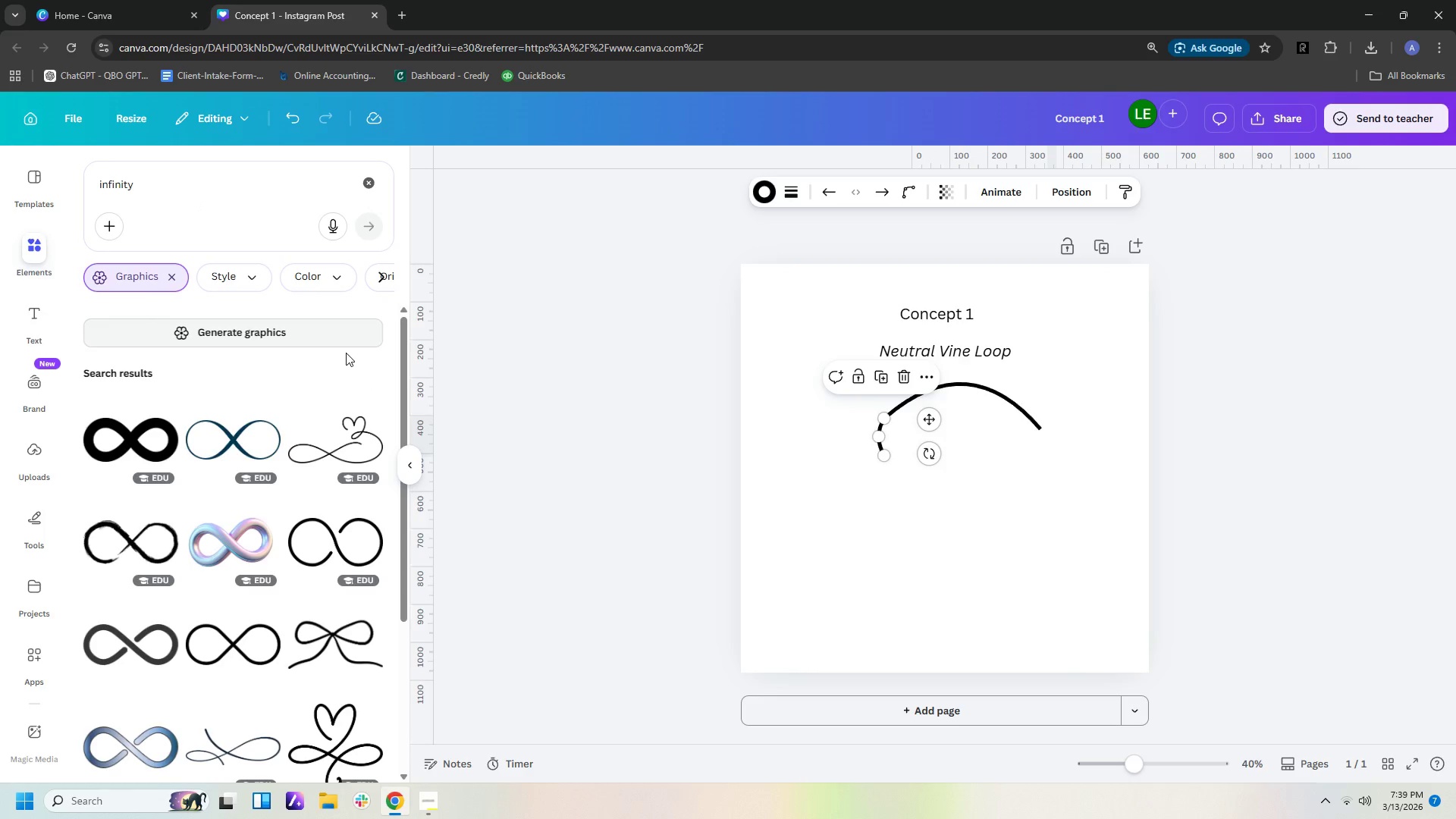 
scroll: coordinate [327, 474], scroll_direction: down, amount: 10.0
 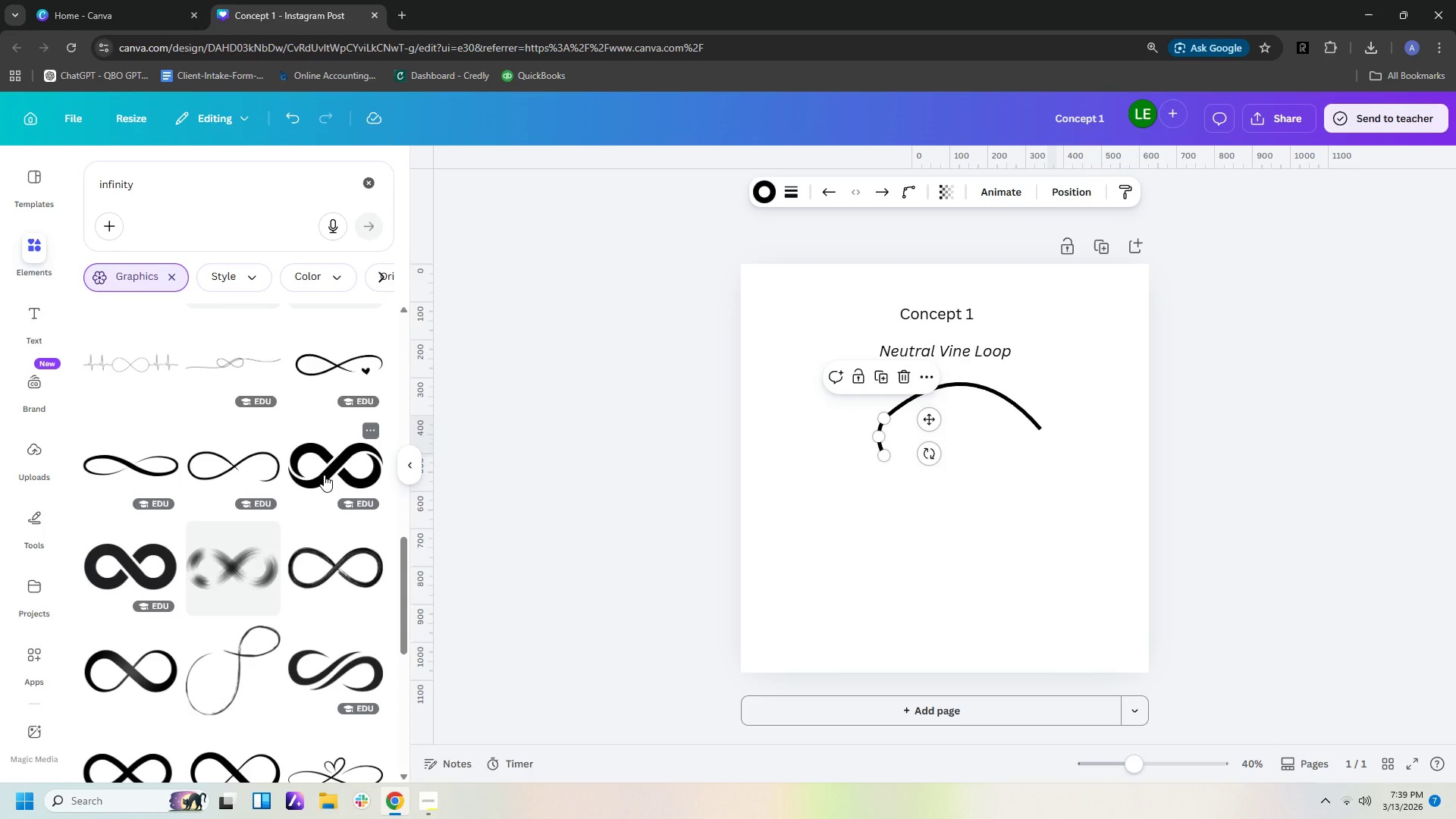 
wait(16.53)
 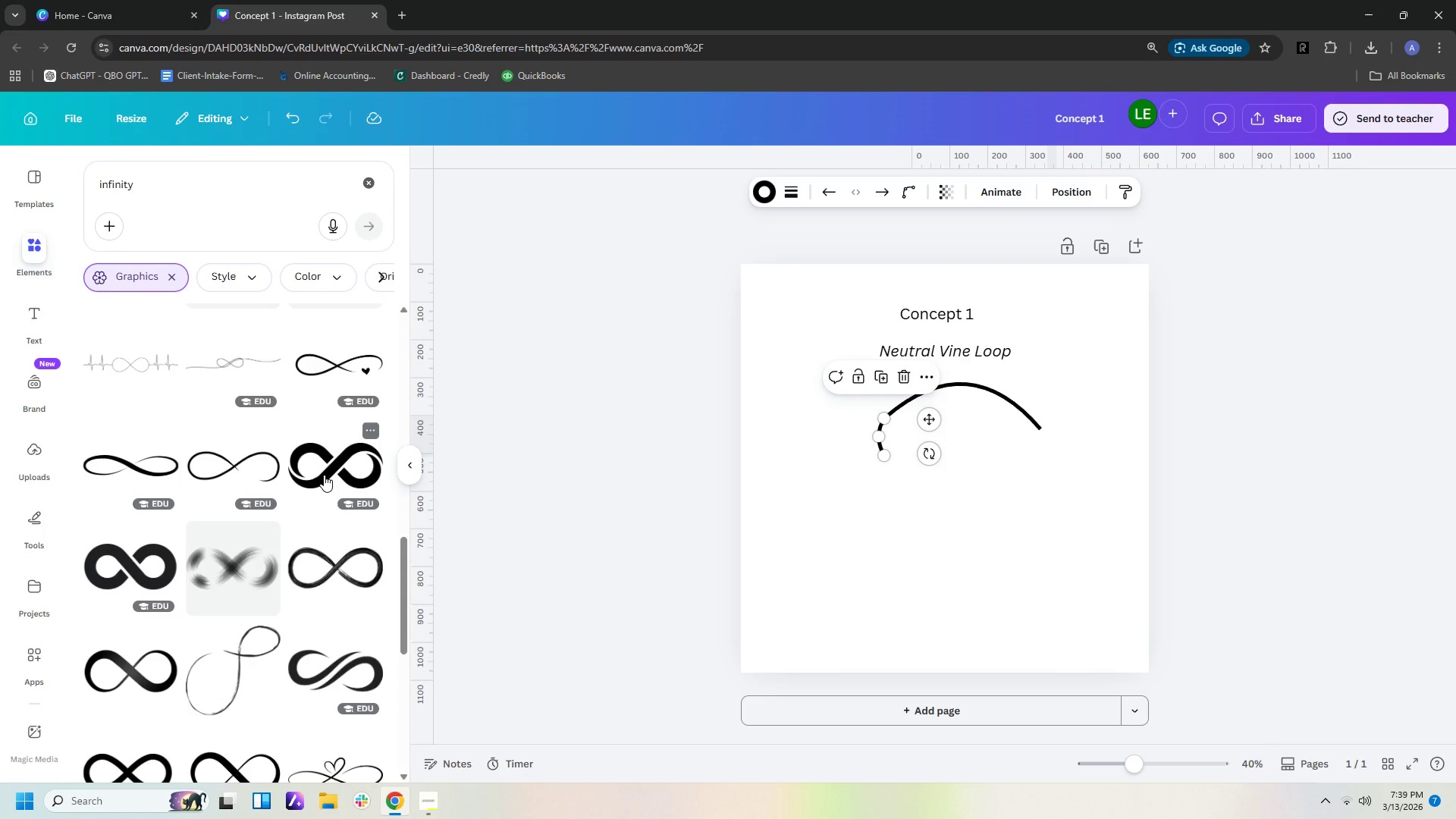 
scroll: coordinate [270, 643], scroll_direction: down, amount: 14.0
 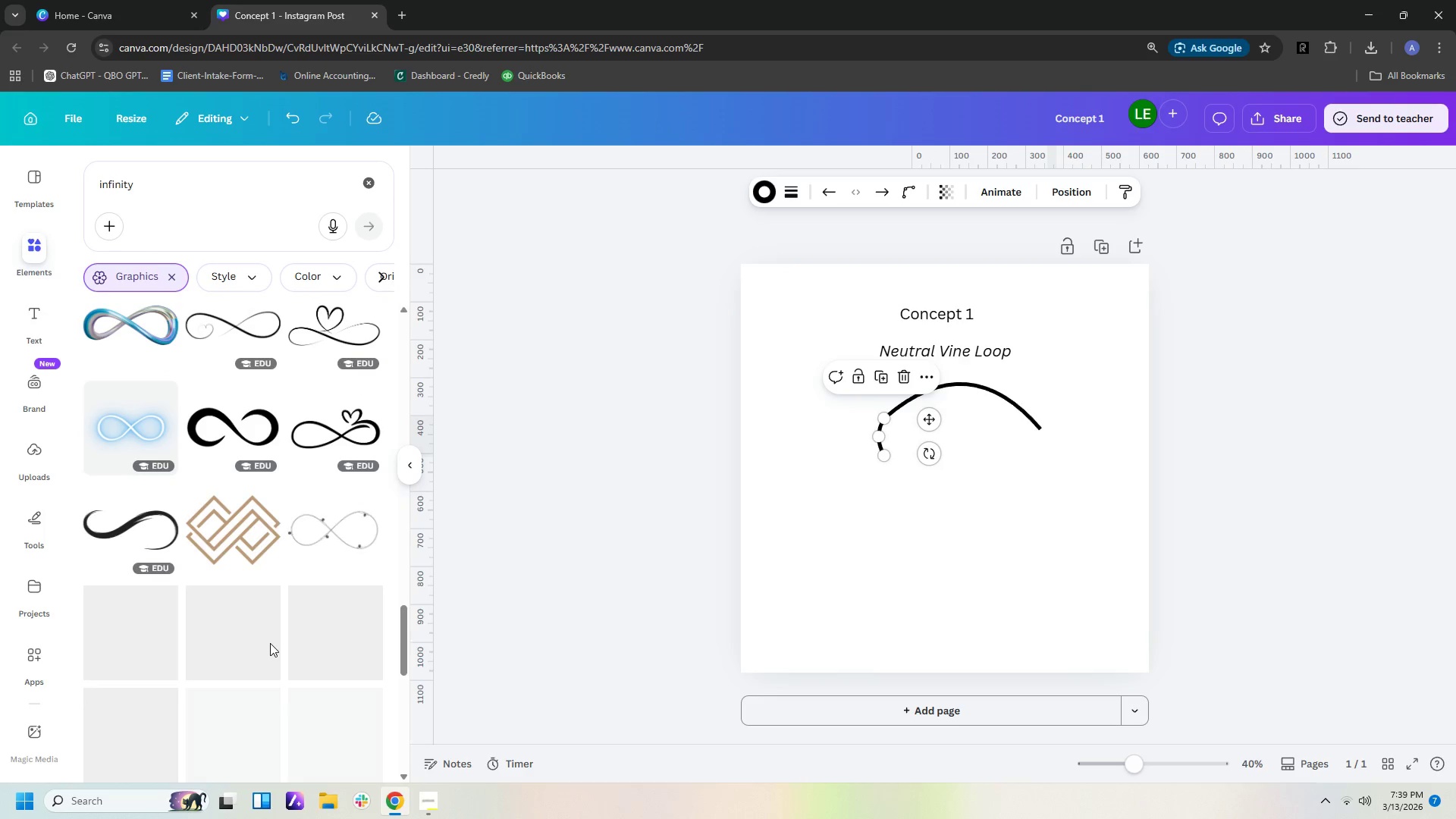 
scroll: coordinate [270, 651], scroll_direction: down, amount: 12.0
 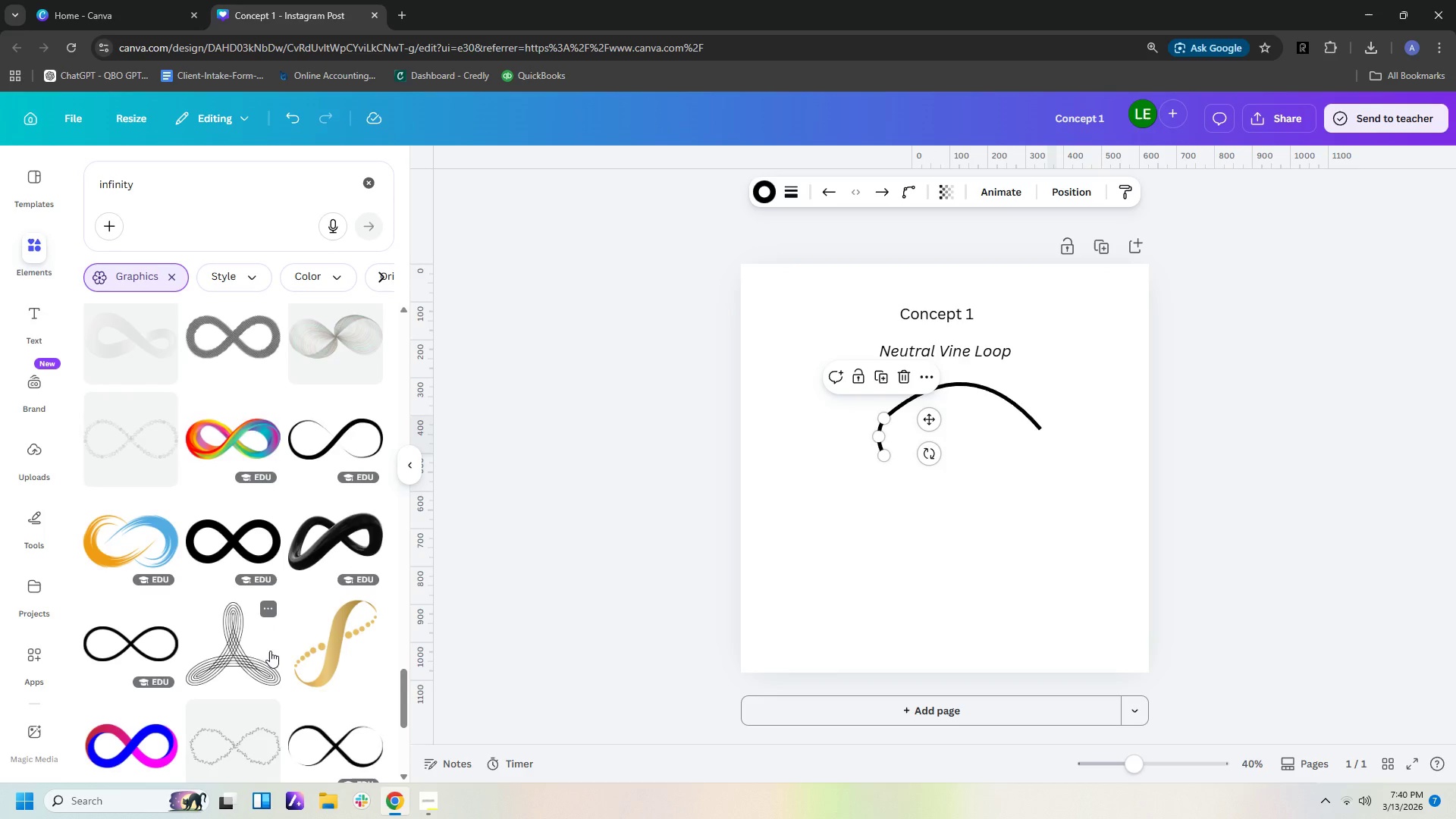 
scroll: coordinate [270, 652], scroll_direction: down, amount: 2.0
 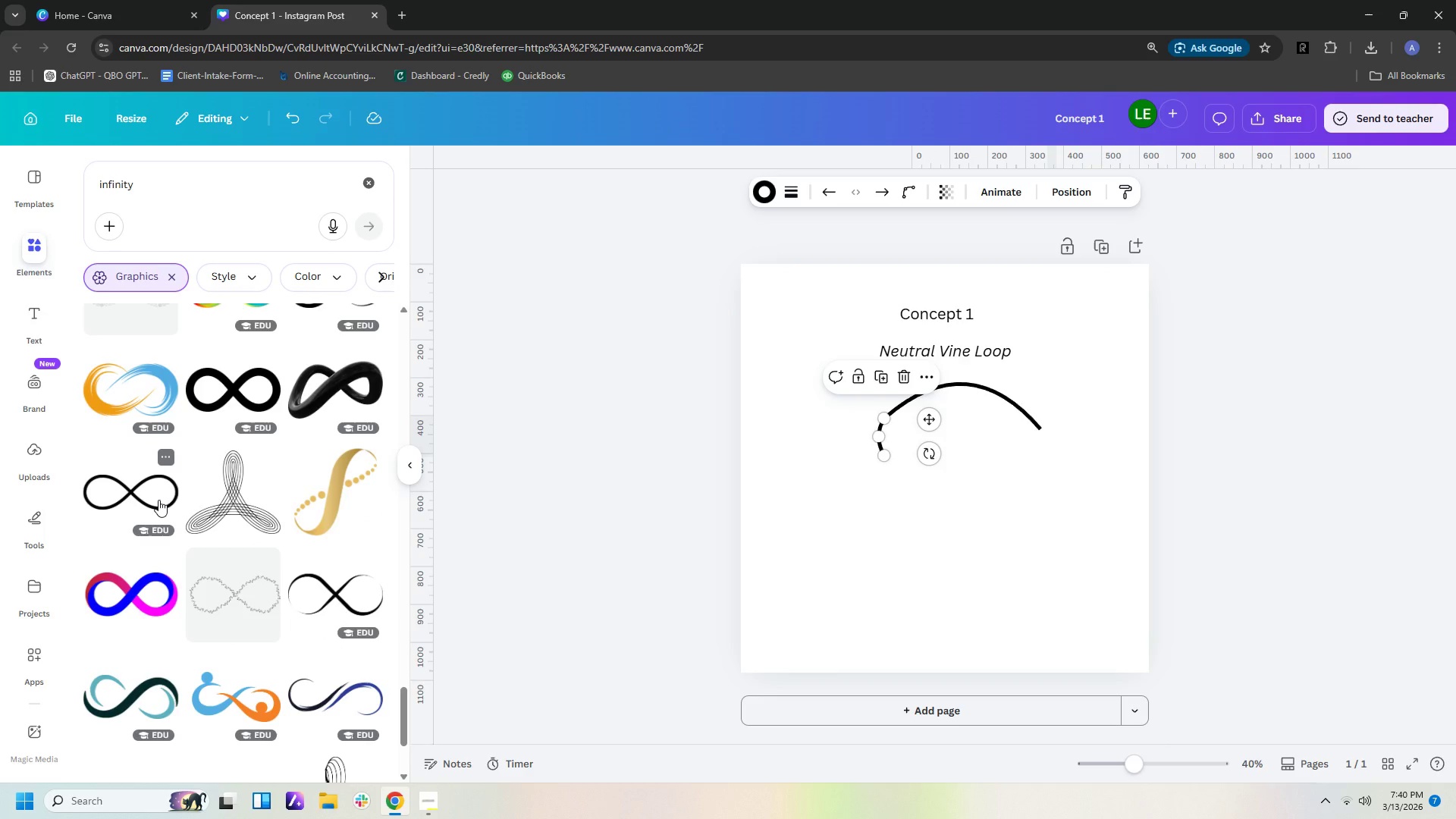 
left_click([158, 500])
 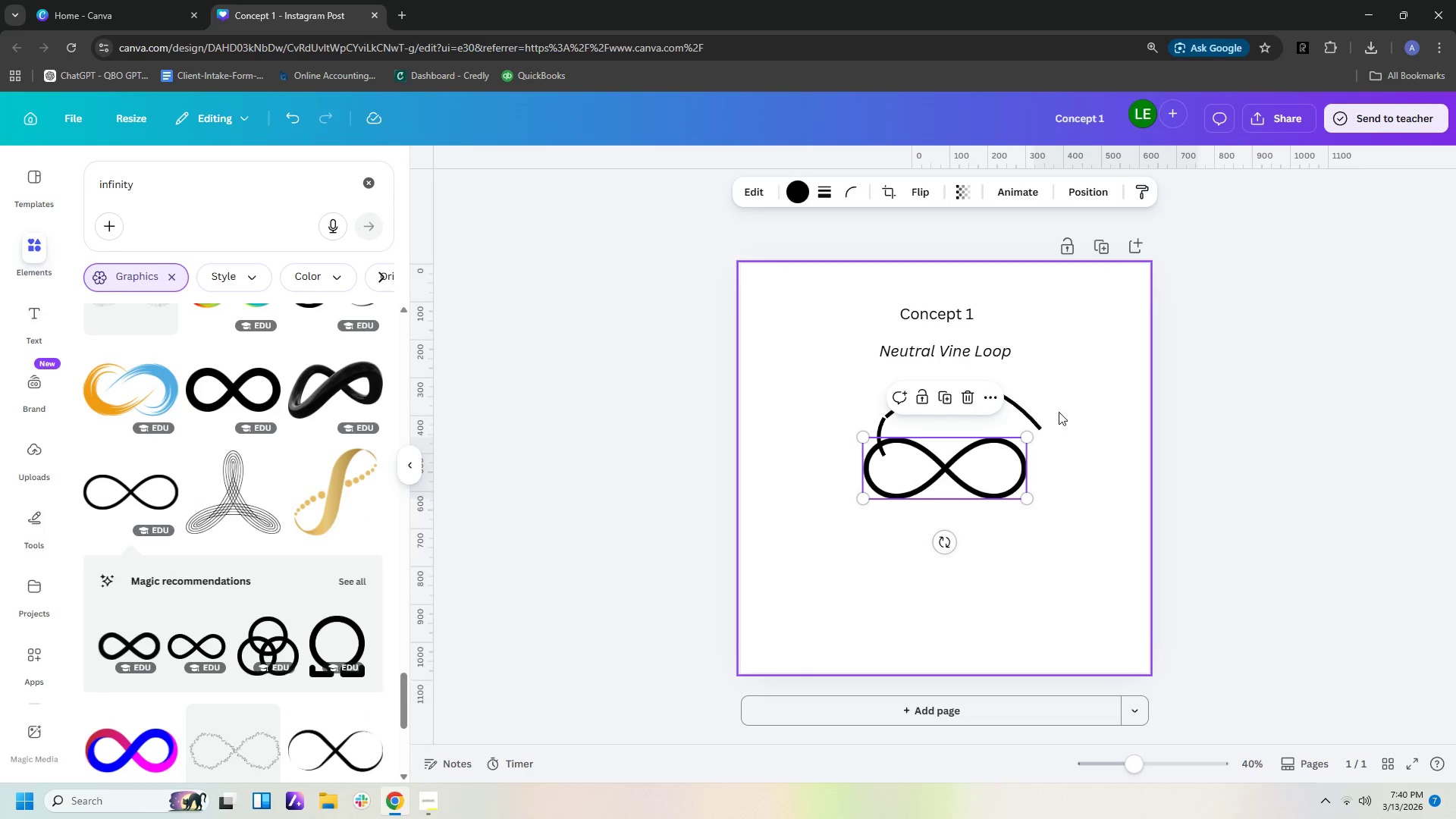 
left_click([1020, 411])
 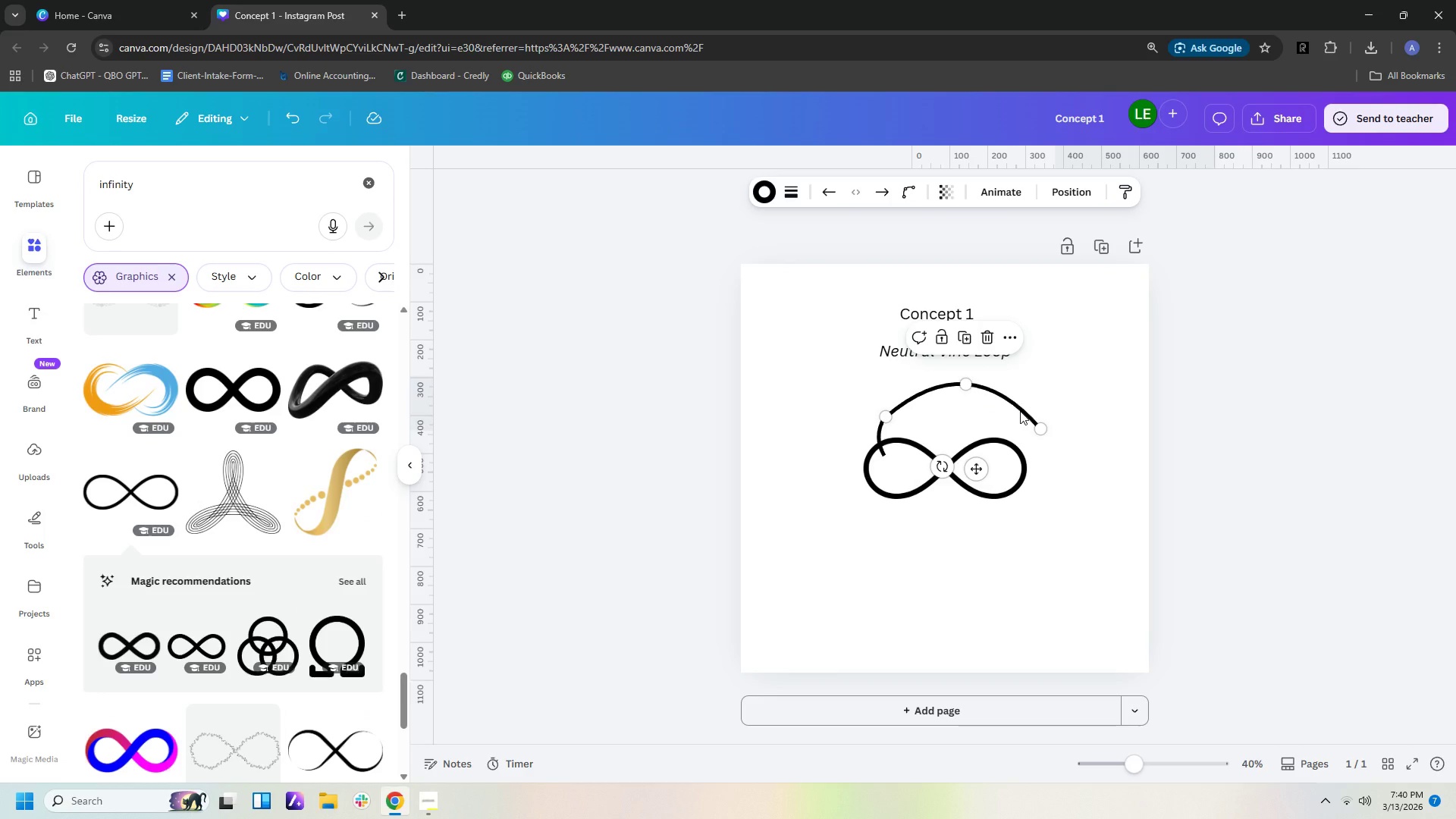 
key(Delete)
 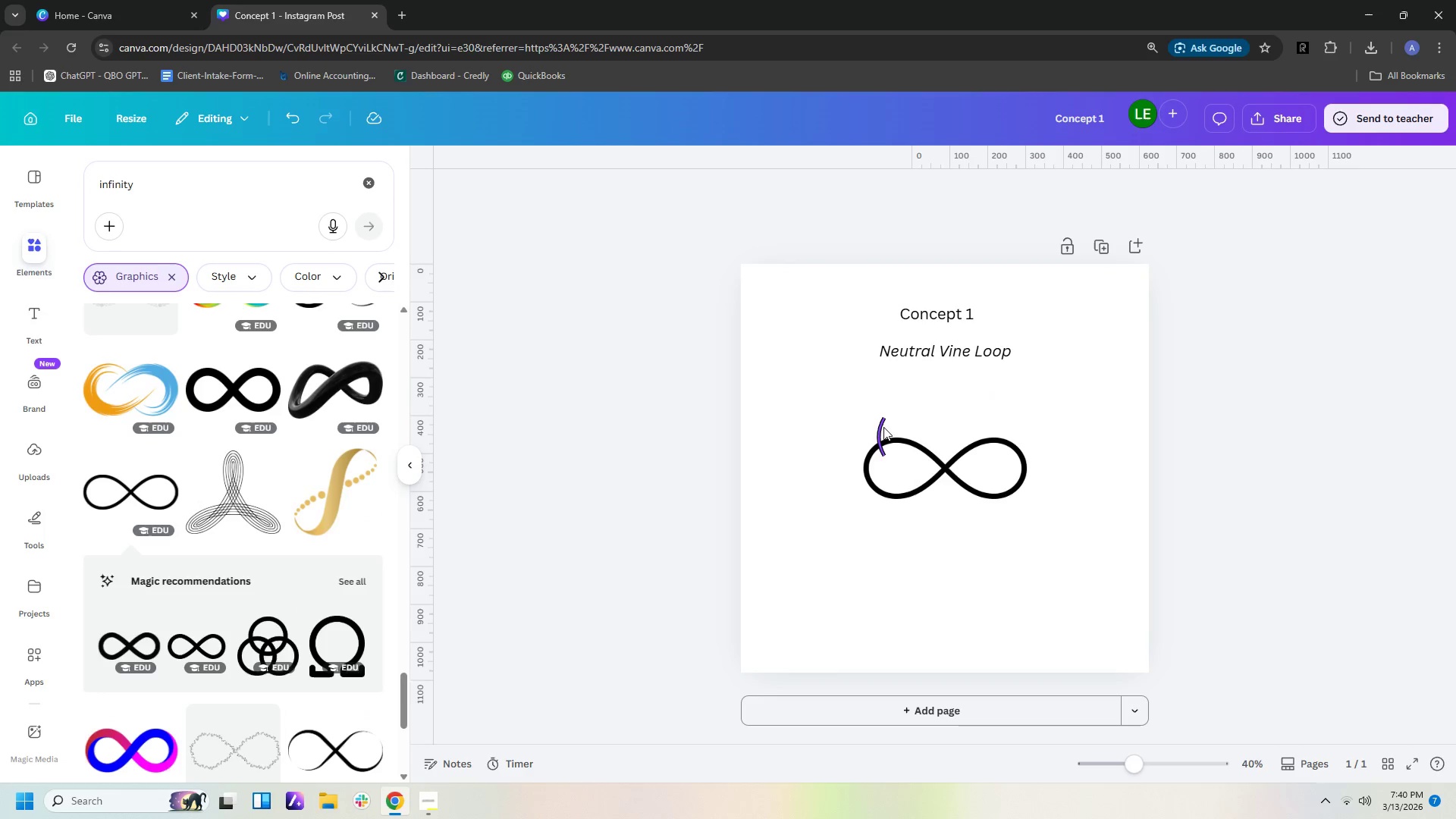 
left_click([876, 425])
 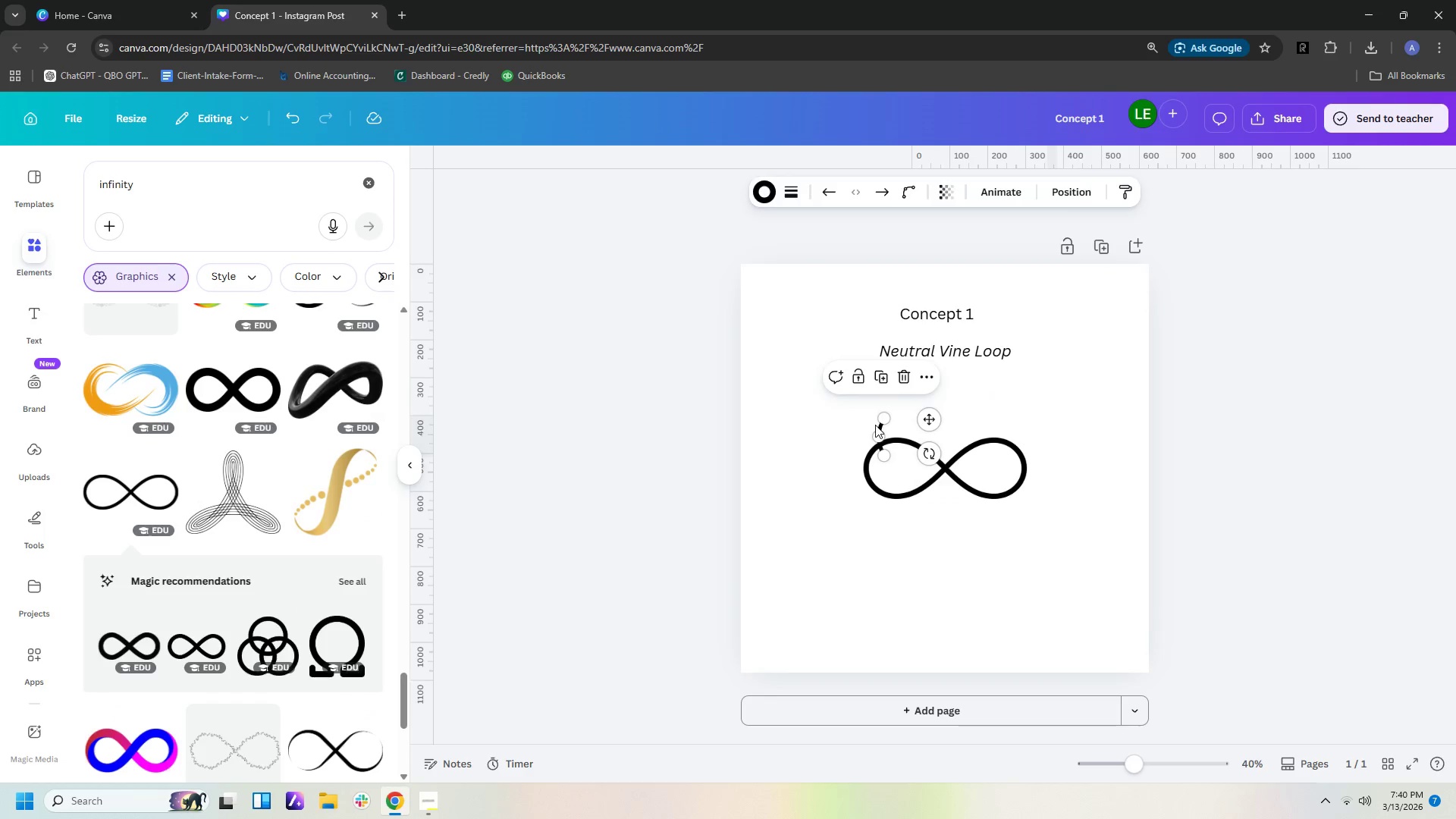 
key(Delete)
 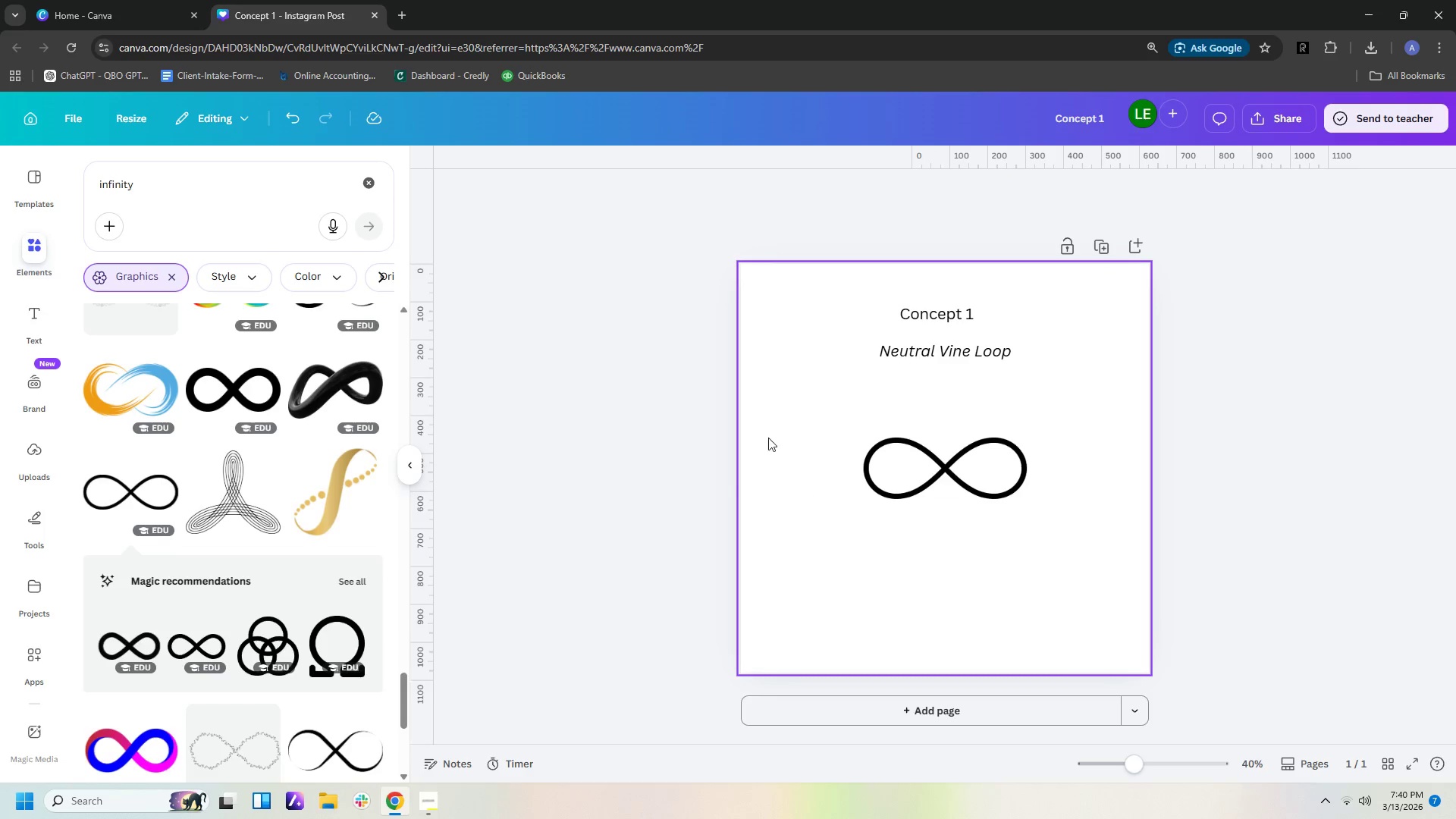 
wait(6.14)
 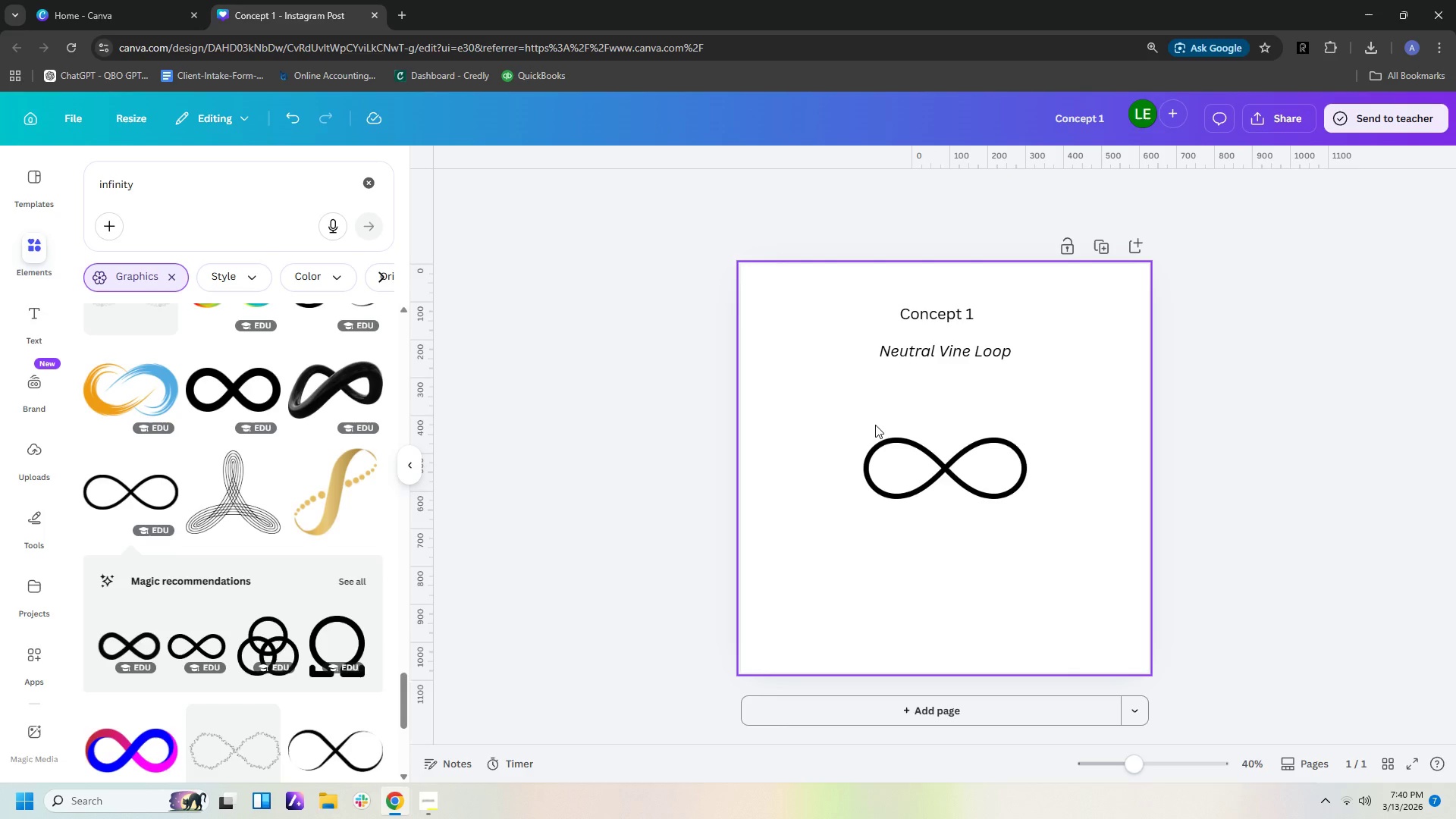 
left_click_drag(start_coordinate=[155, 186], to_coordinate=[0, 181])
 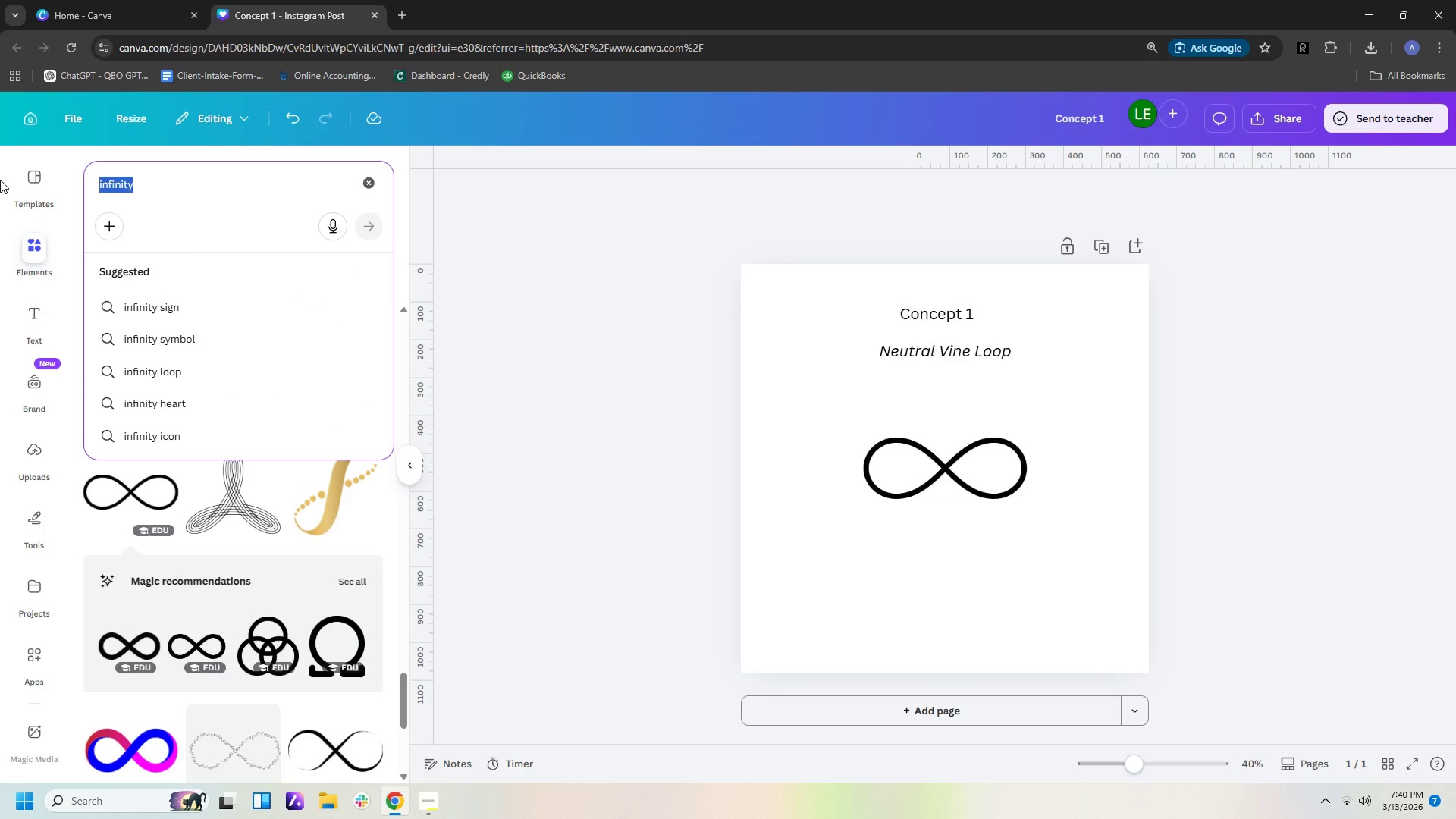 
type(oblong)
 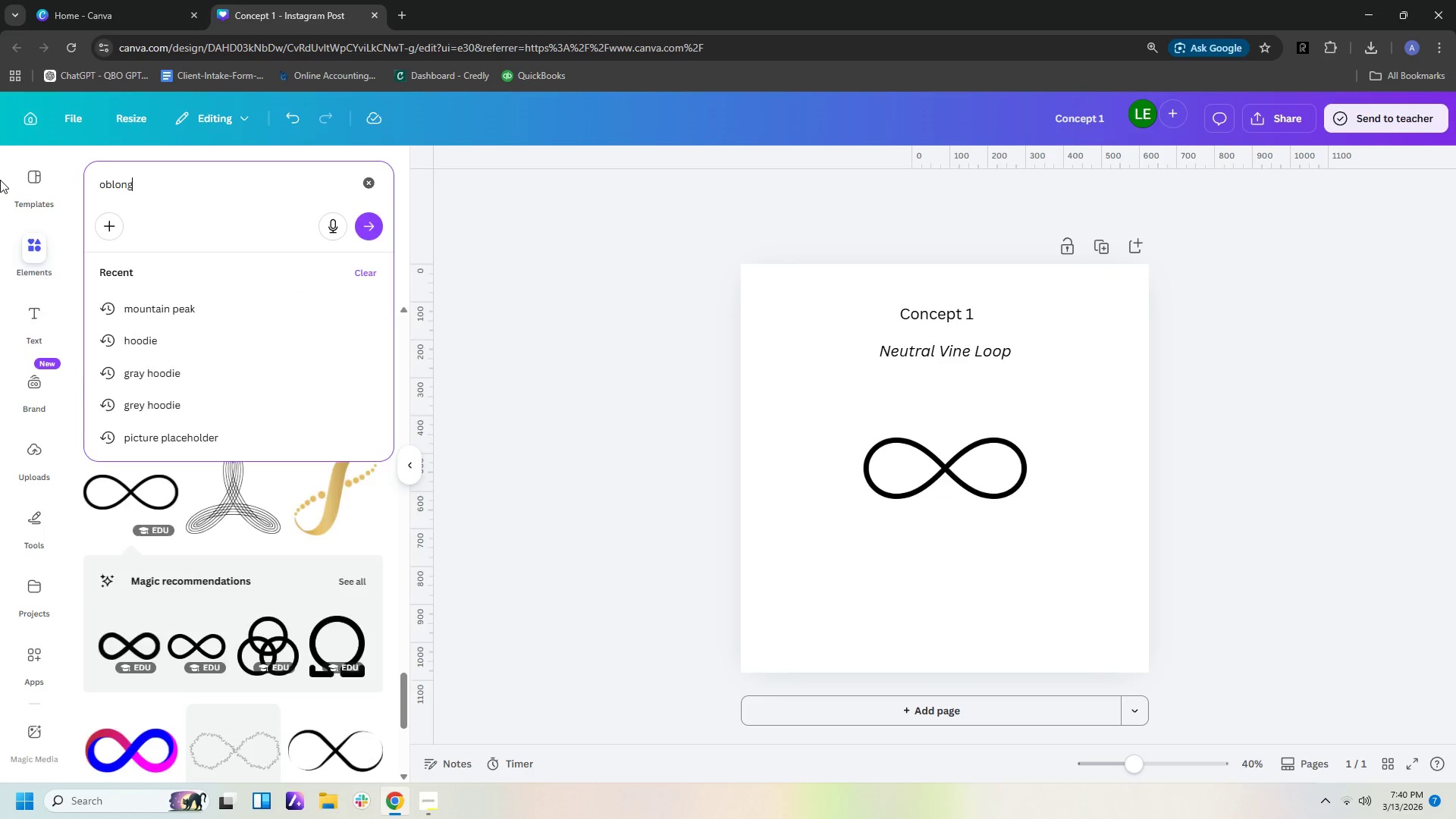 
key(Enter)
 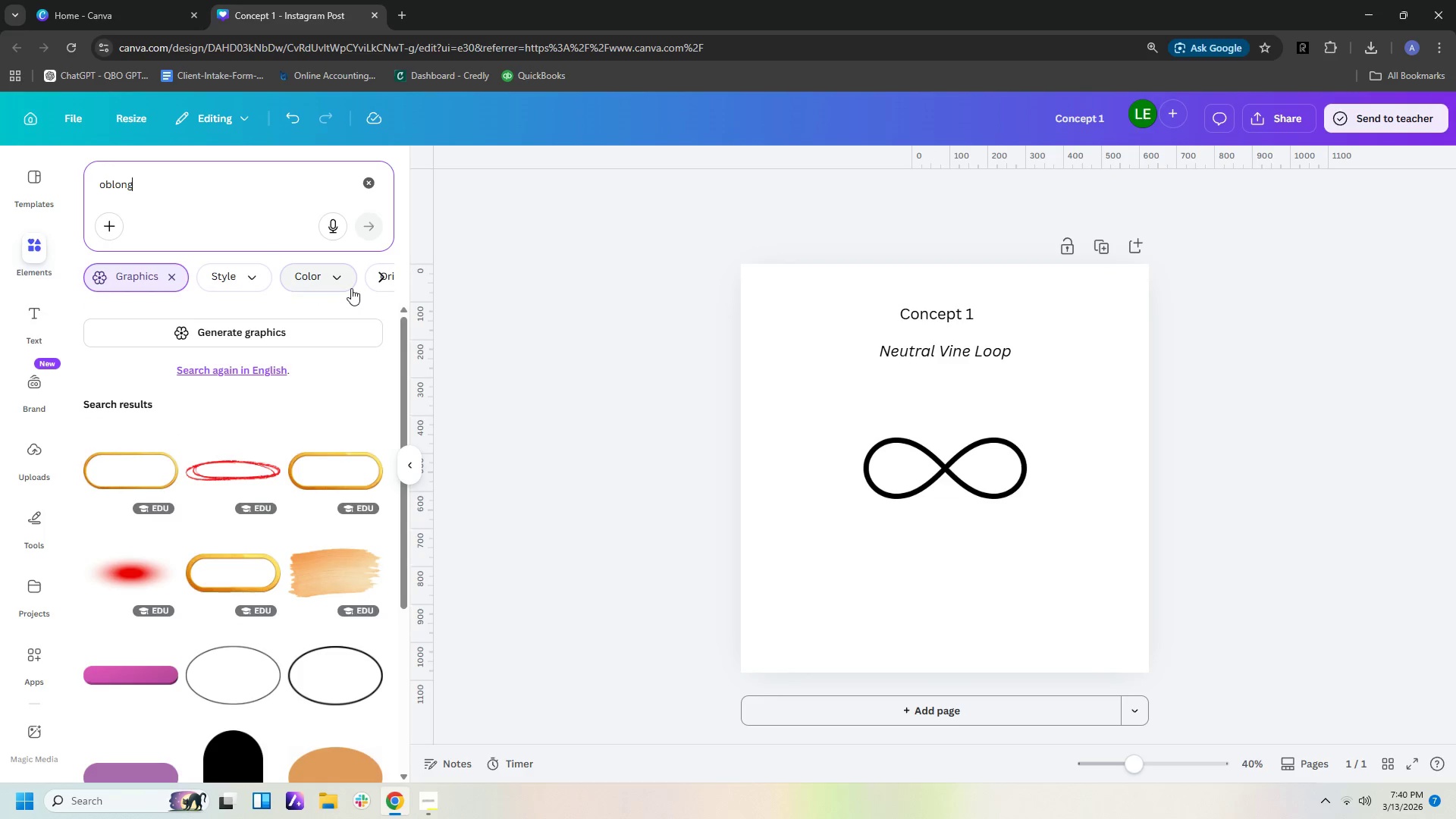 
scroll: coordinate [308, 427], scroll_direction: down, amount: 5.0
 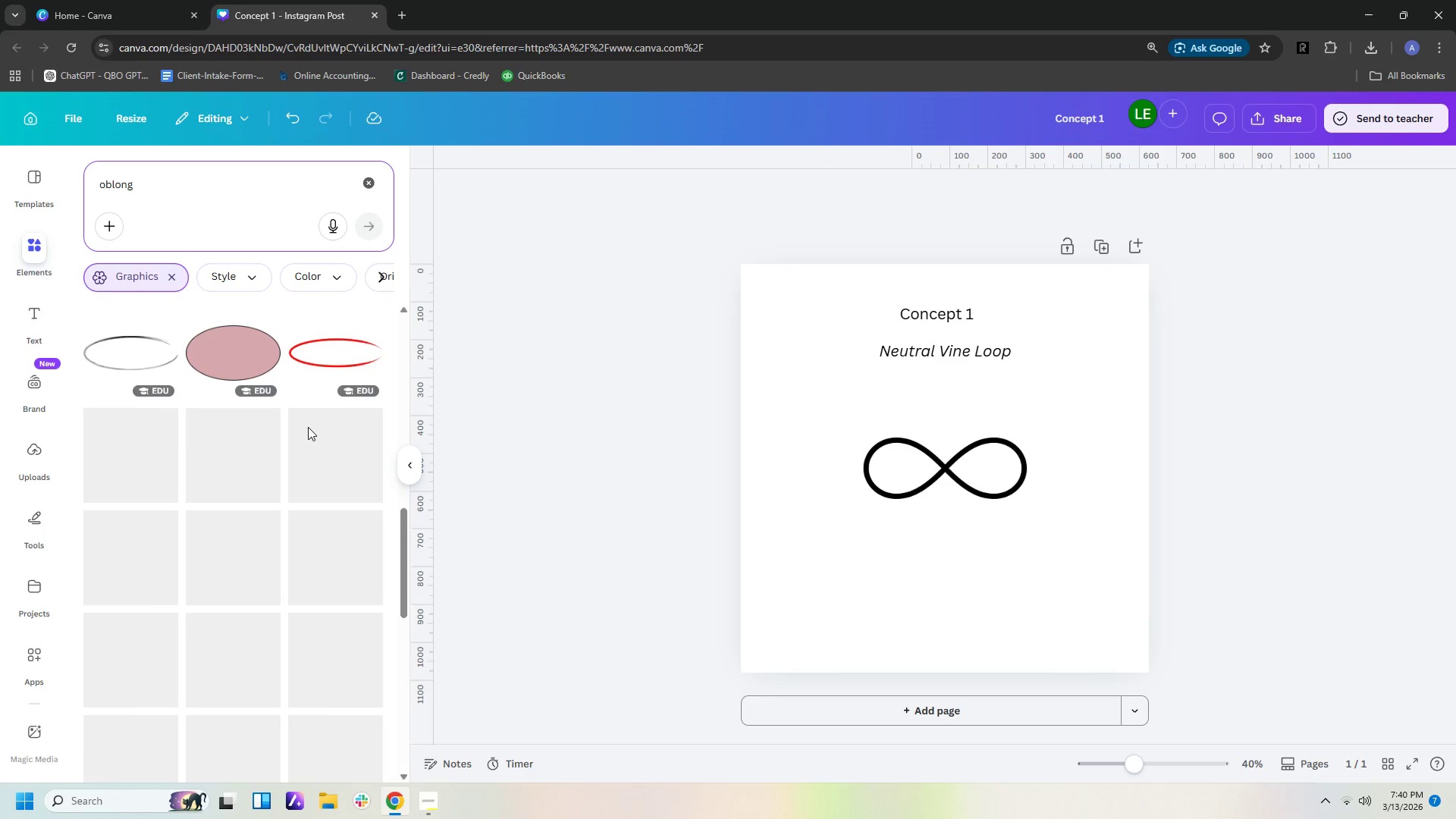 
mouse_move([175, 366])
 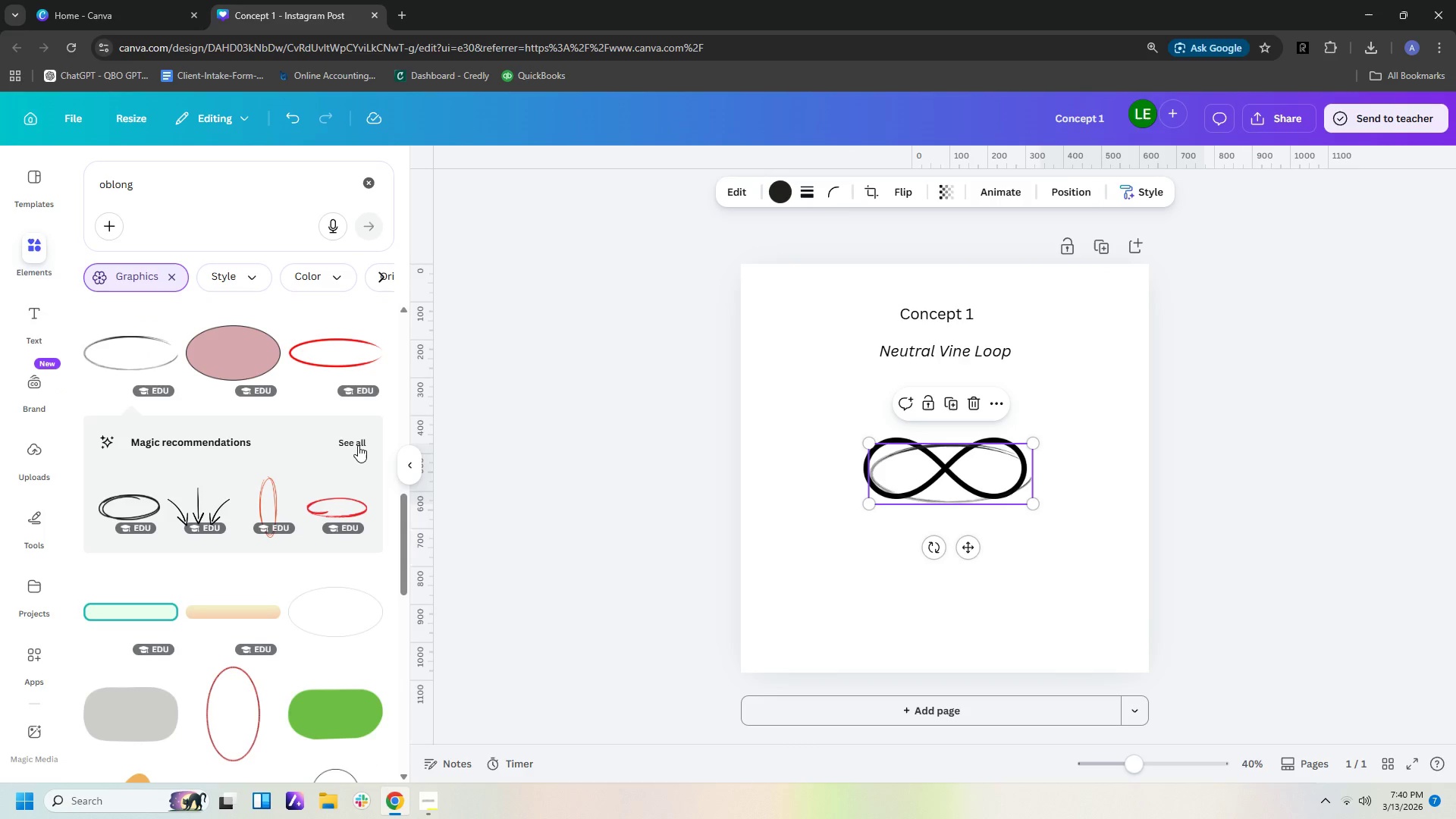 
scroll: coordinate [352, 456], scroll_direction: down, amount: 4.0
 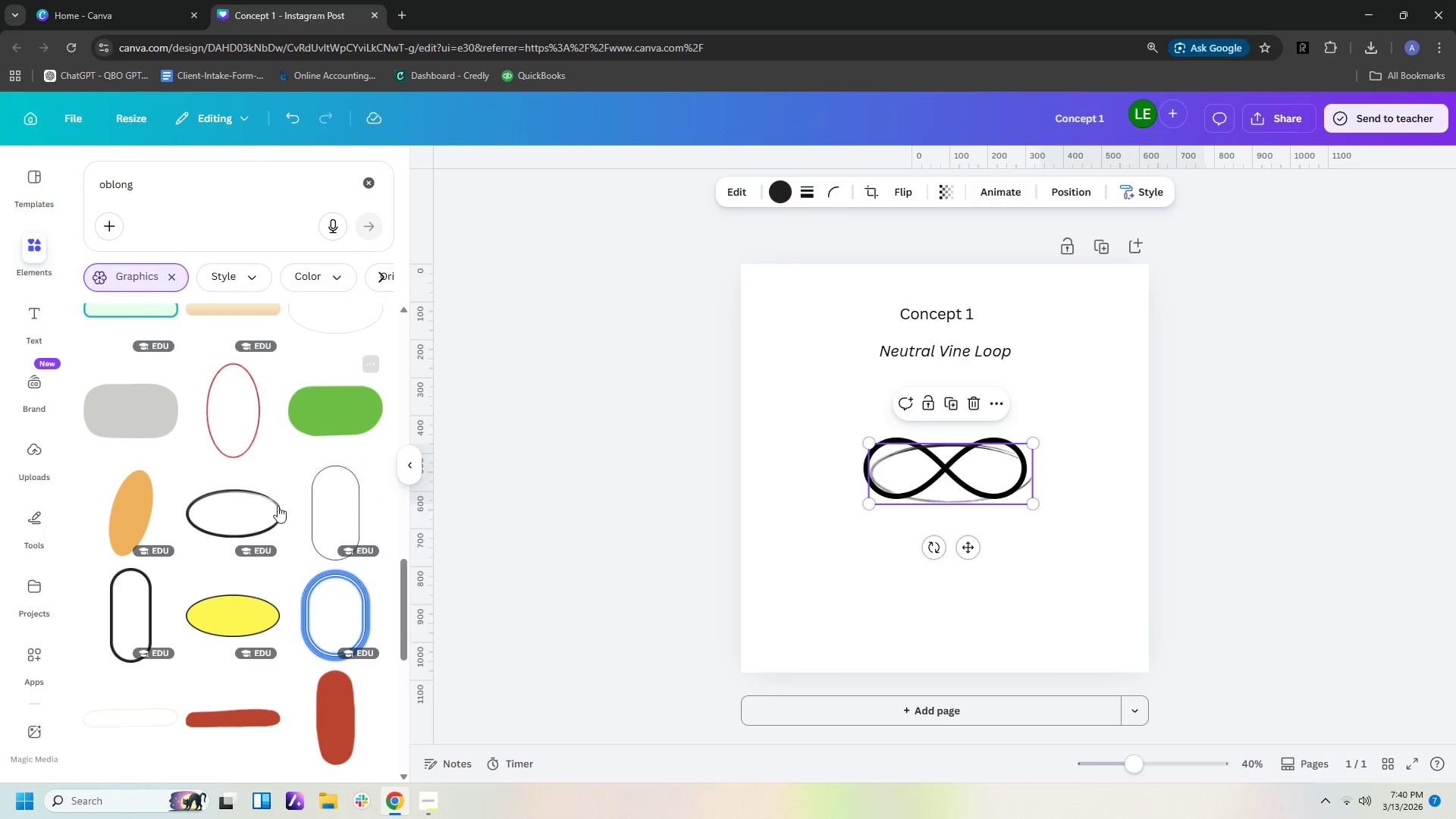 
left_click([242, 526])
 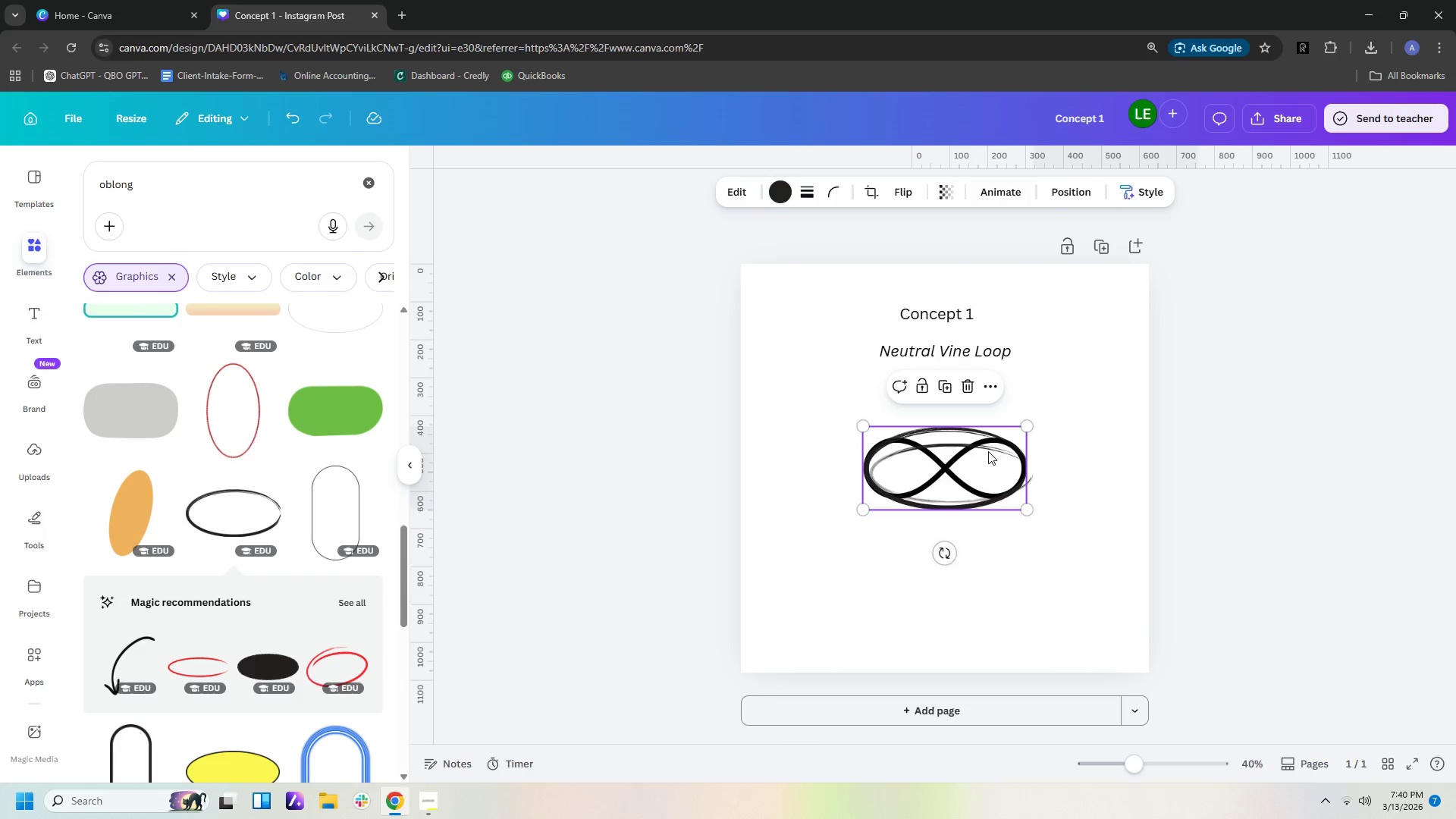 
left_click_drag(start_coordinate=[972, 477], to_coordinate=[964, 570])
 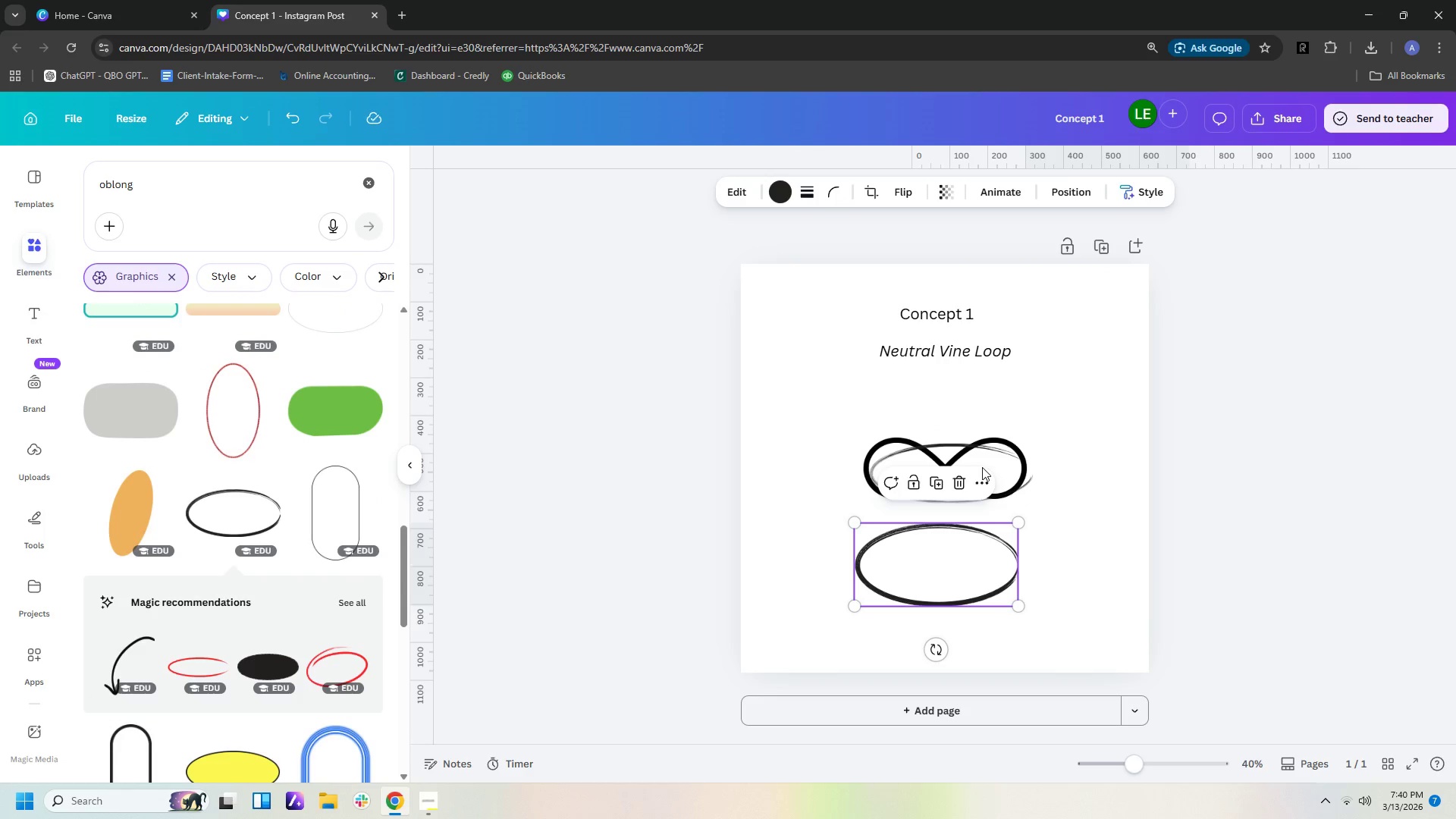 
left_click_drag(start_coordinate=[983, 463], to_coordinate=[983, 519])
 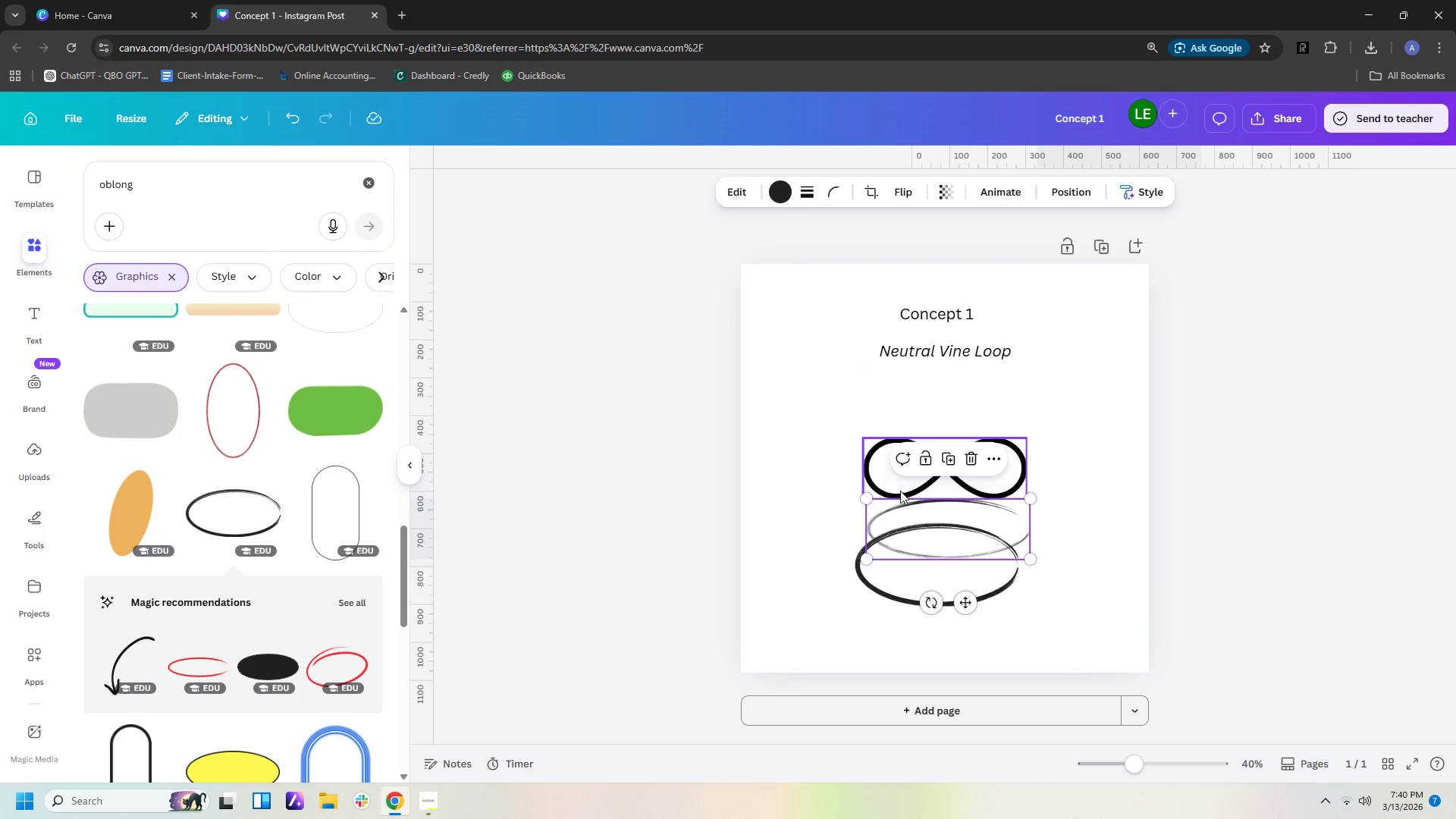 
key(Delete)
 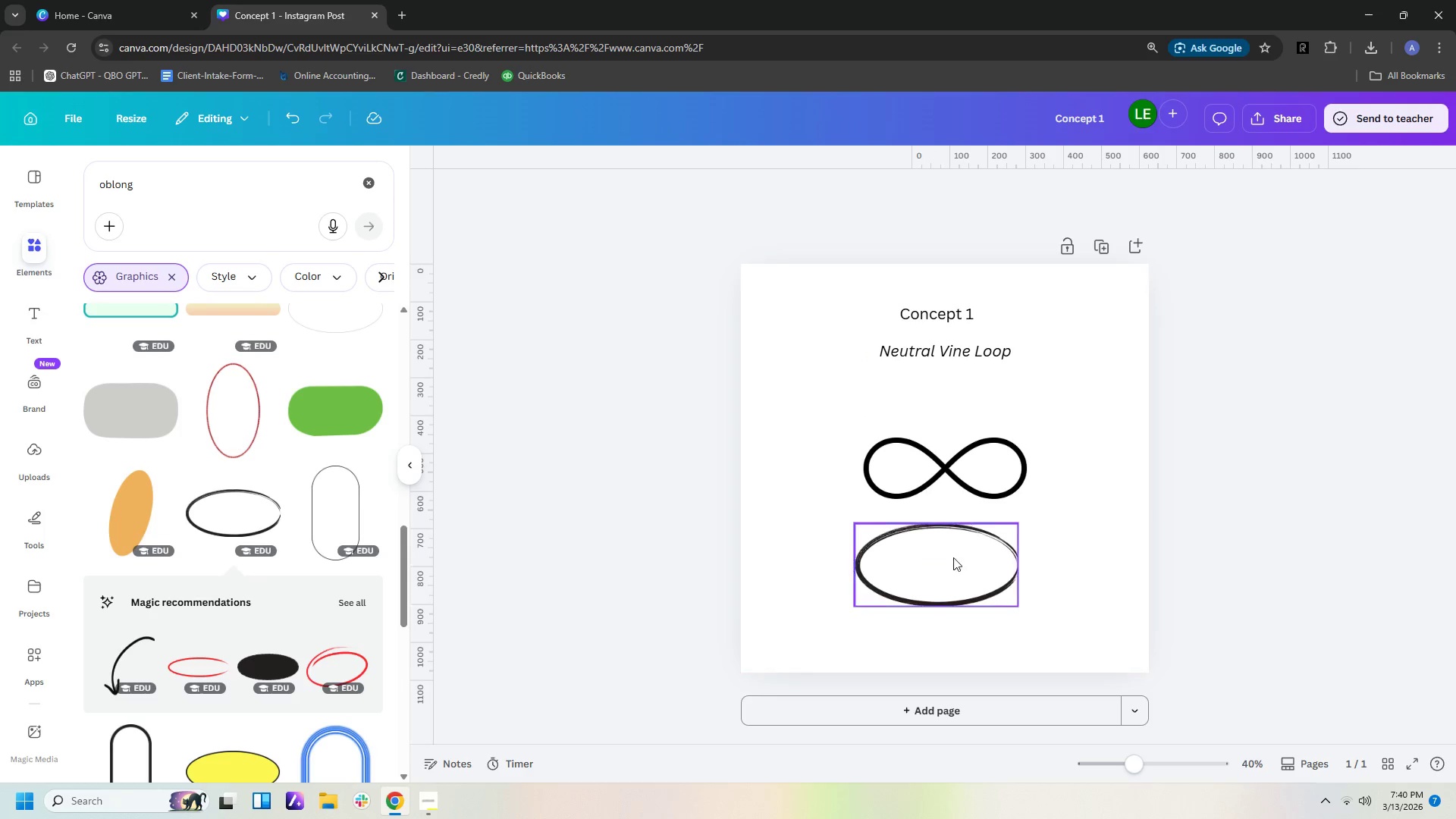 
left_click([951, 567])
 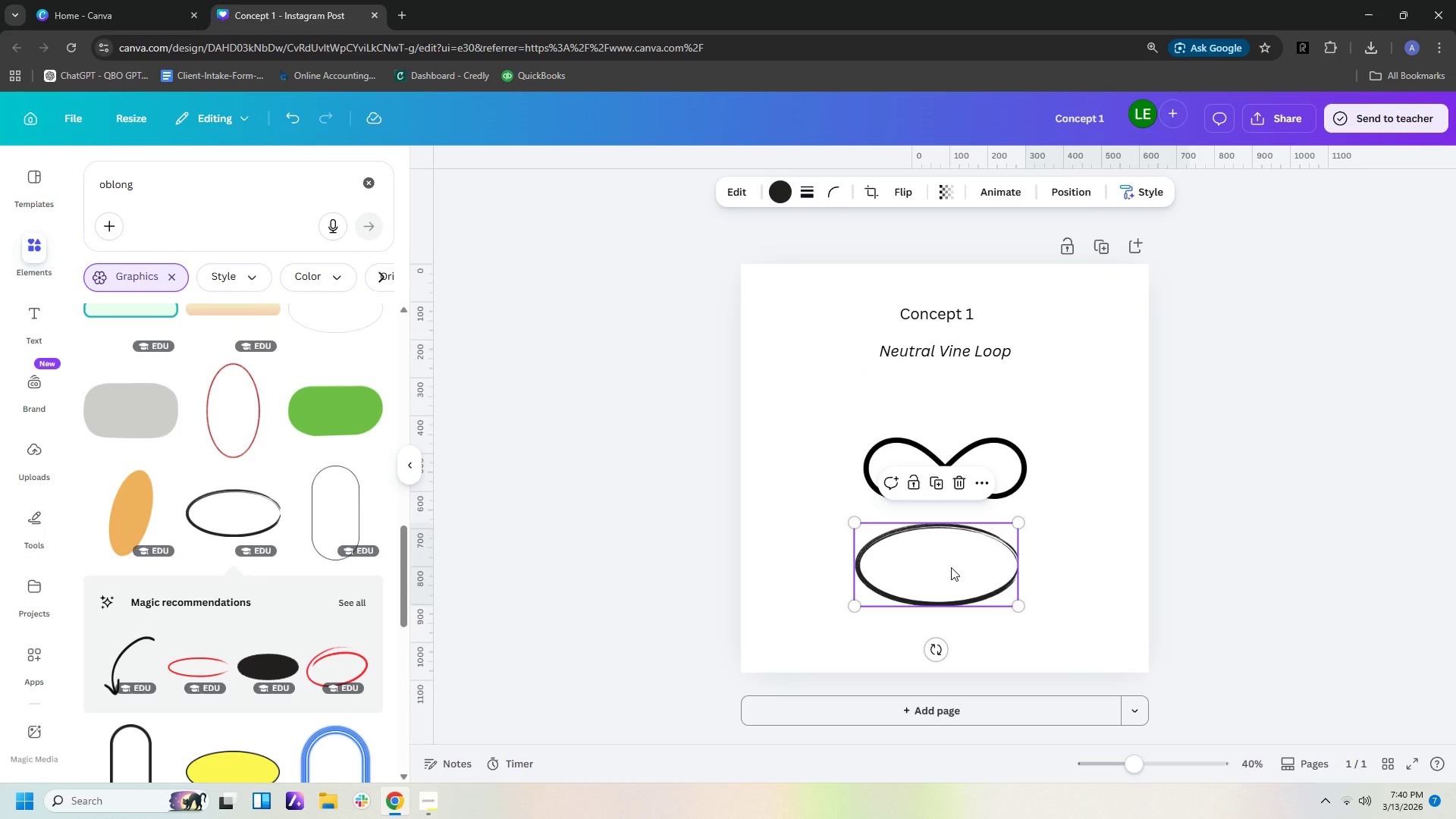 
left_click_drag(start_coordinate=[951, 567], to_coordinate=[958, 468])
 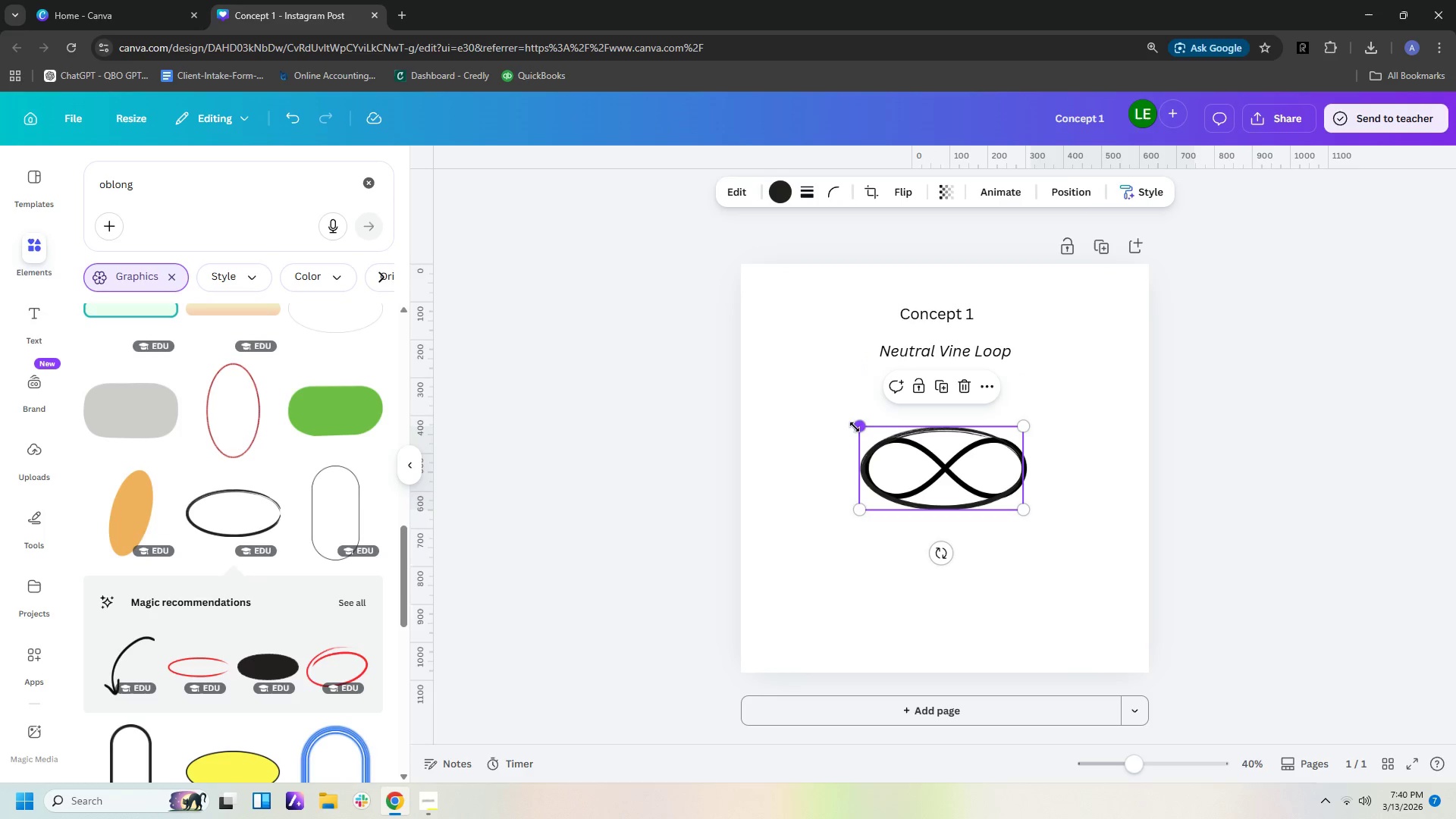 
left_click_drag(start_coordinate=[857, 424], to_coordinate=[885, 424])
 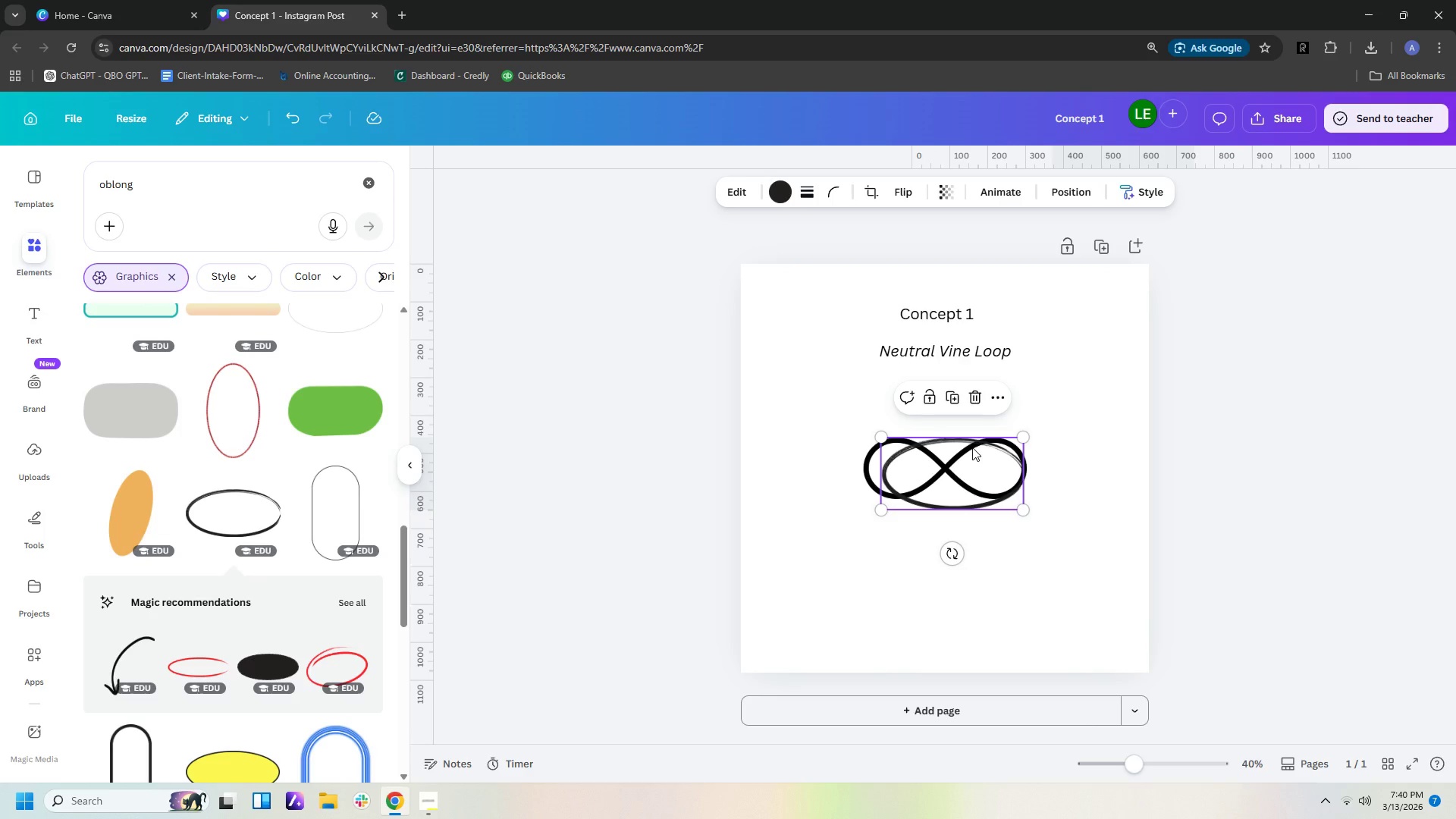 
key(Delete)
 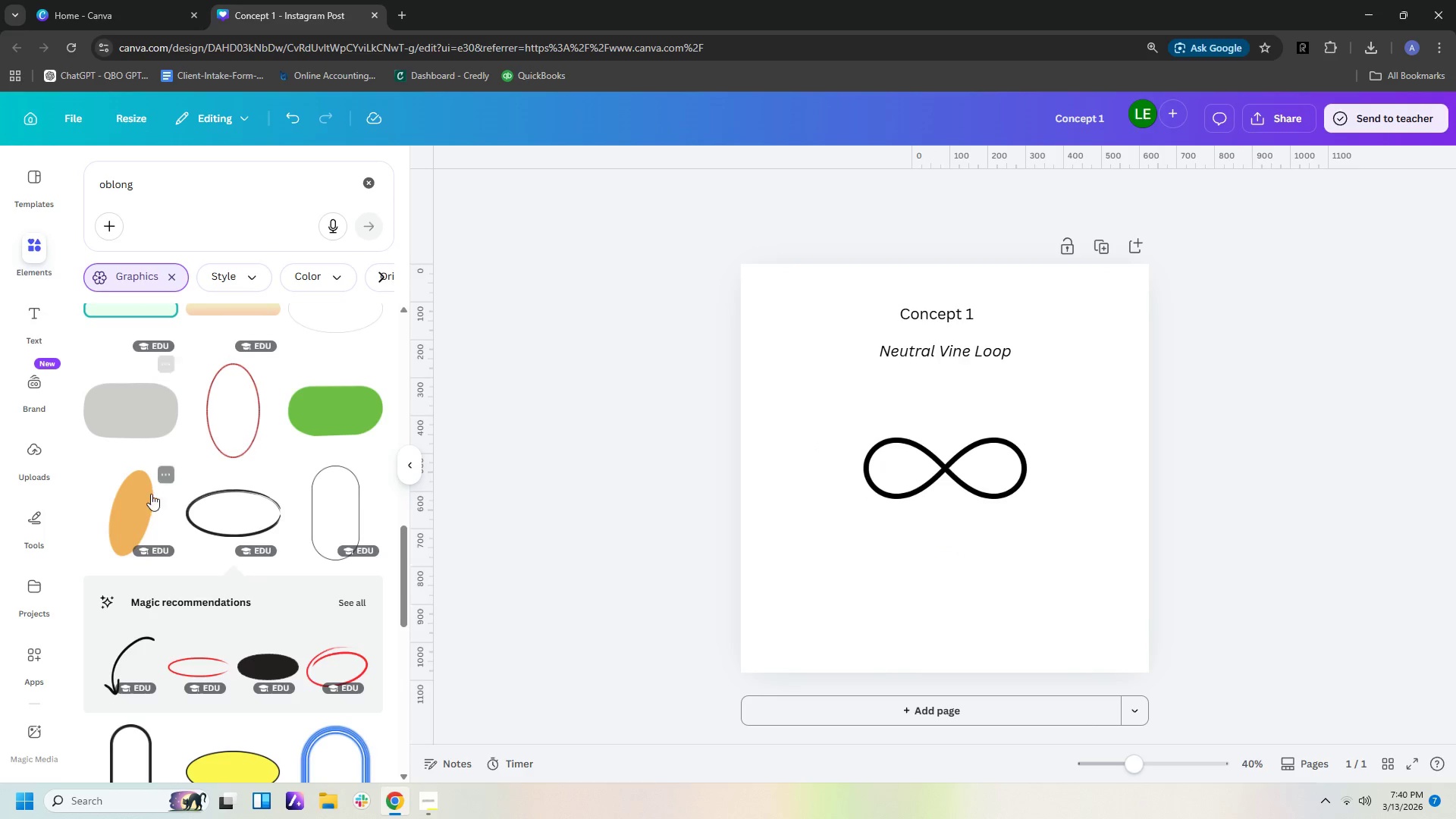 
scroll: coordinate [154, 508], scroll_direction: down, amount: 27.0
 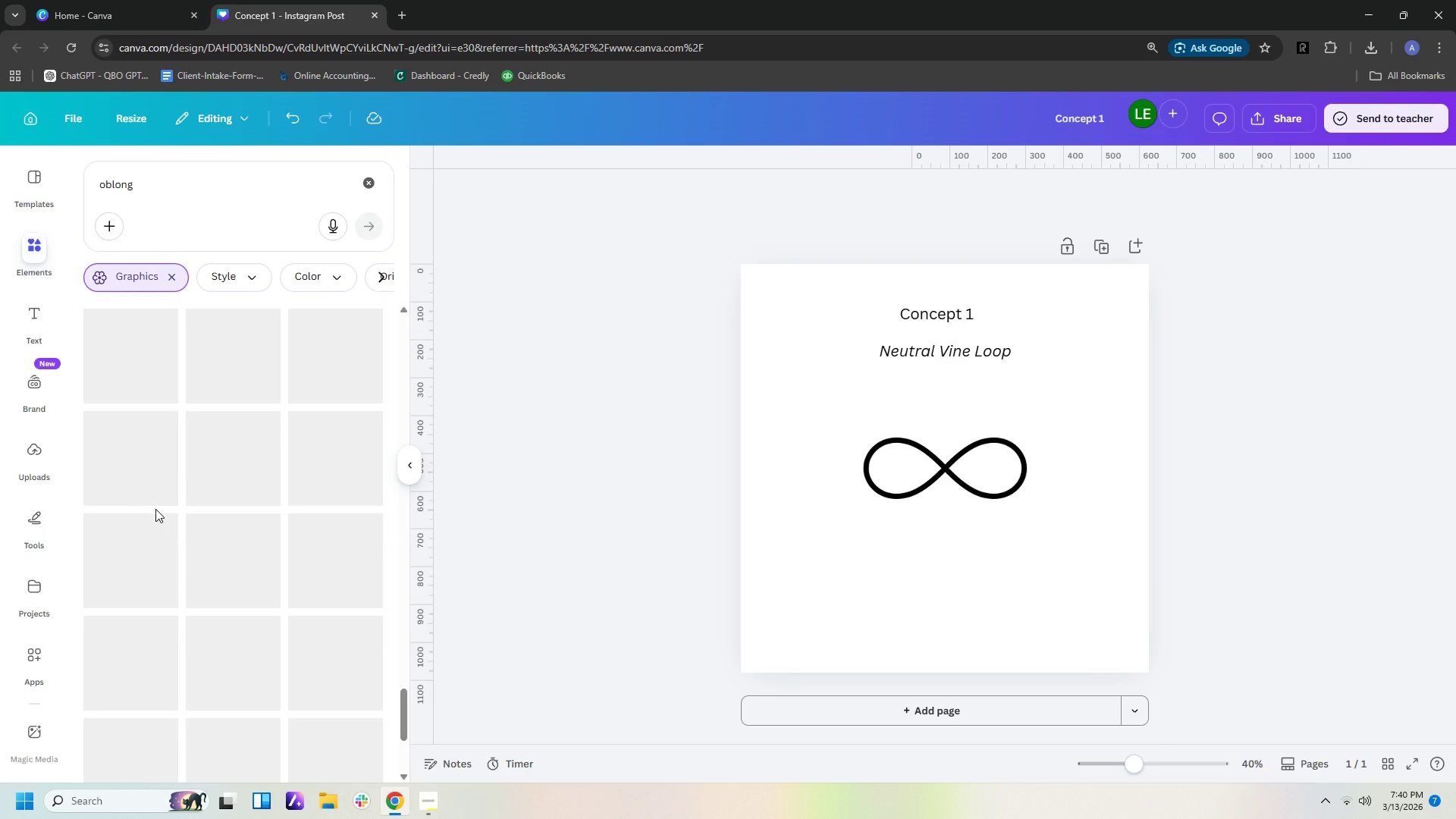 
scroll: coordinate [154, 494], scroll_direction: up, amount: 28.0
 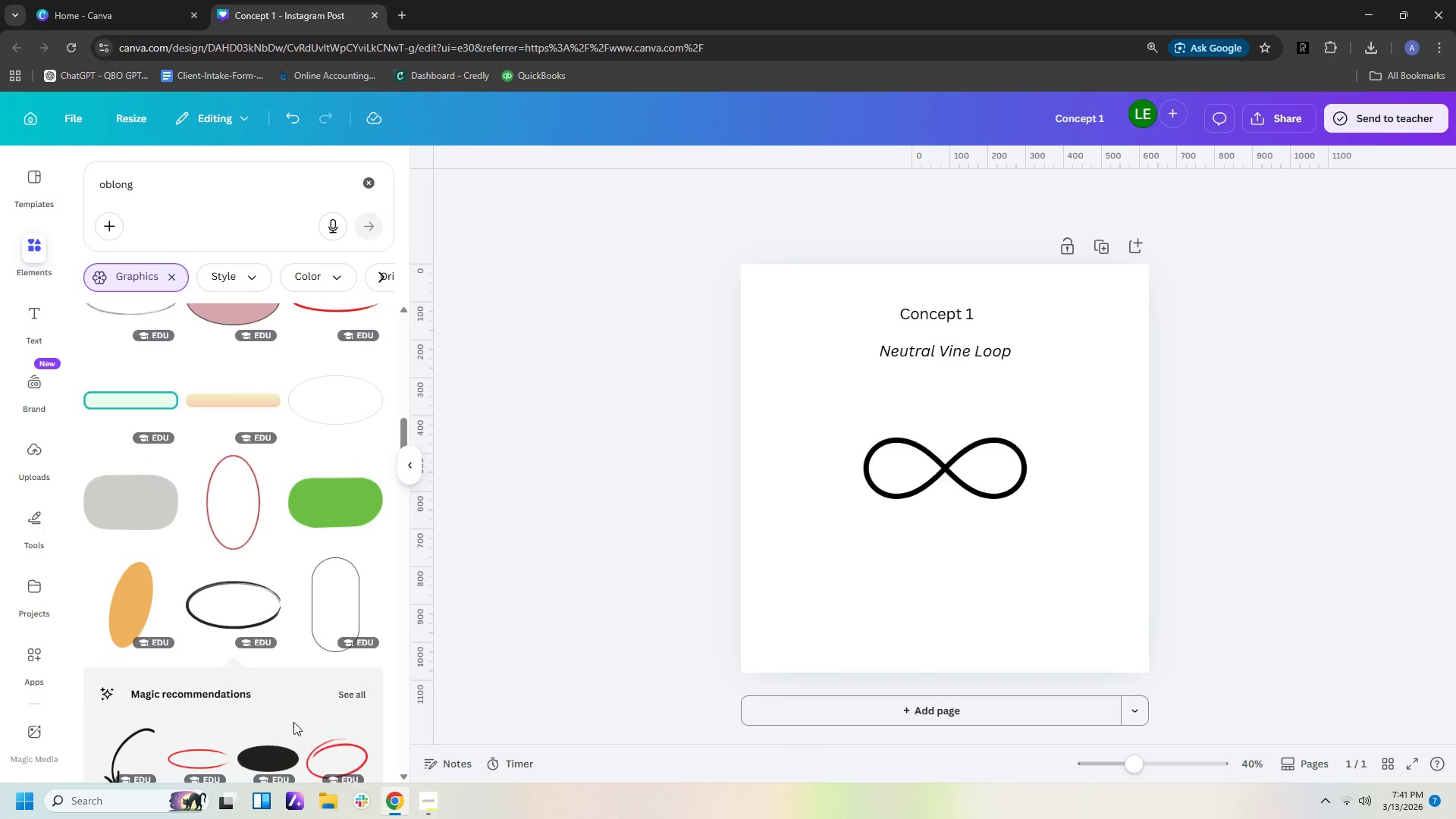 
left_click([206, 761])
 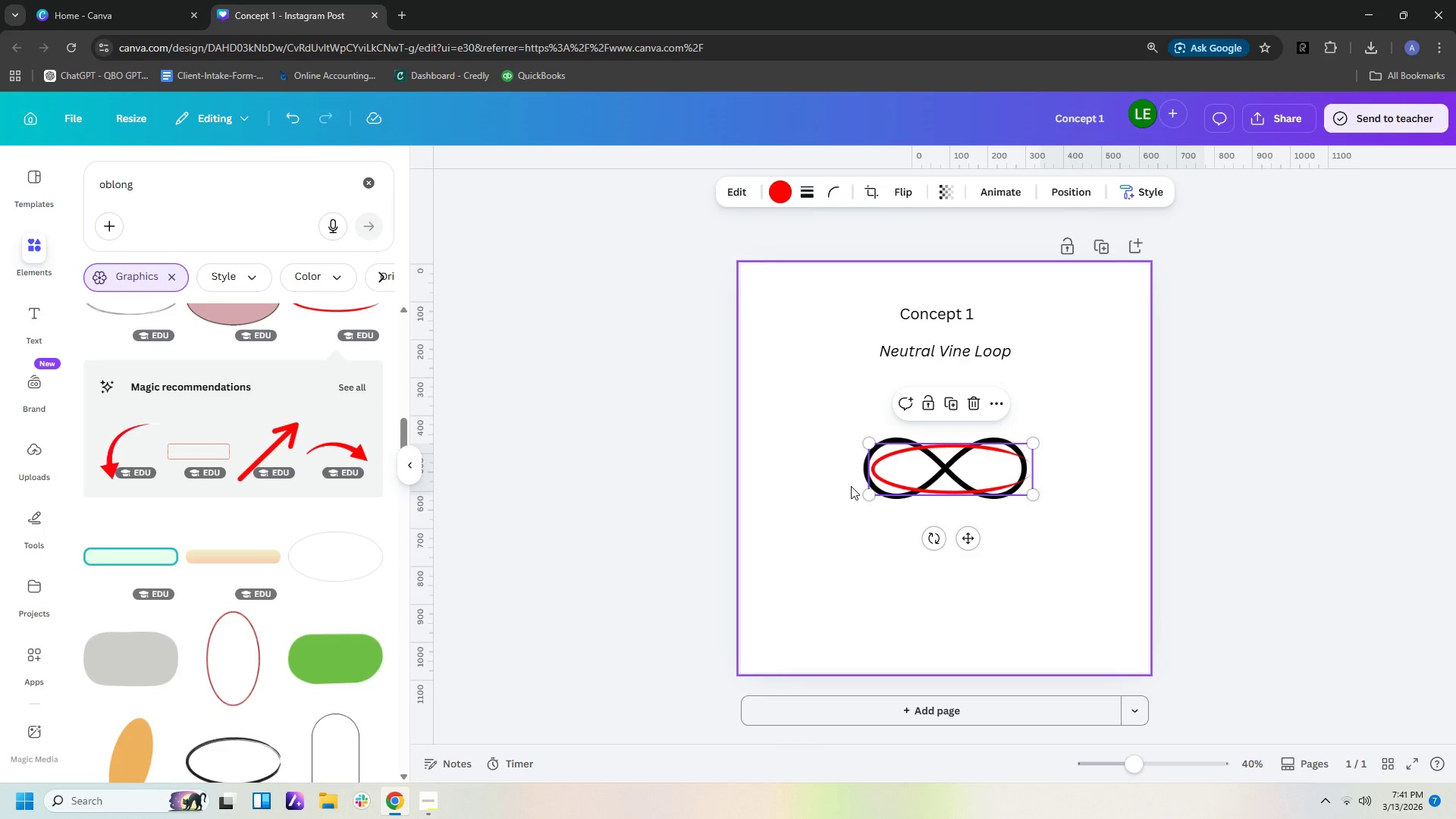 
key(Delete)
 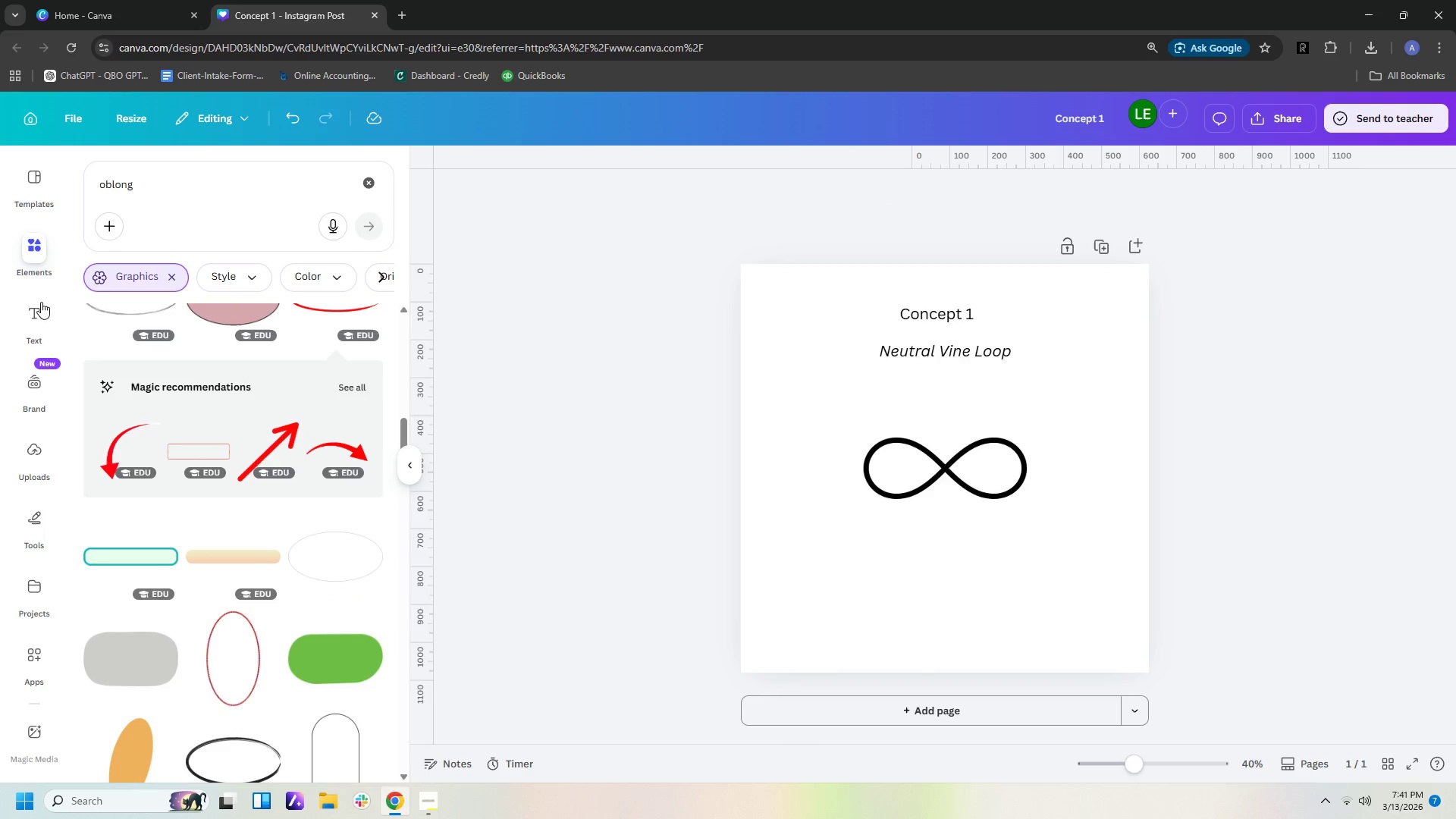 
scroll: coordinate [261, 455], scroll_direction: up, amount: 14.0
 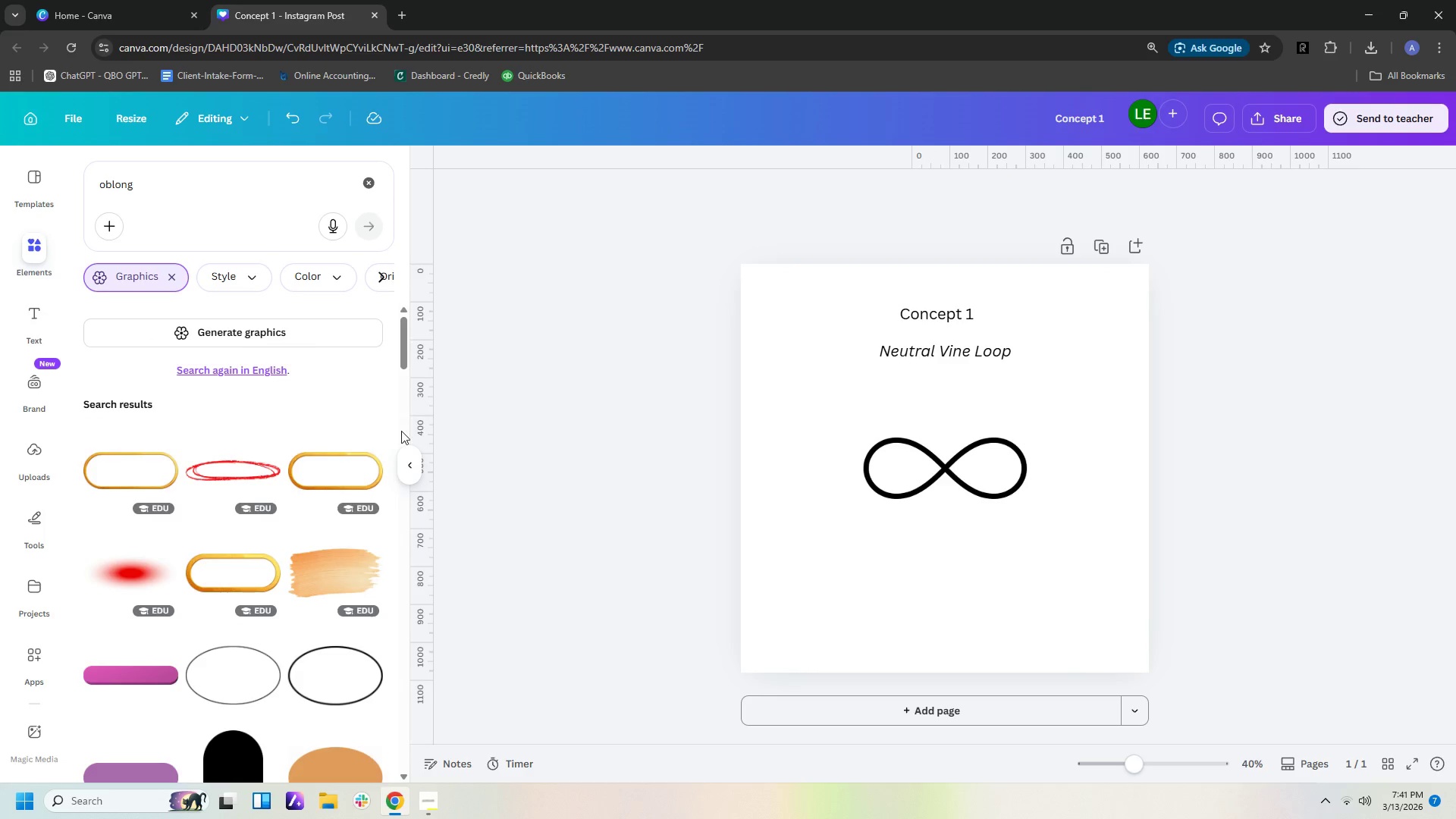 
mouse_move([312, 486])
 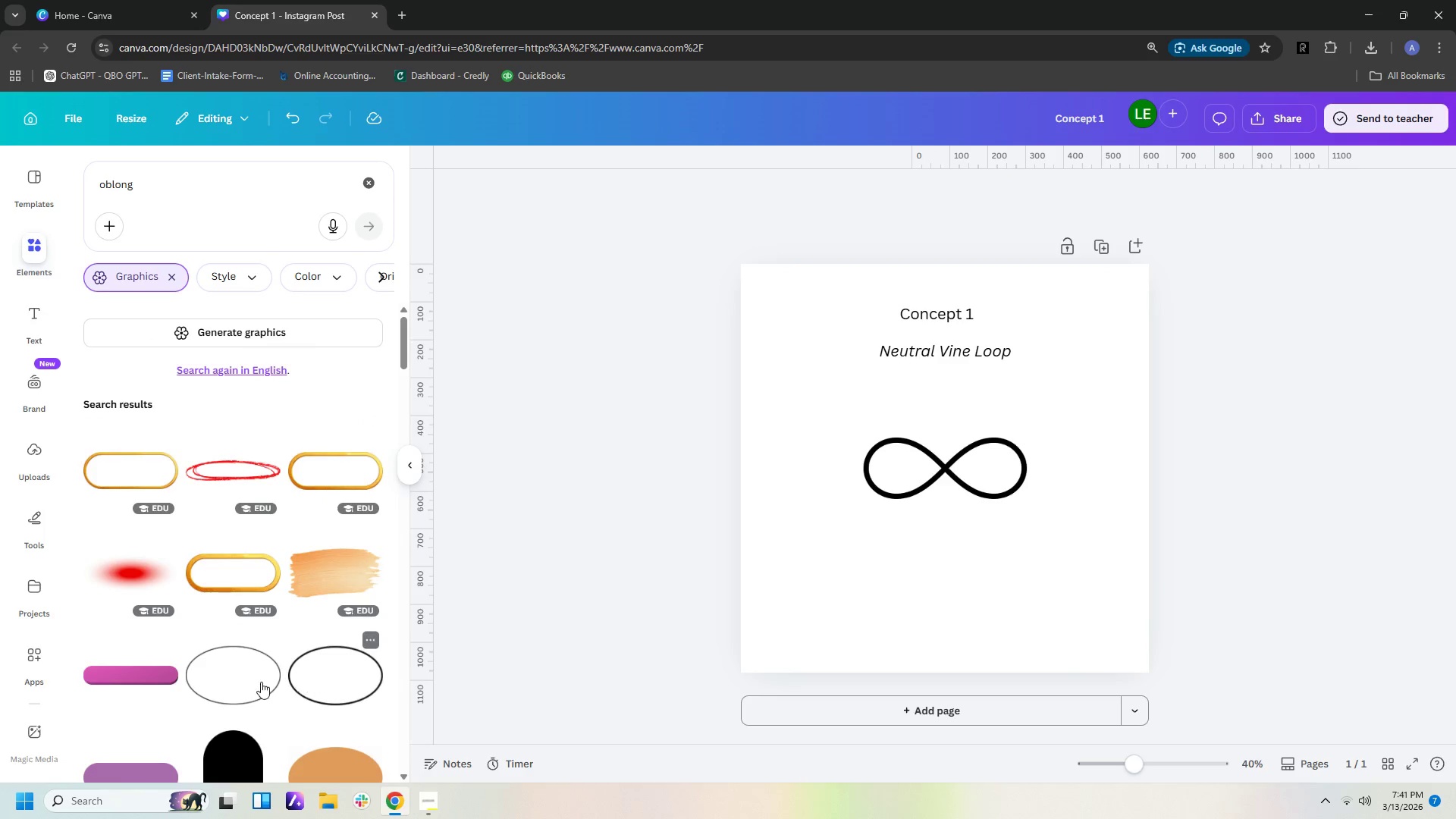 
wait(5.11)
 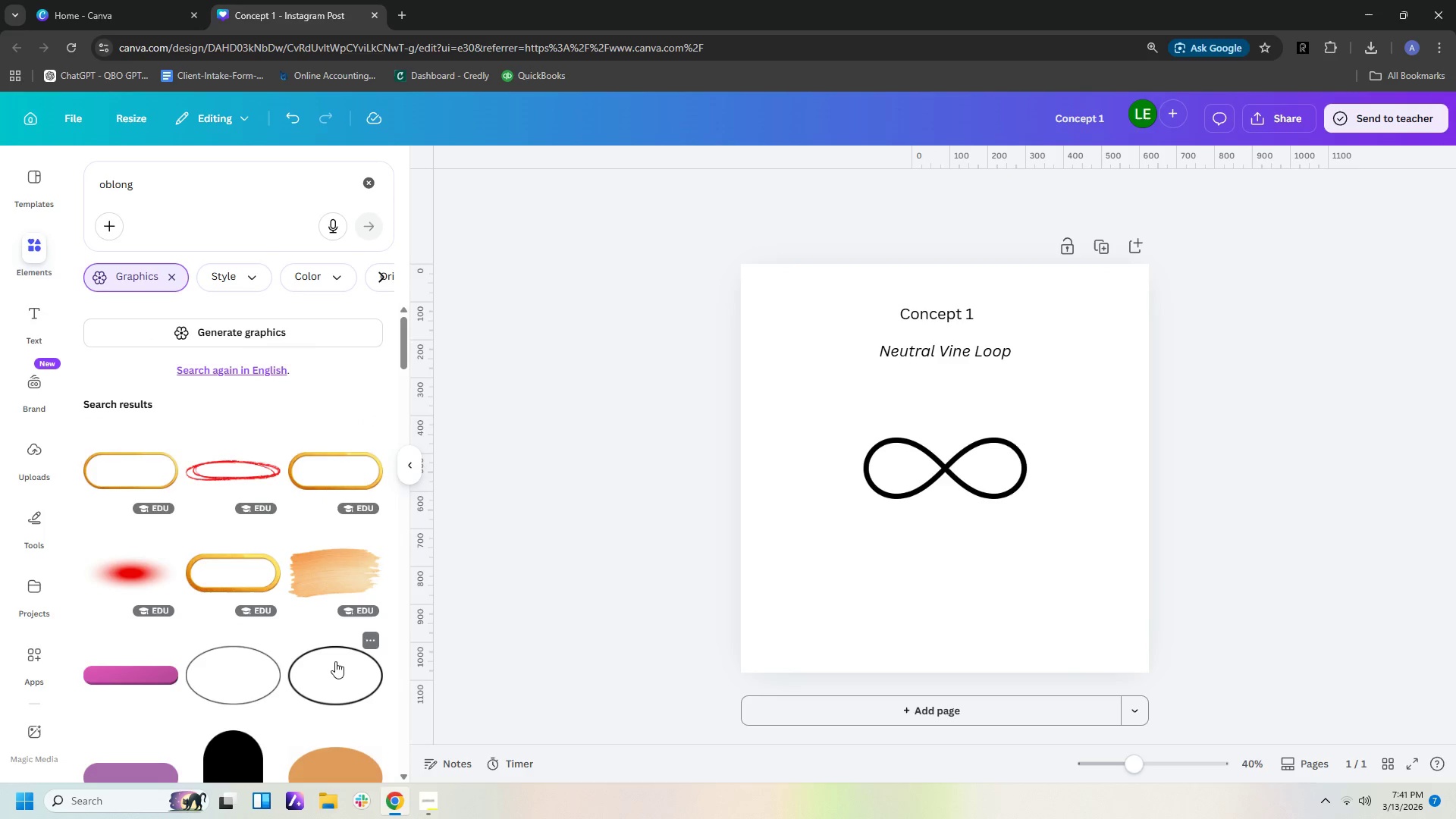 
left_click([340, 669])
 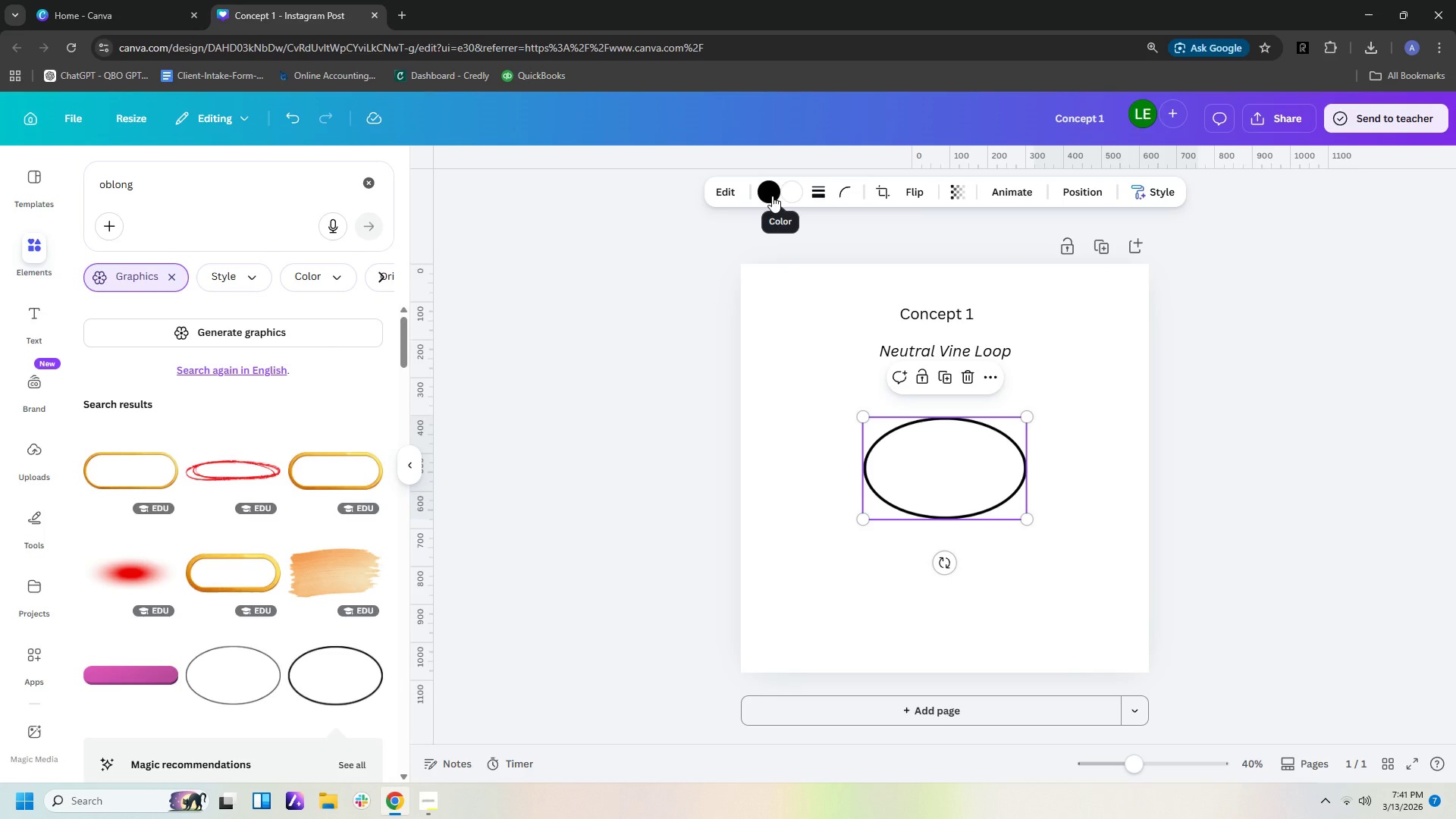 
left_click_drag(start_coordinate=[983, 476], to_coordinate=[983, 503])
 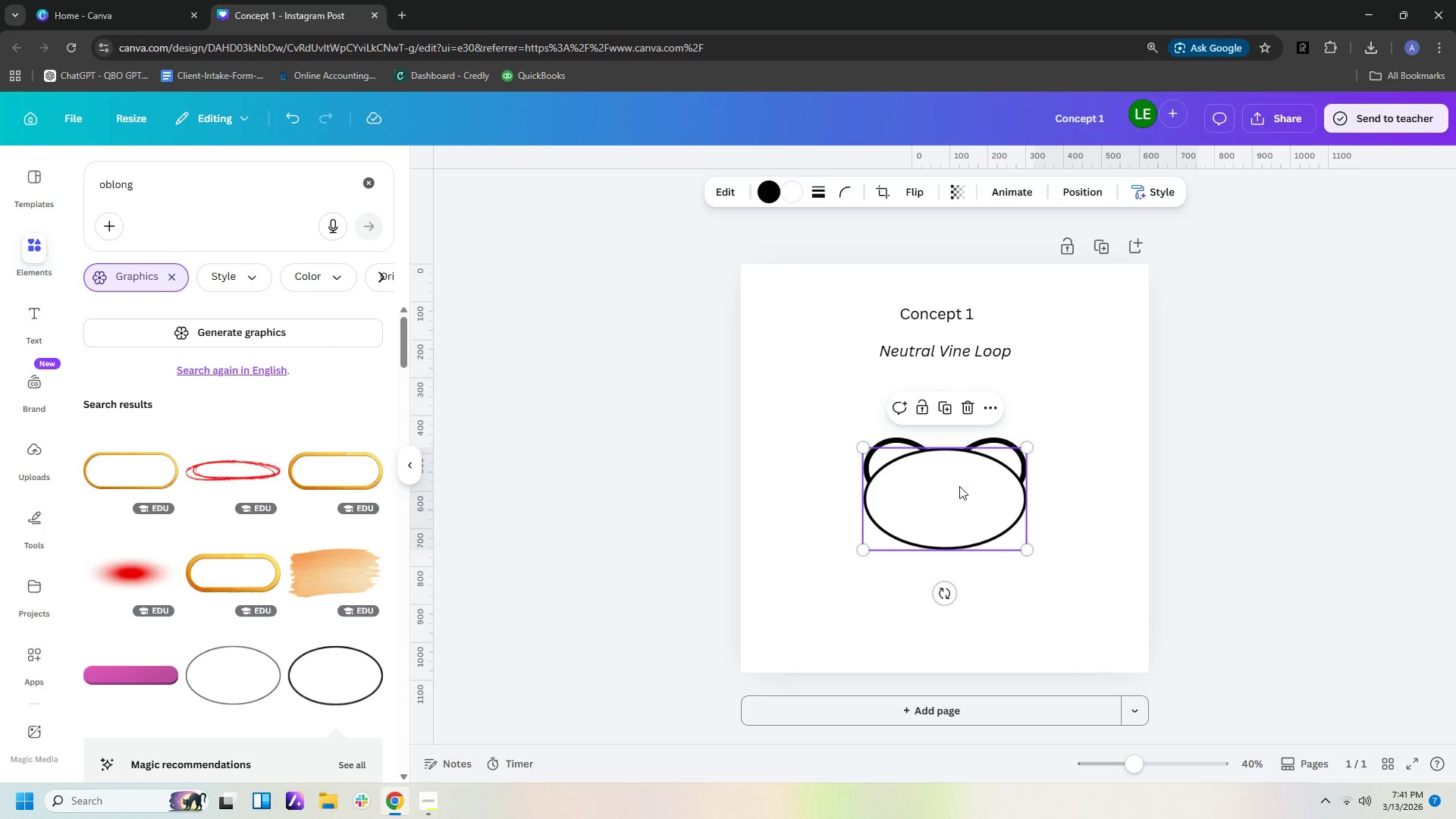 
key(Delete)
 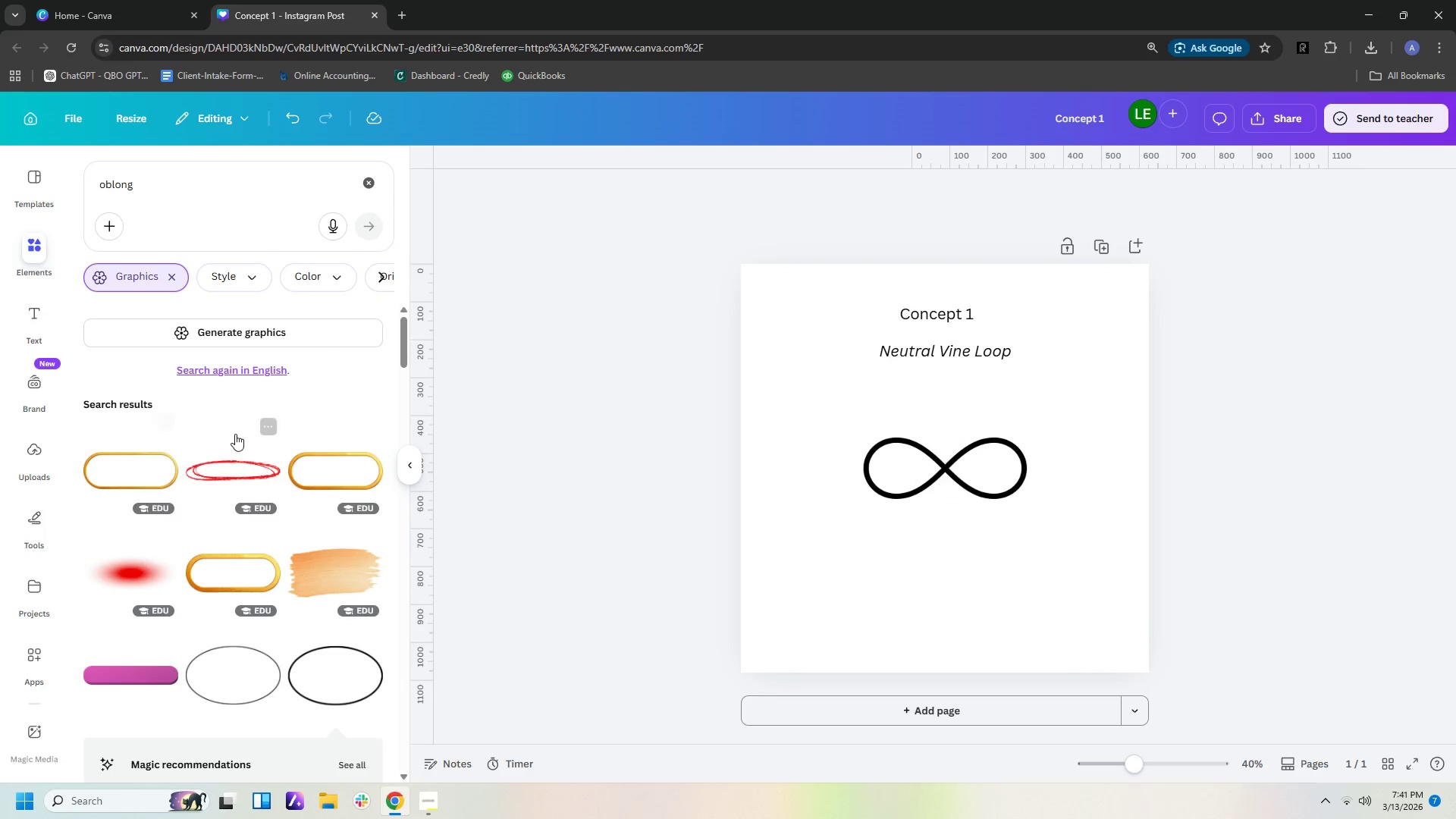 
scroll: coordinate [369, 478], scroll_direction: down, amount: 13.0
 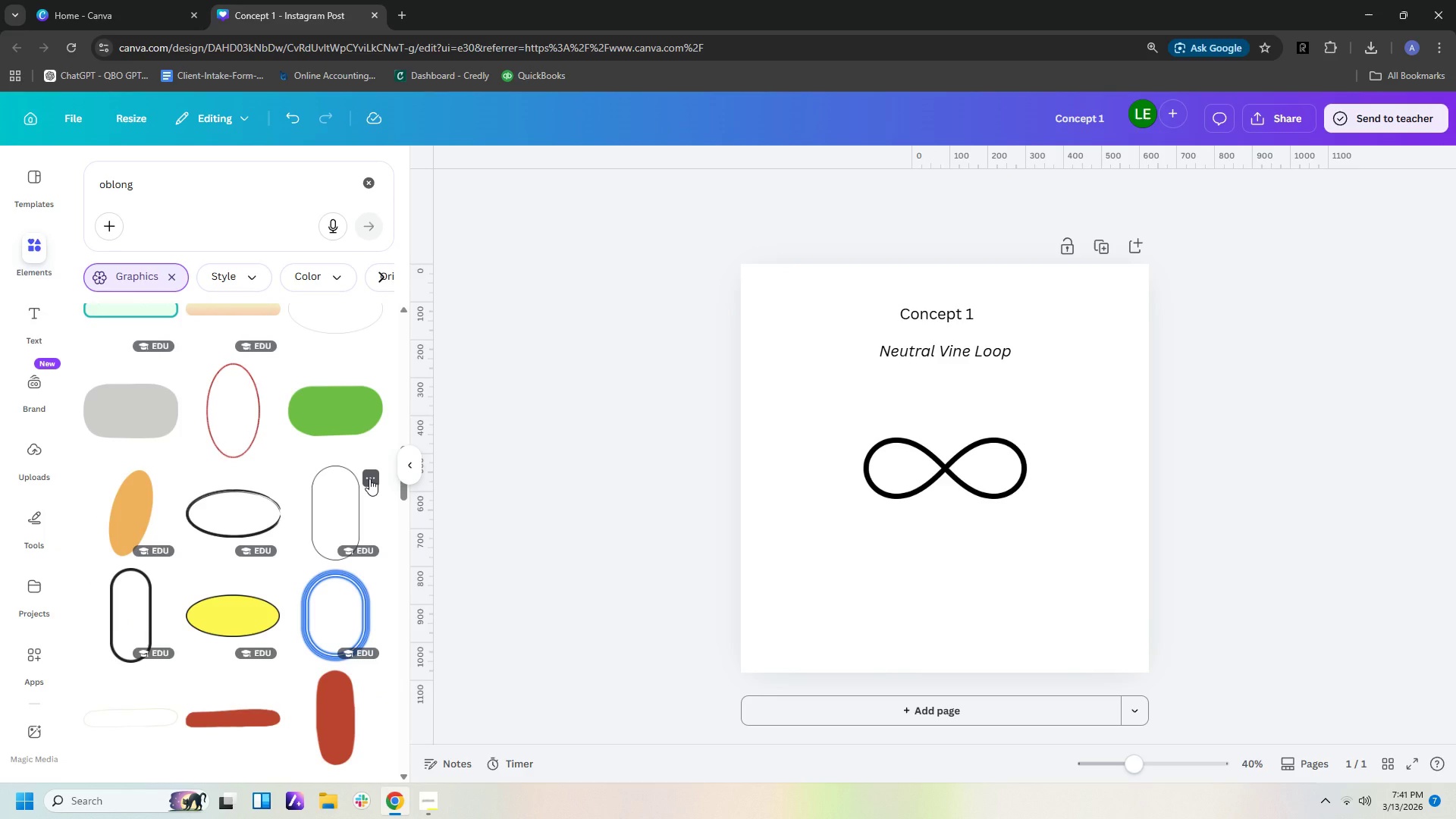 
scroll: coordinate [369, 482], scroll_direction: down, amount: 9.0
 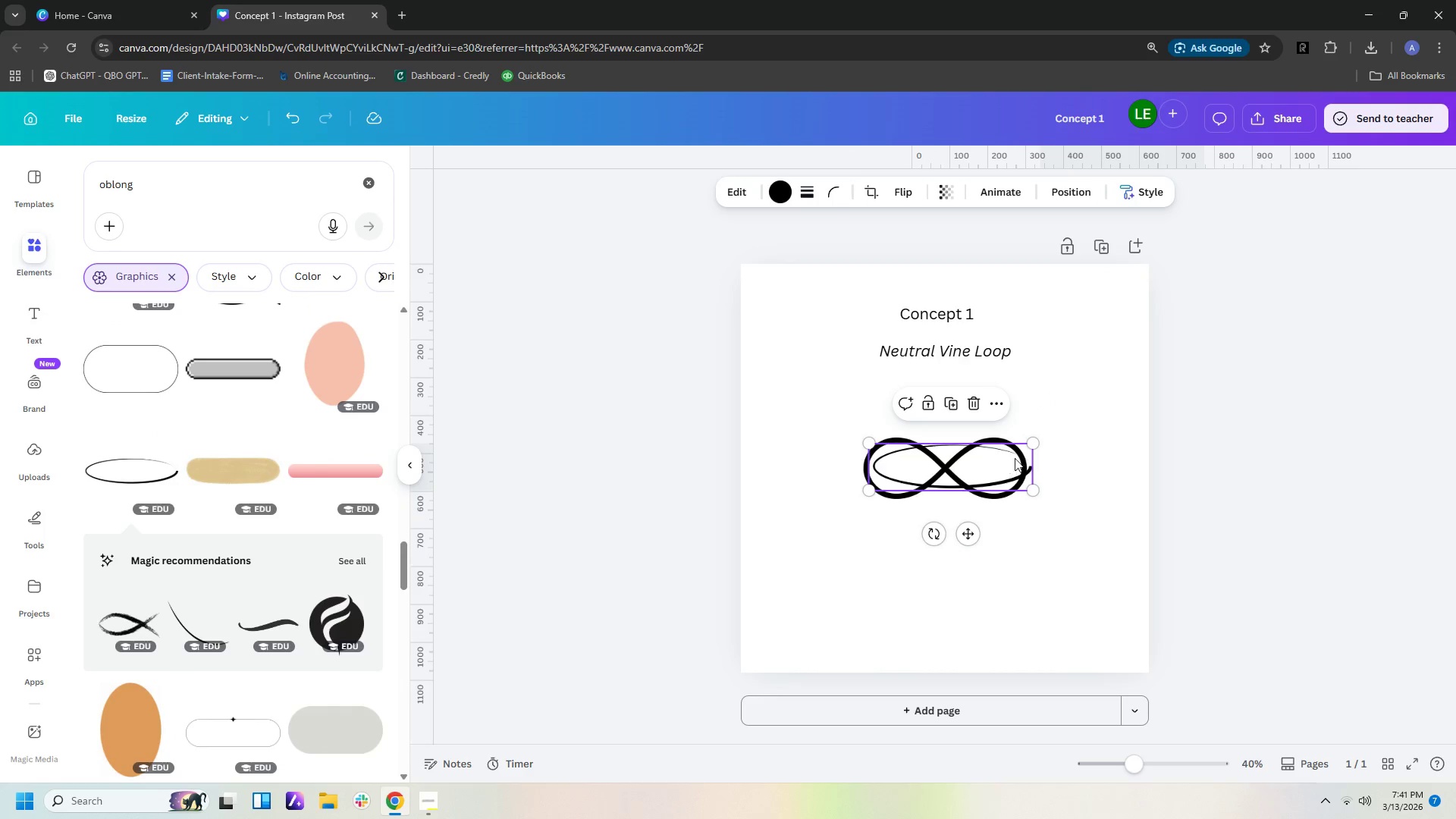 
double_click([1015, 456])
 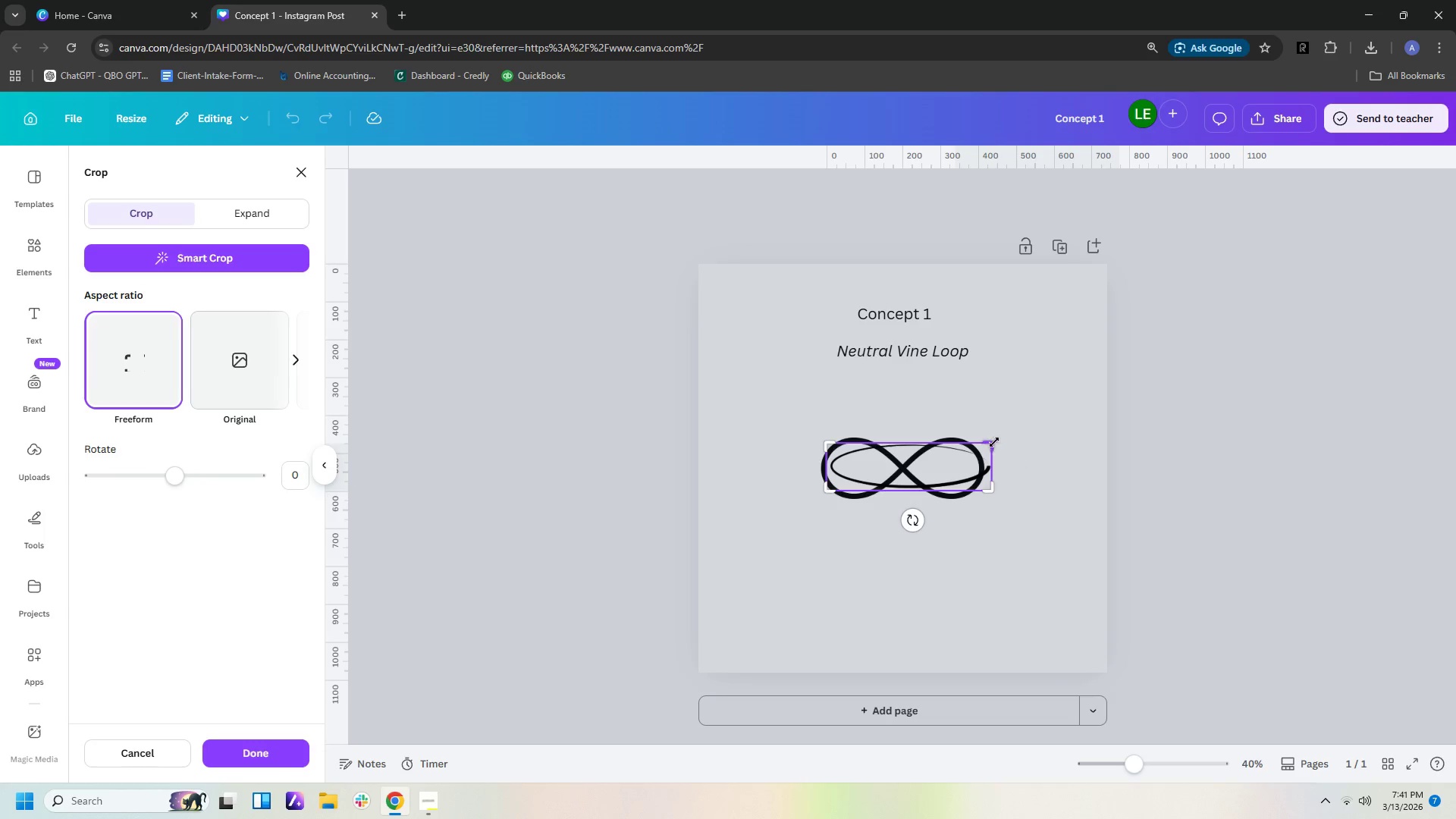 
left_click_drag(start_coordinate=[995, 441], to_coordinate=[939, 415])
 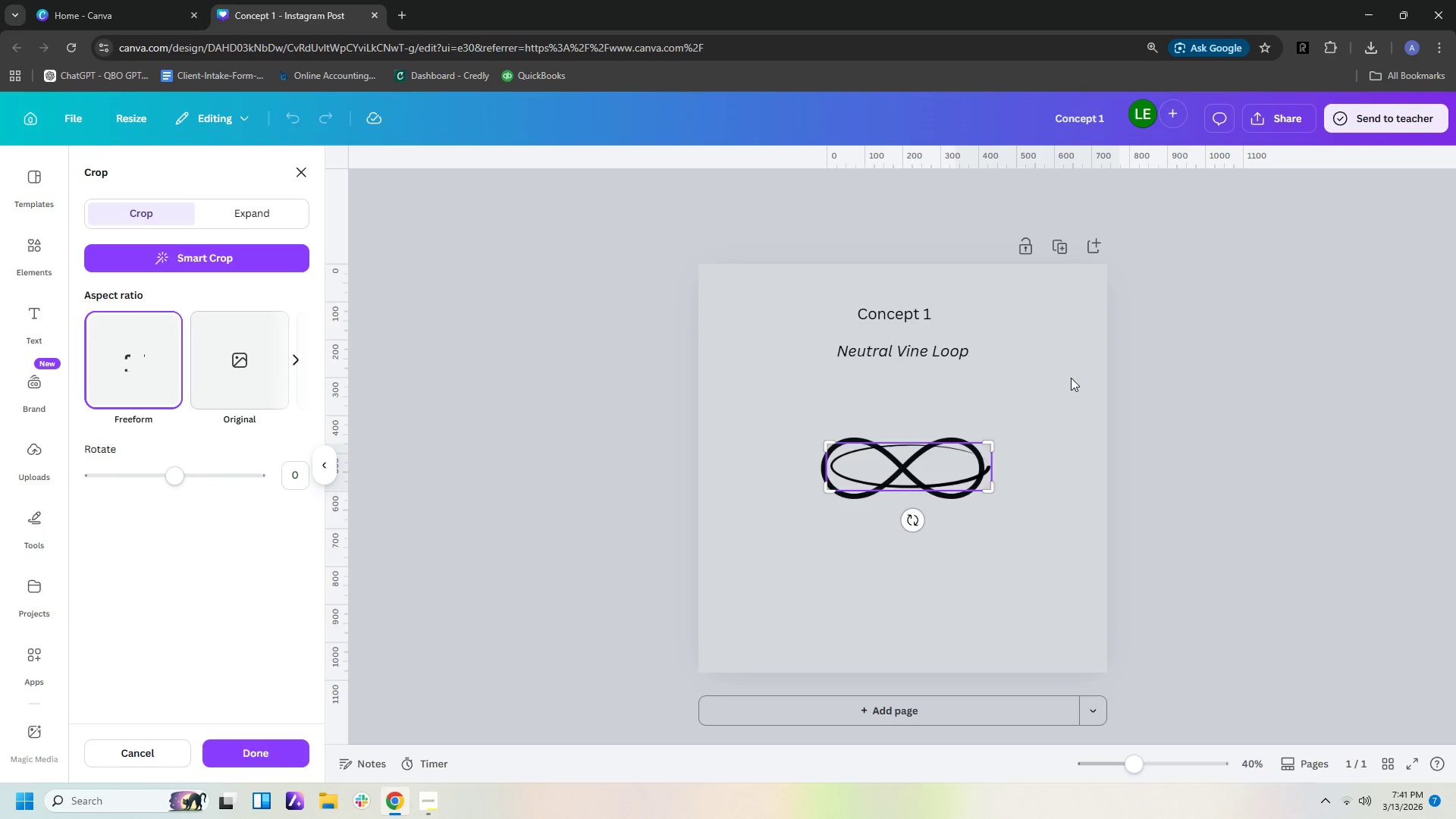 
left_click([1073, 378])
 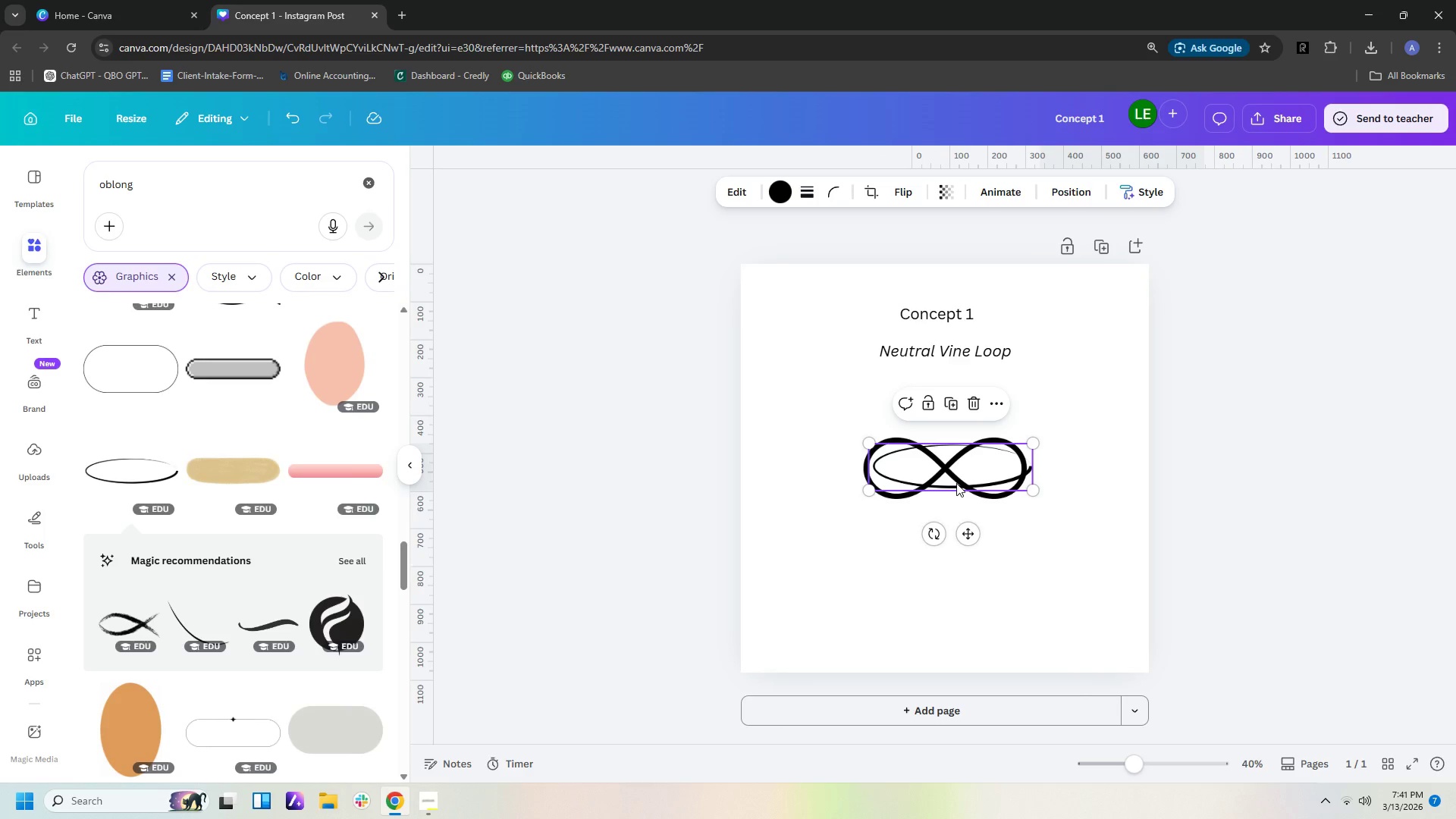 
left_click_drag(start_coordinate=[956, 483], to_coordinate=[962, 494])
 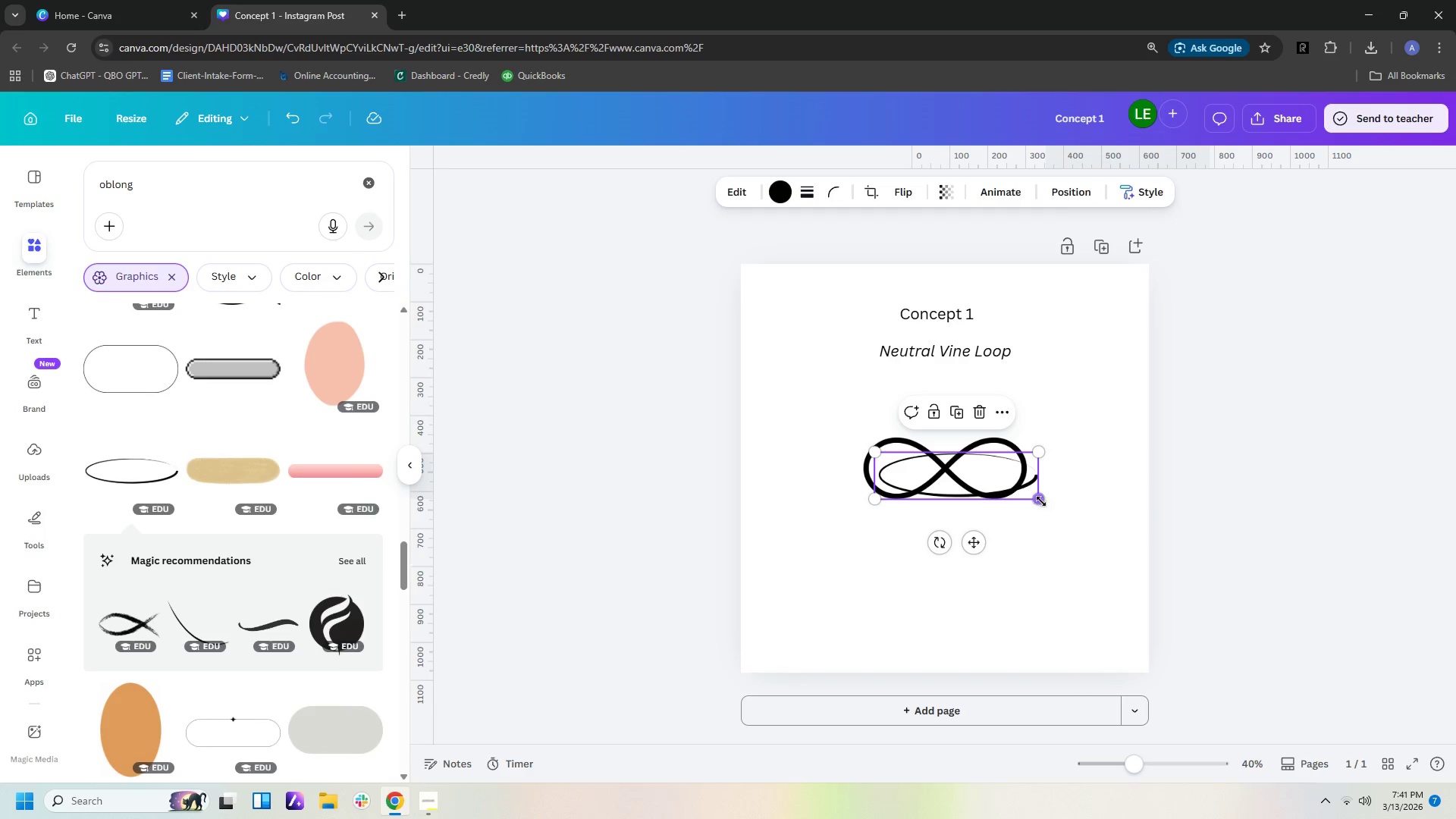 
left_click_drag(start_coordinate=[1038, 501], to_coordinate=[1004, 498])
 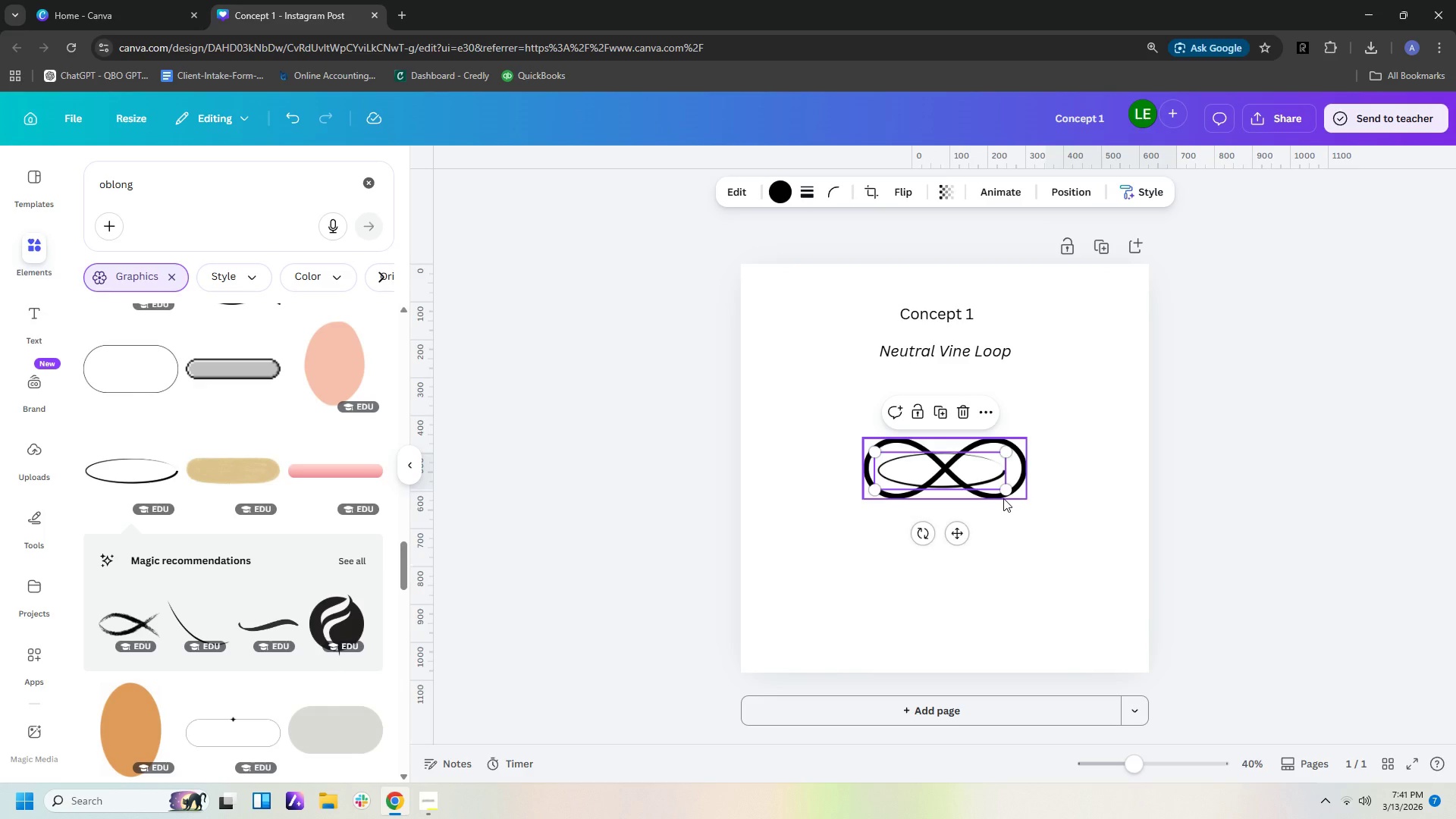 
key(Delete)
 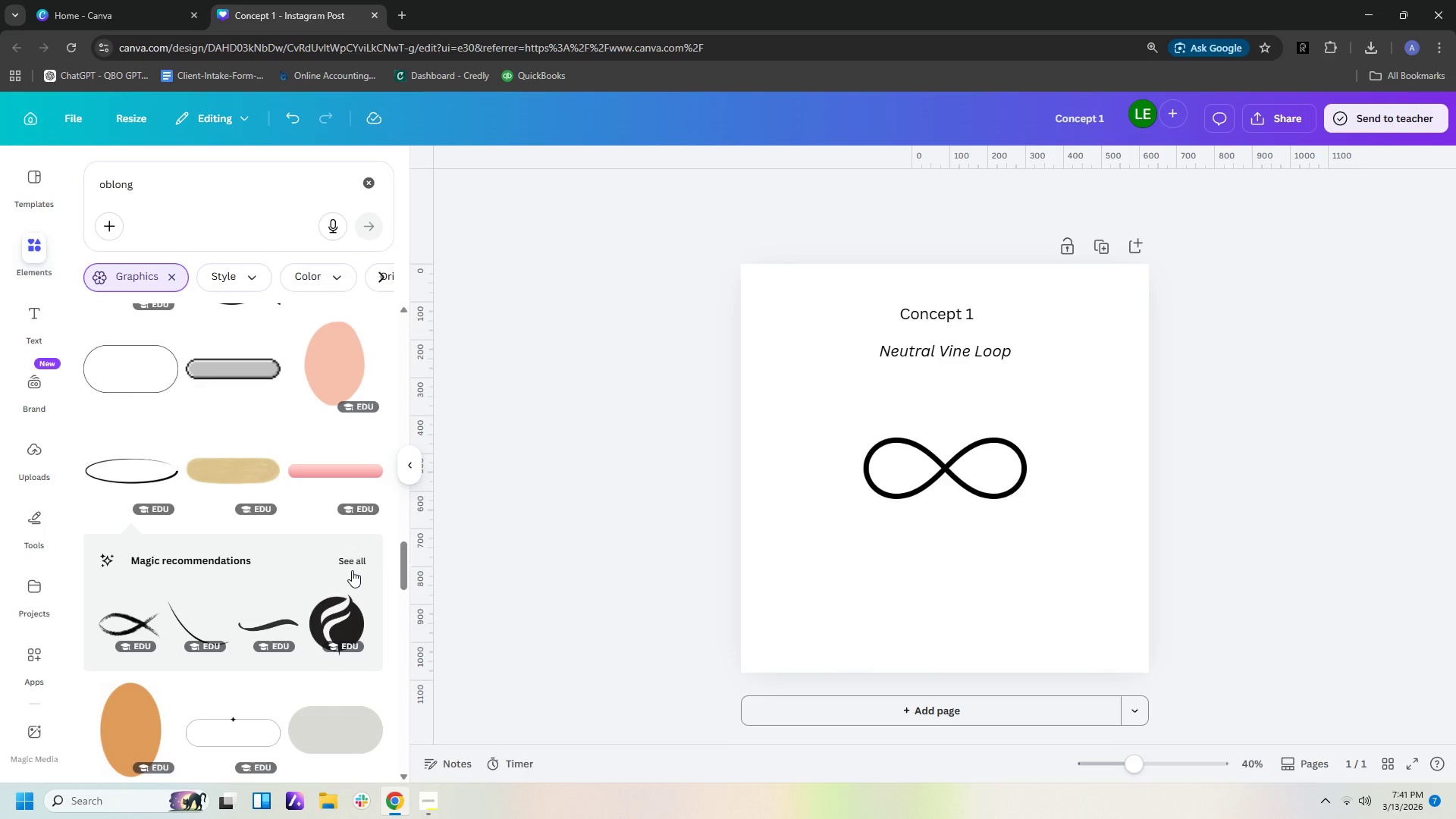 
left_click([352, 557])
 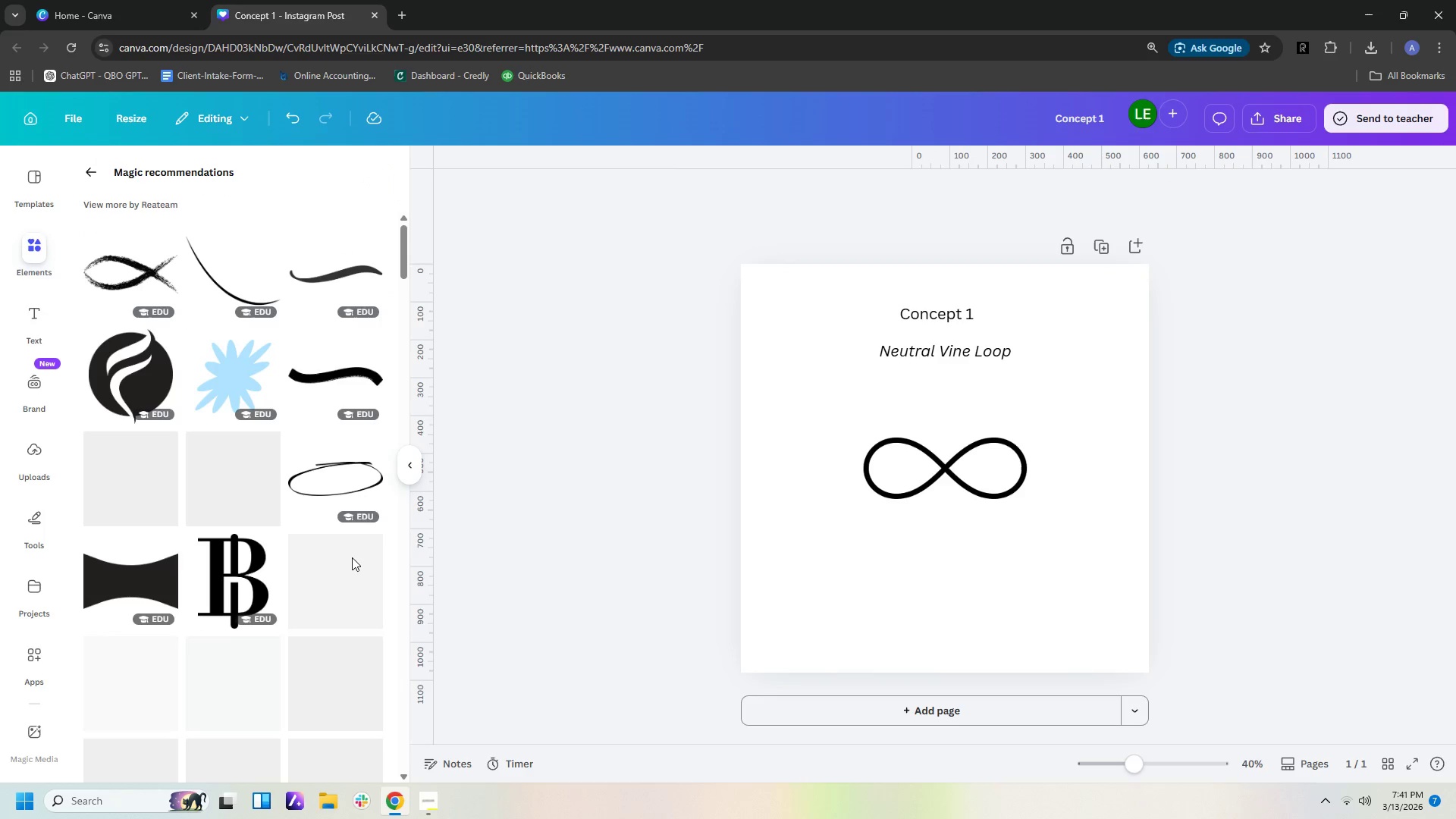 
scroll: coordinate [352, 554], scroll_direction: down, amount: 15.0
 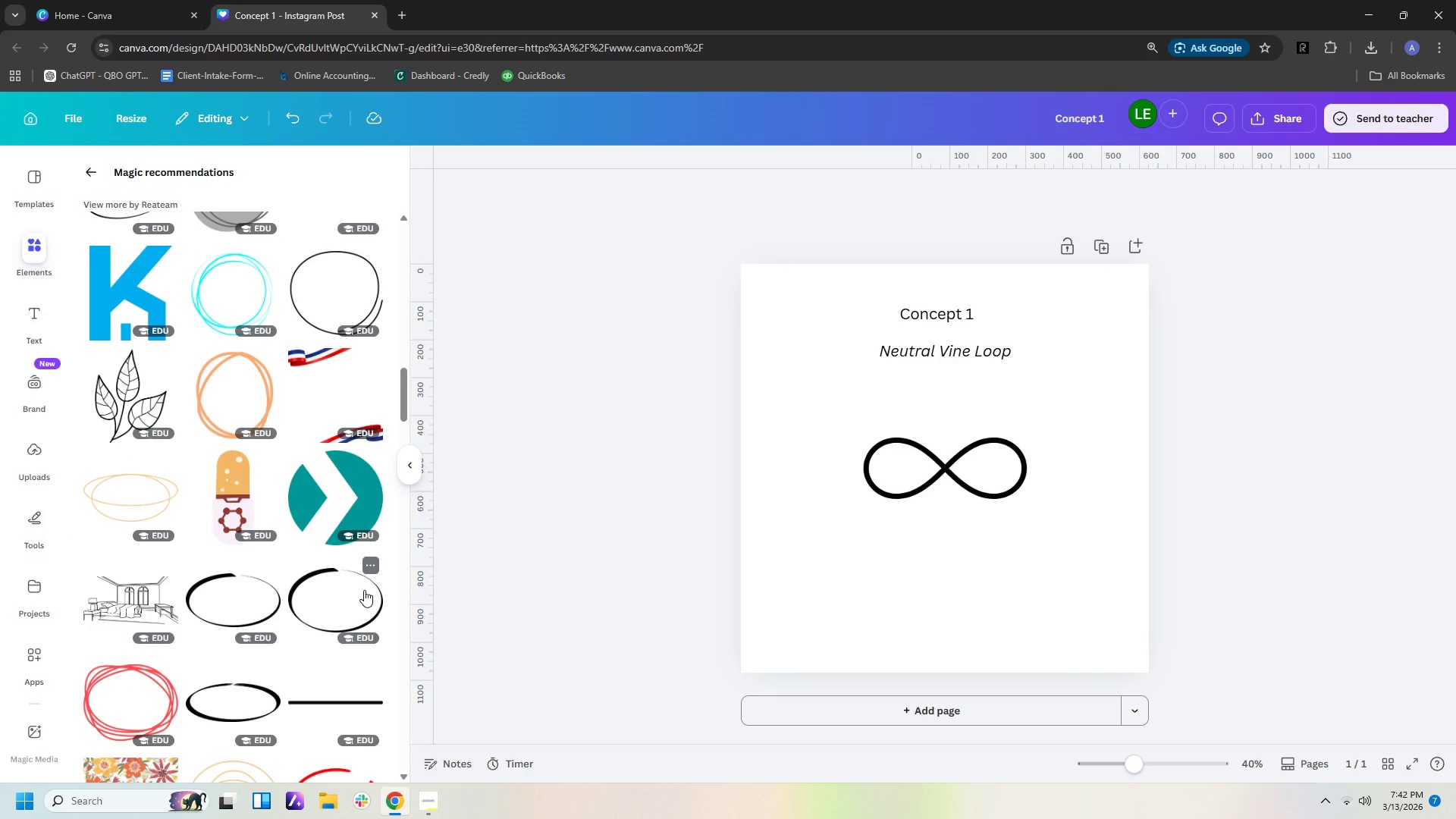 
mouse_move([249, 601])
 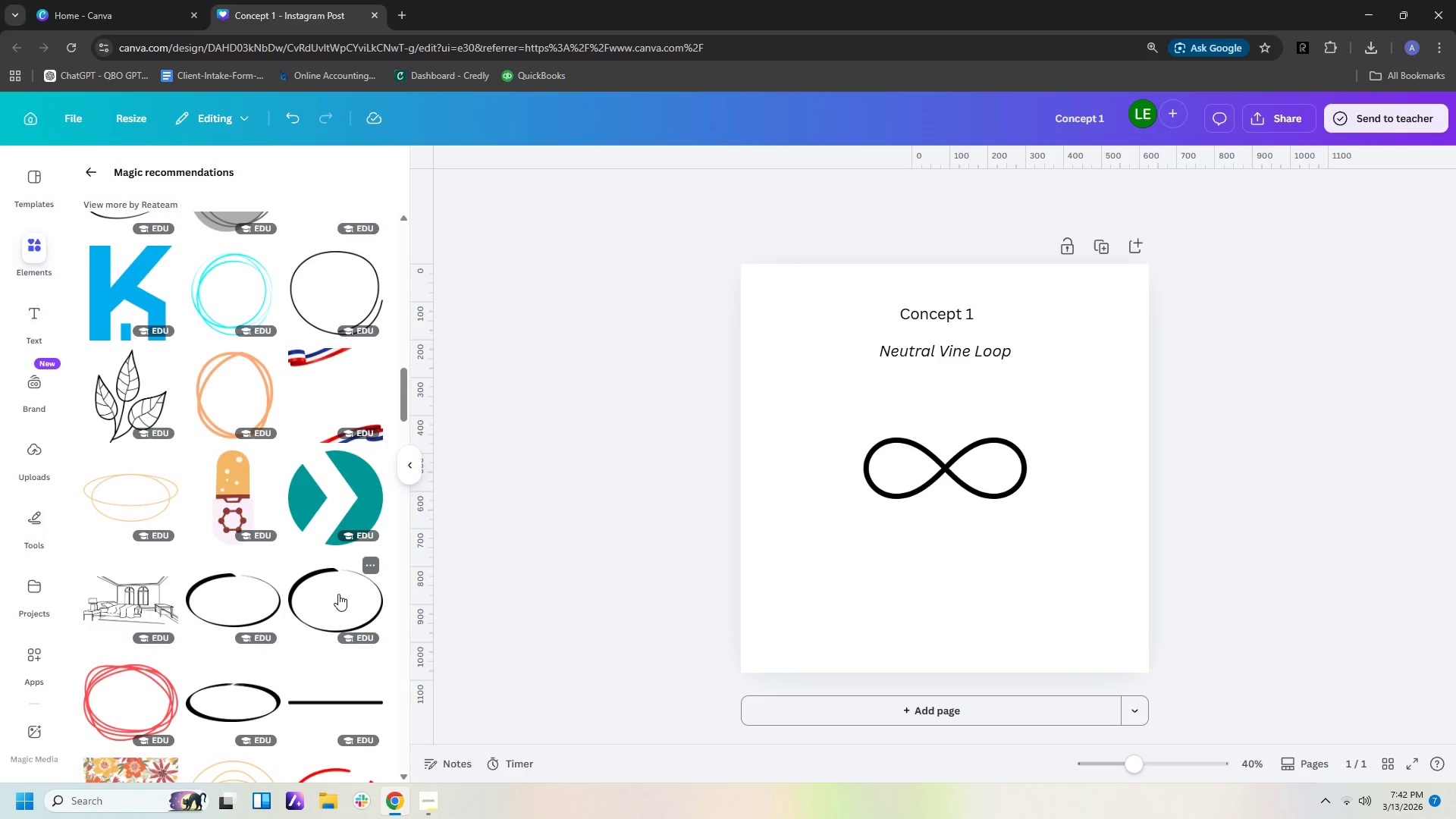 
left_click([341, 594])
 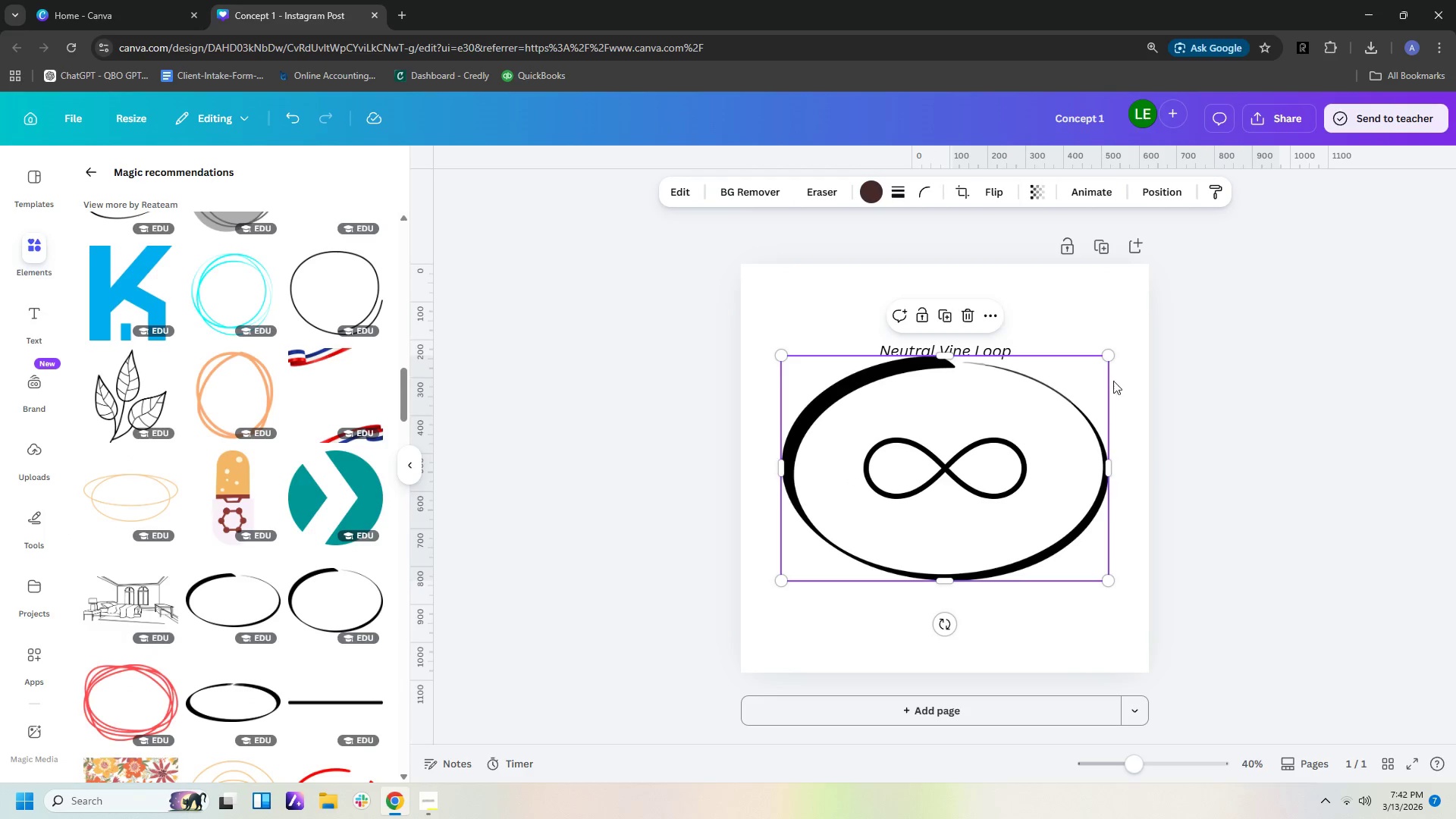 
left_click_drag(start_coordinate=[1111, 356], to_coordinate=[976, 452])
 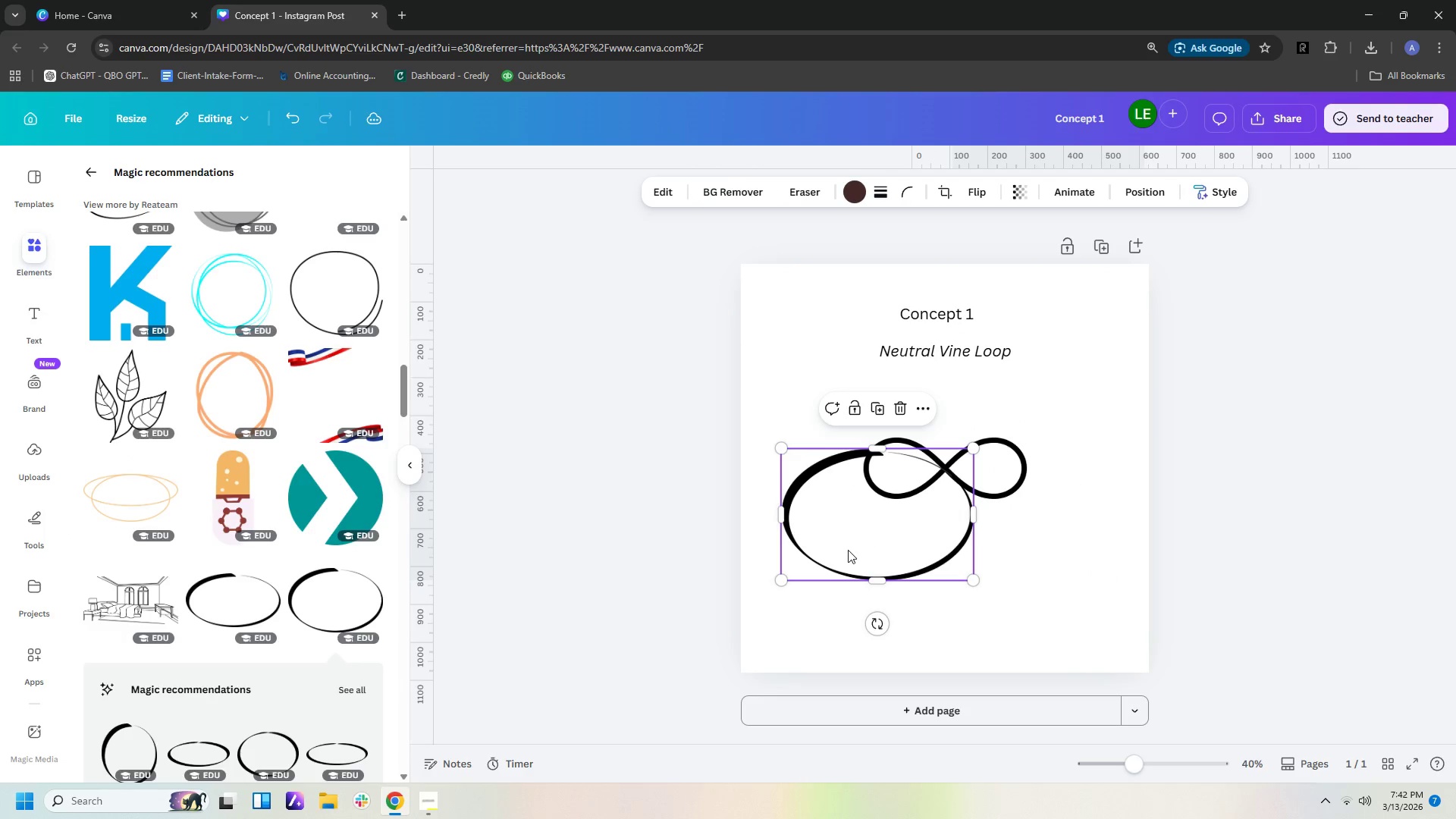 
left_click_drag(start_coordinate=[848, 550], to_coordinate=[952, 494])
 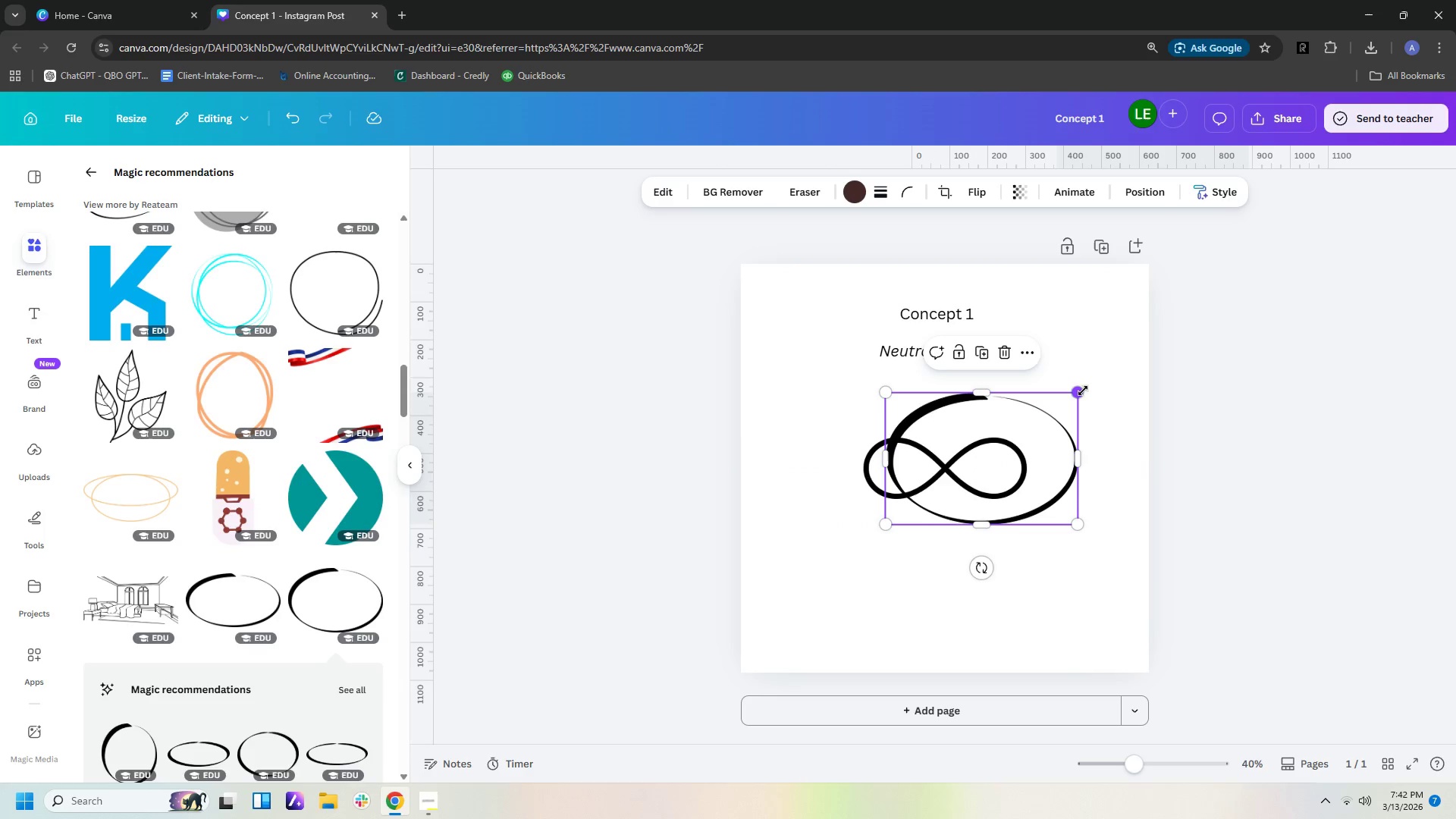 
left_click_drag(start_coordinate=[1082, 391], to_coordinate=[996, 412])
 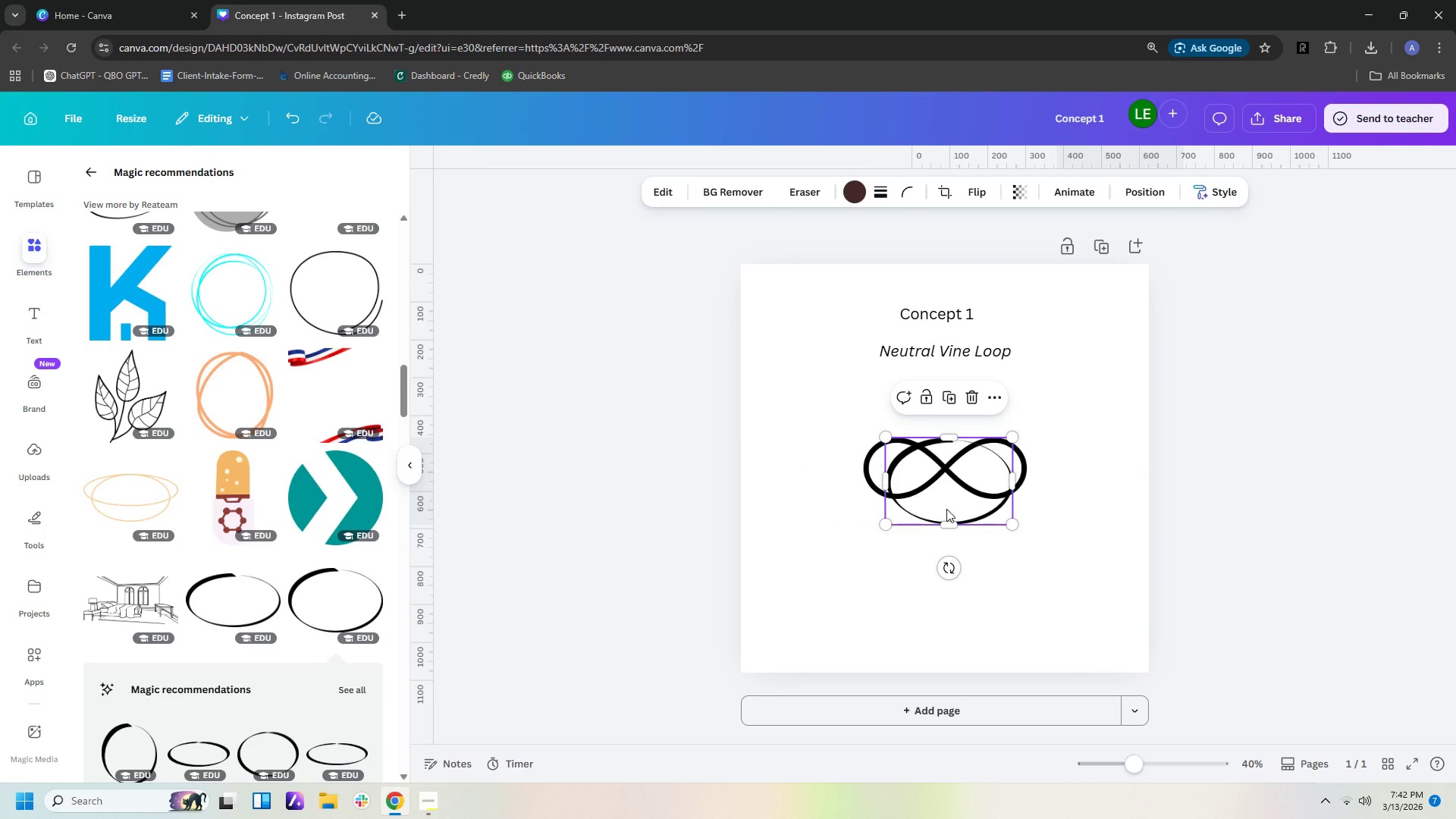 
left_click_drag(start_coordinate=[946, 509], to_coordinate=[943, 499])
 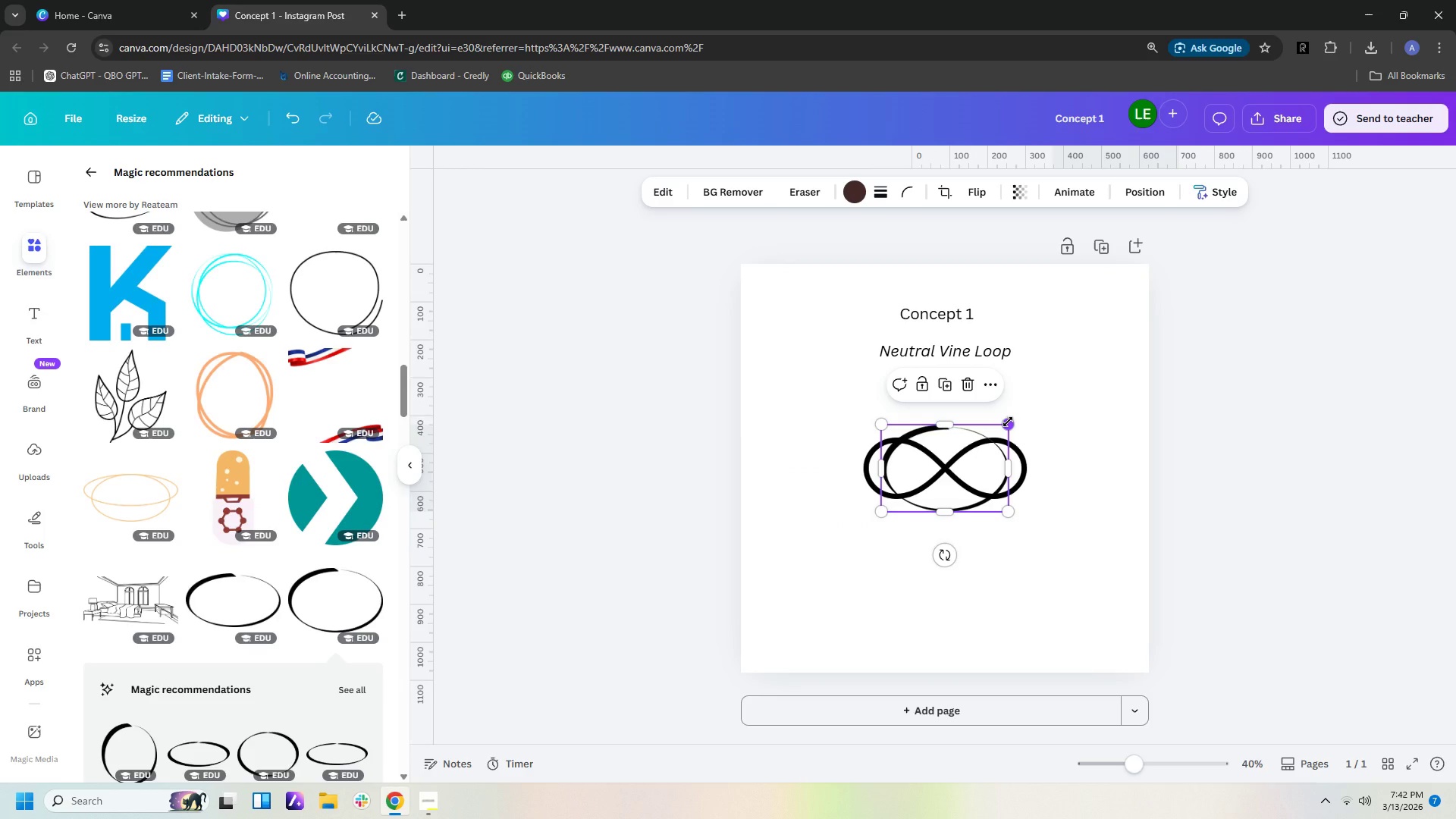 
left_click_drag(start_coordinate=[1008, 422], to_coordinate=[1002, 422])
 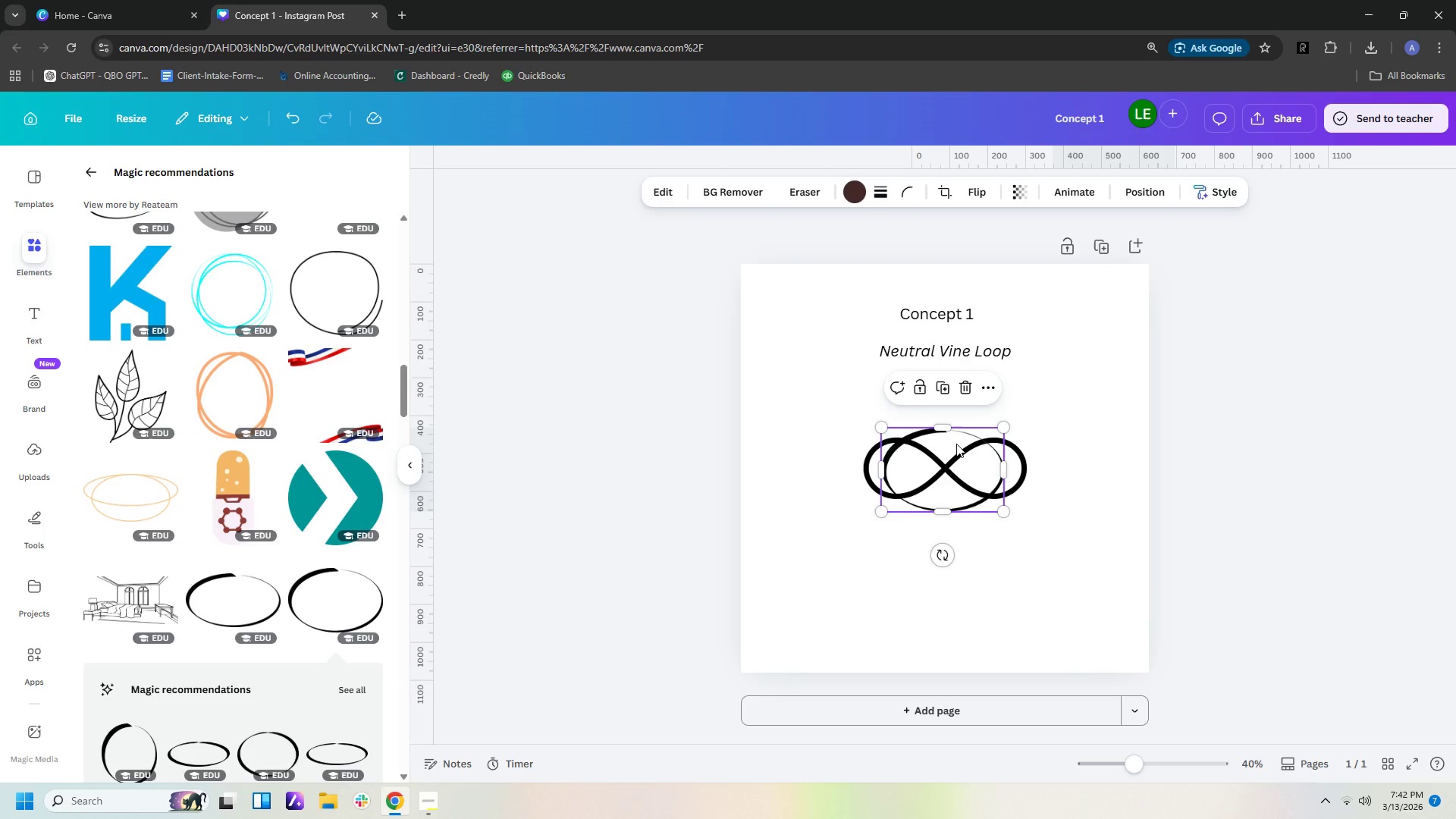 
left_click_drag(start_coordinate=[949, 438], to_coordinate=[947, 433])
 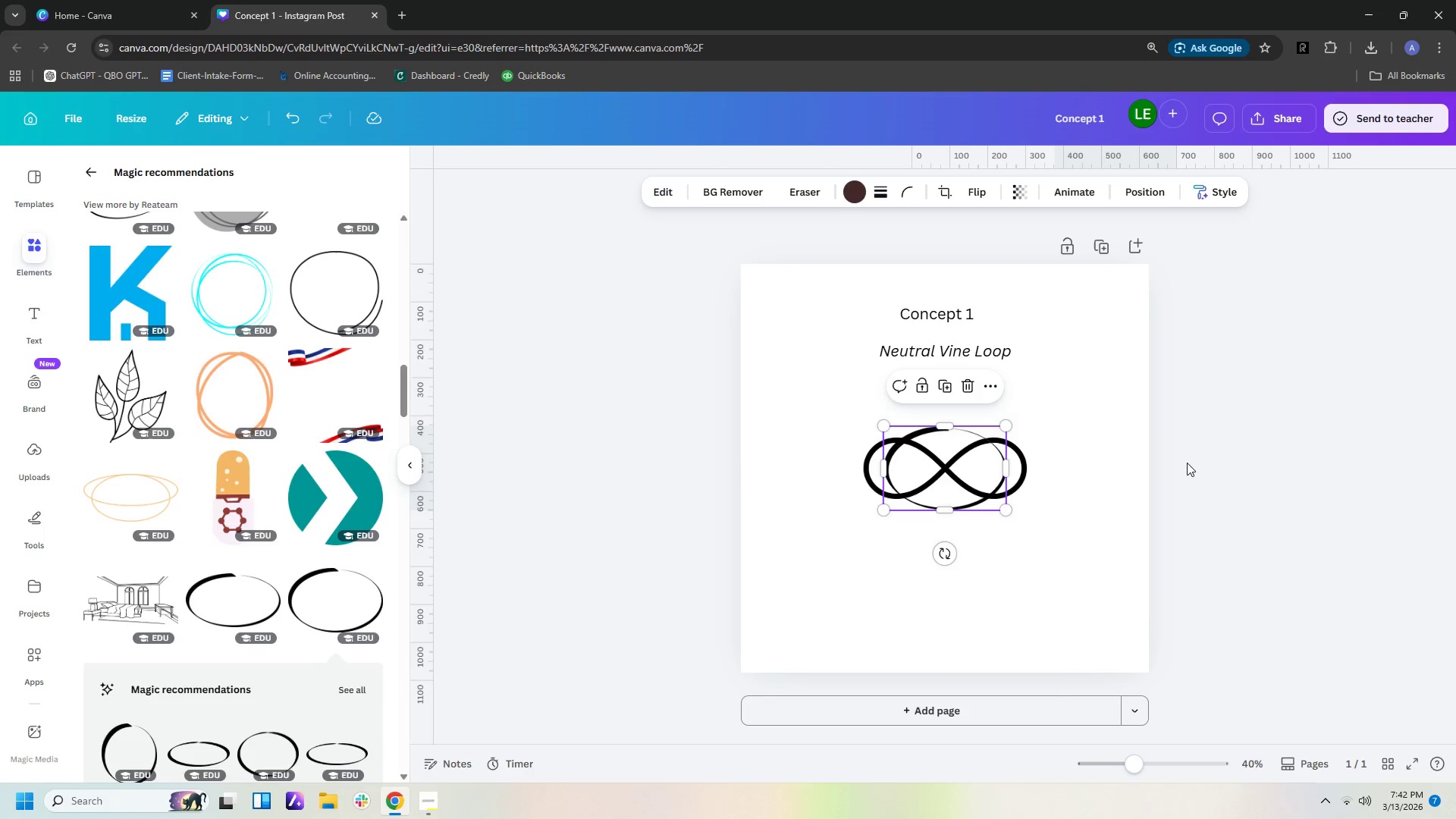 
left_click([1187, 463])
 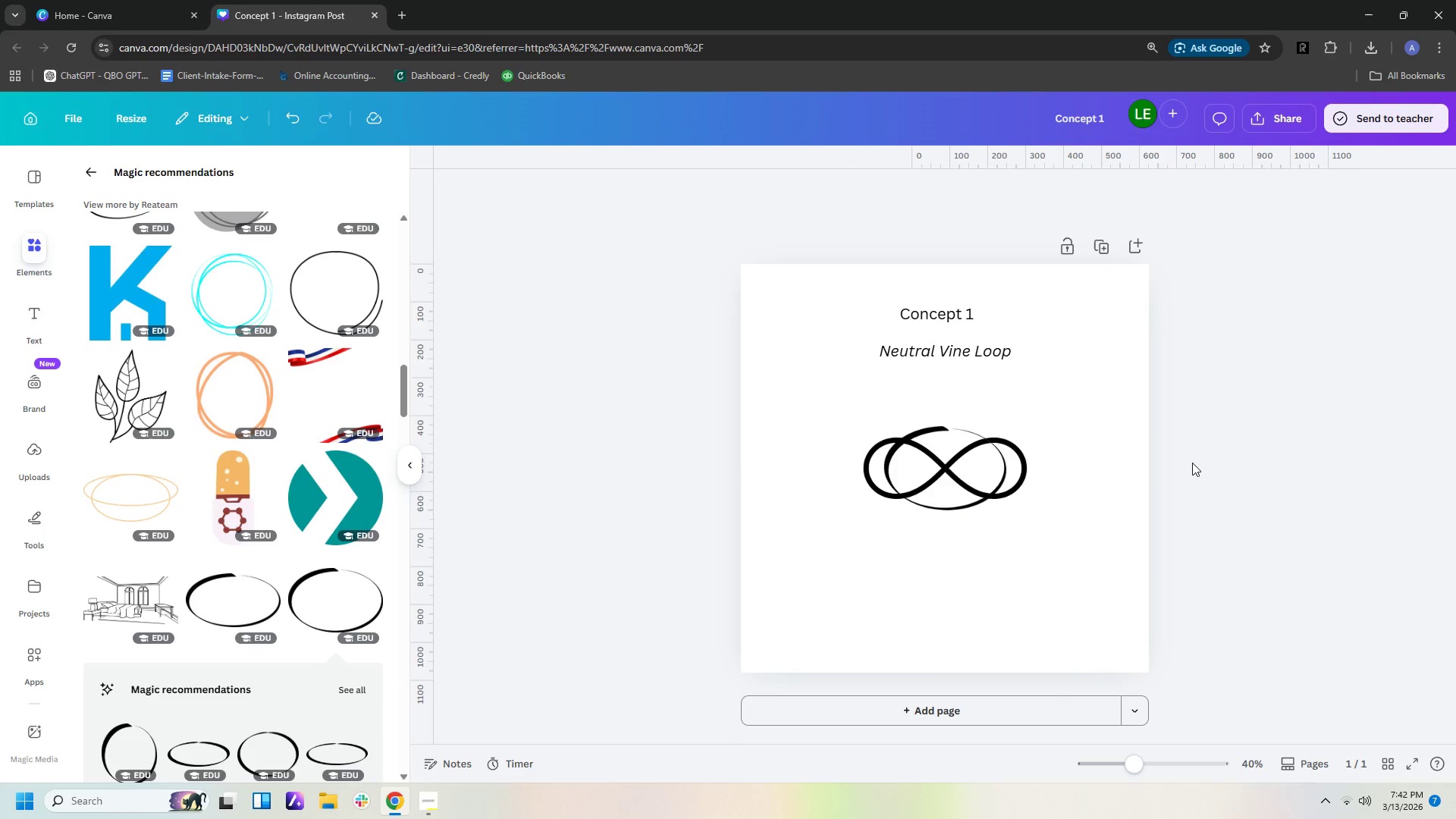 
wait(7.06)
 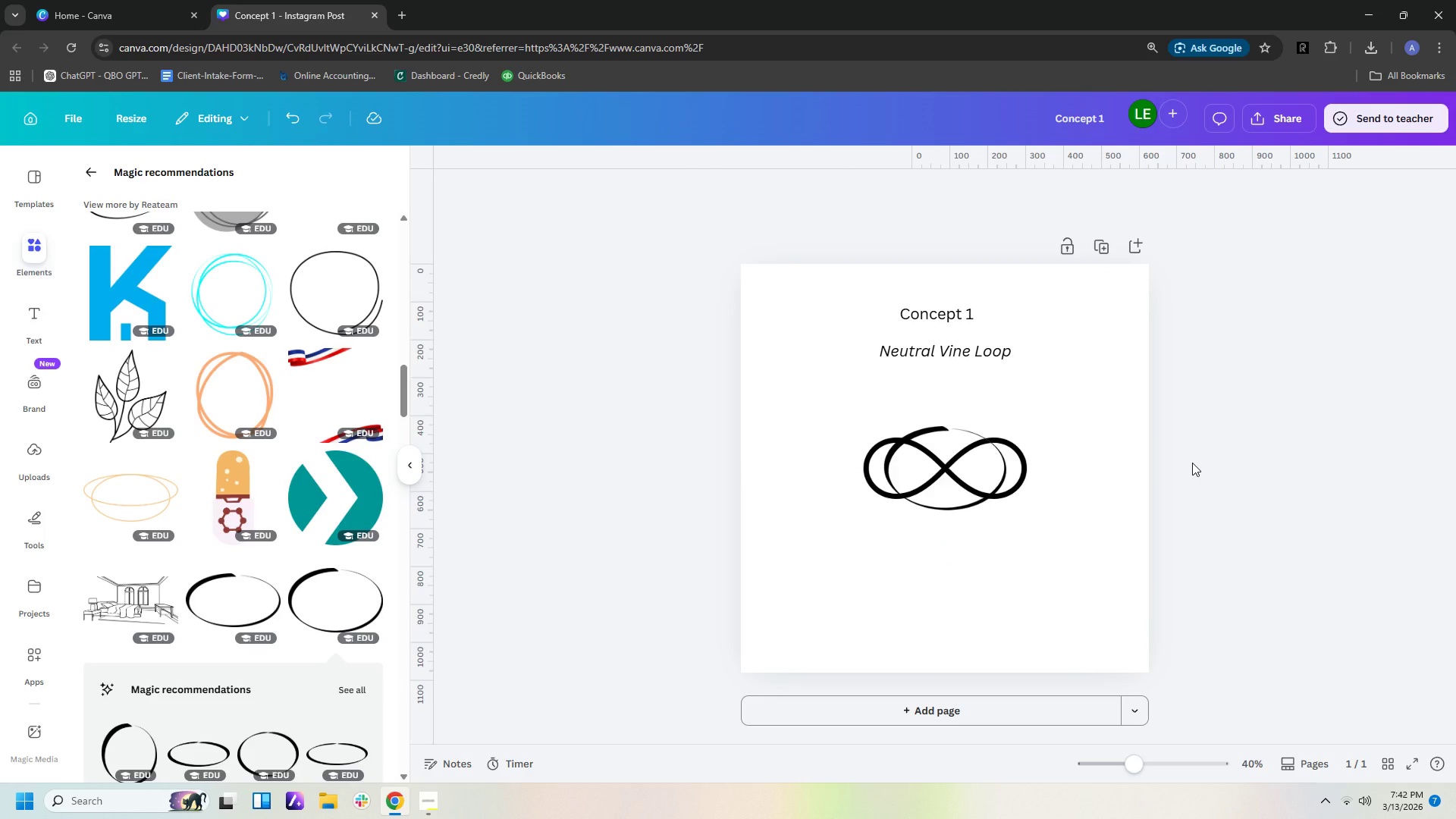 
left_click([360, 689])
 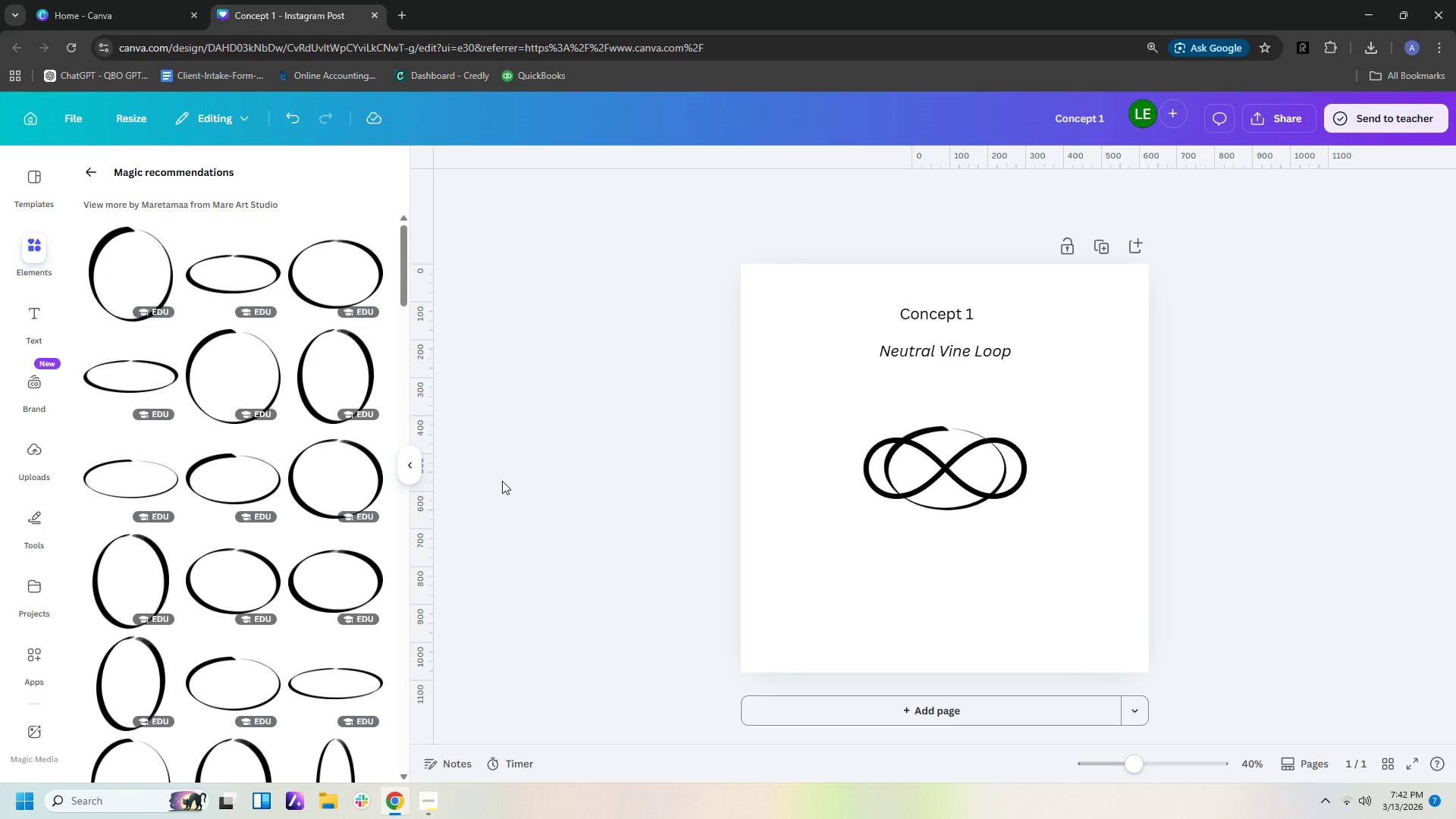 
scroll: coordinate [362, 564], scroll_direction: down, amount: 4.0
 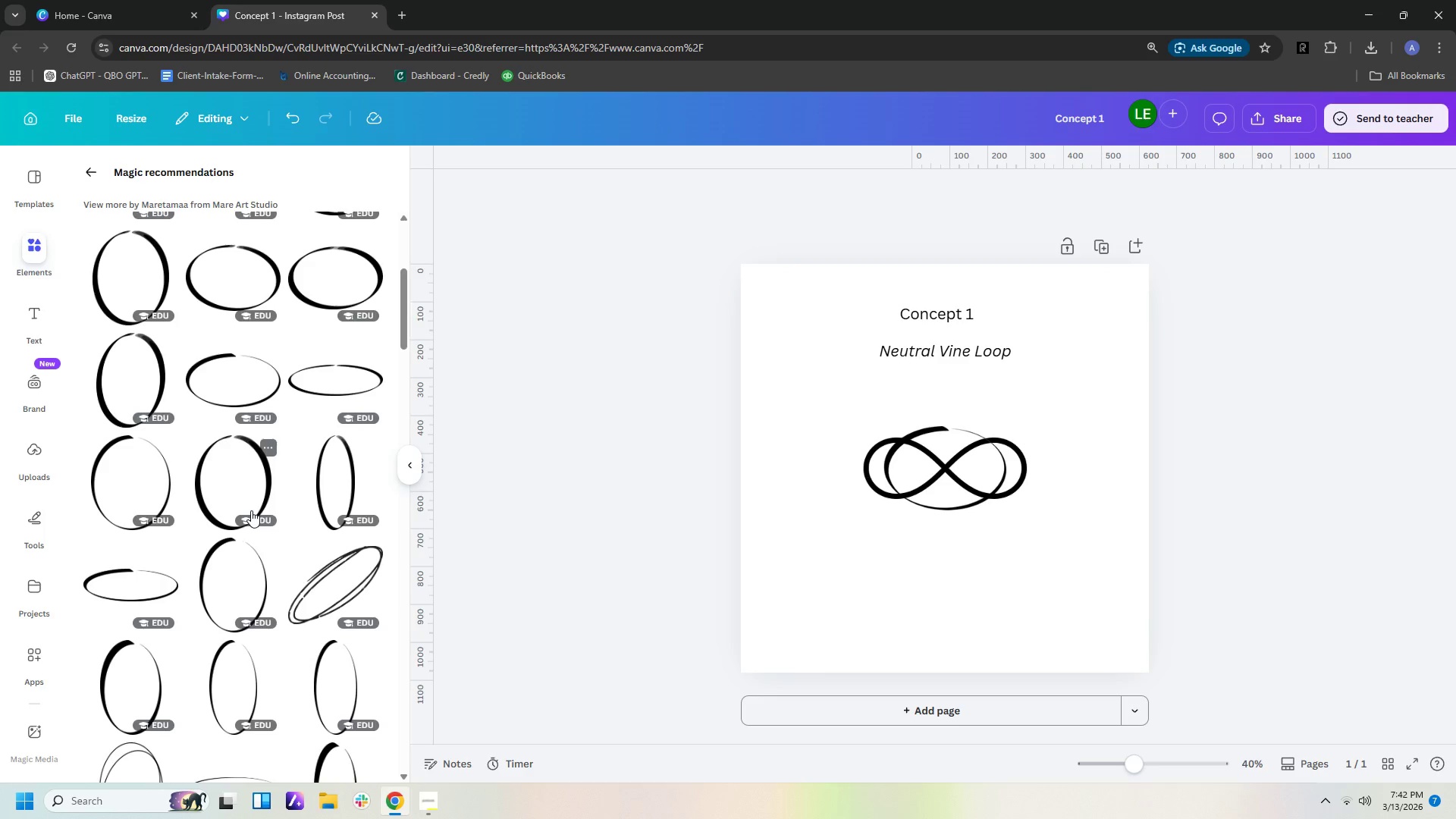 
wait(5.98)
 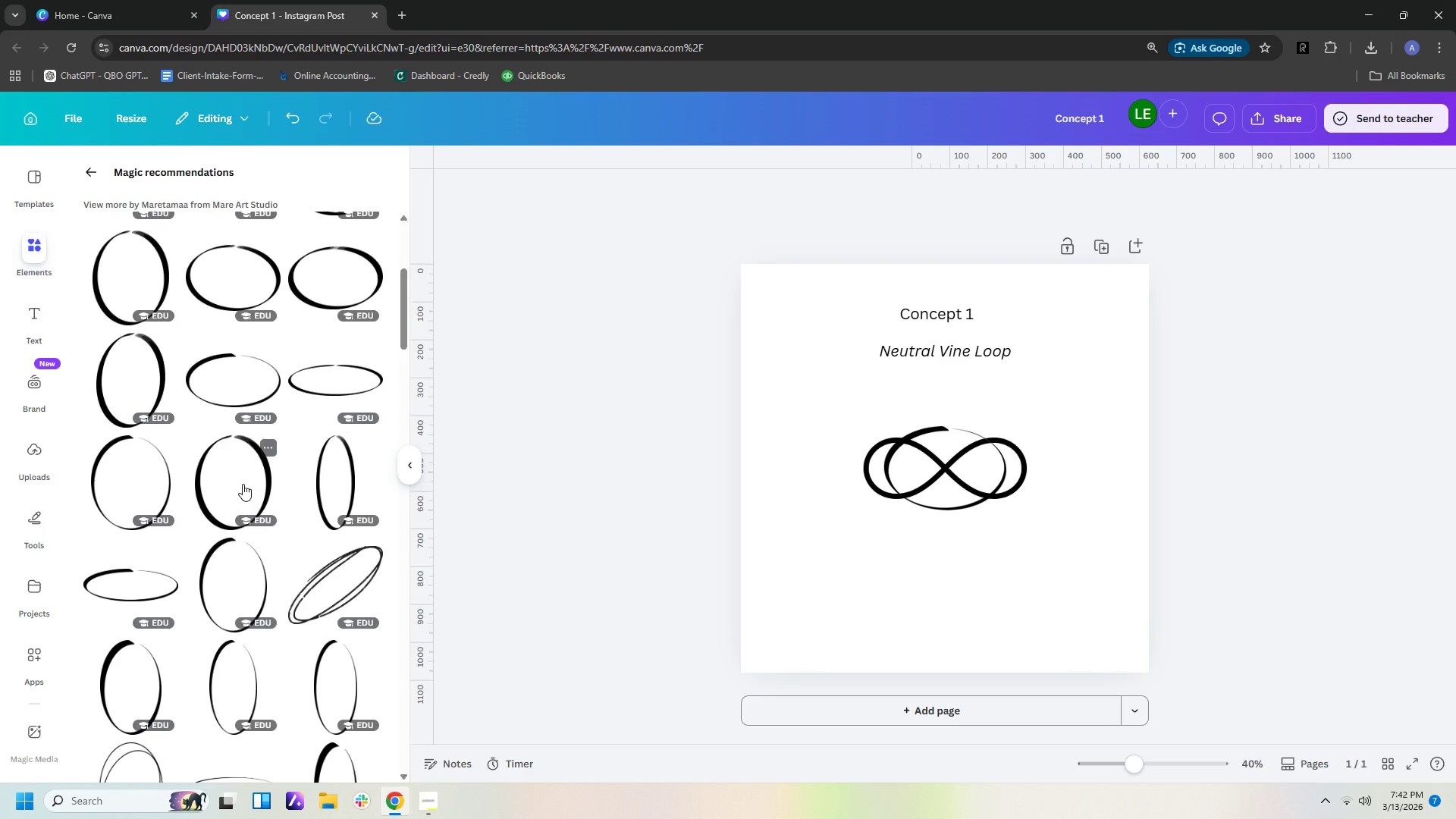 
left_click([252, 489])
 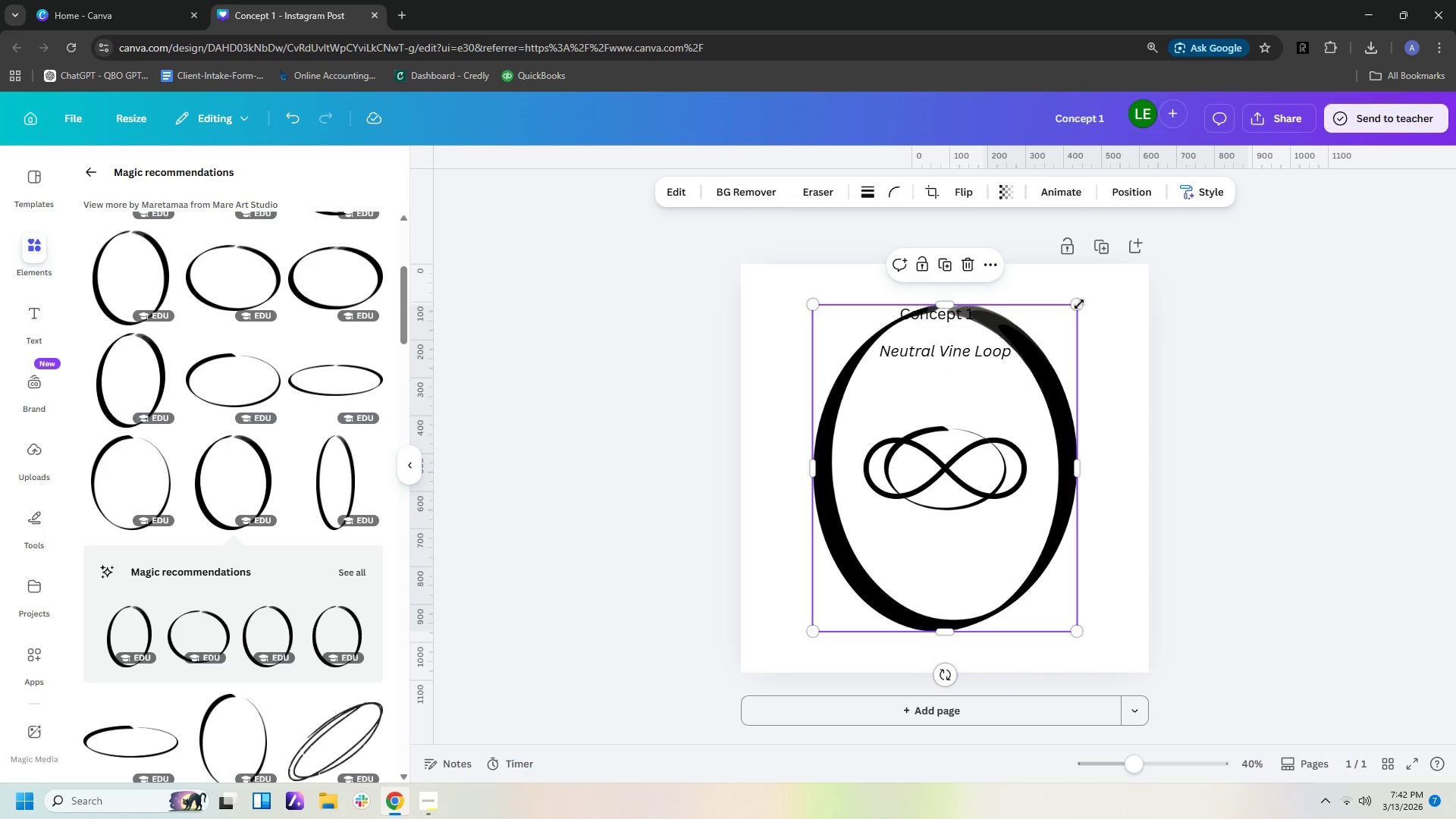 
left_click([992, 474])
 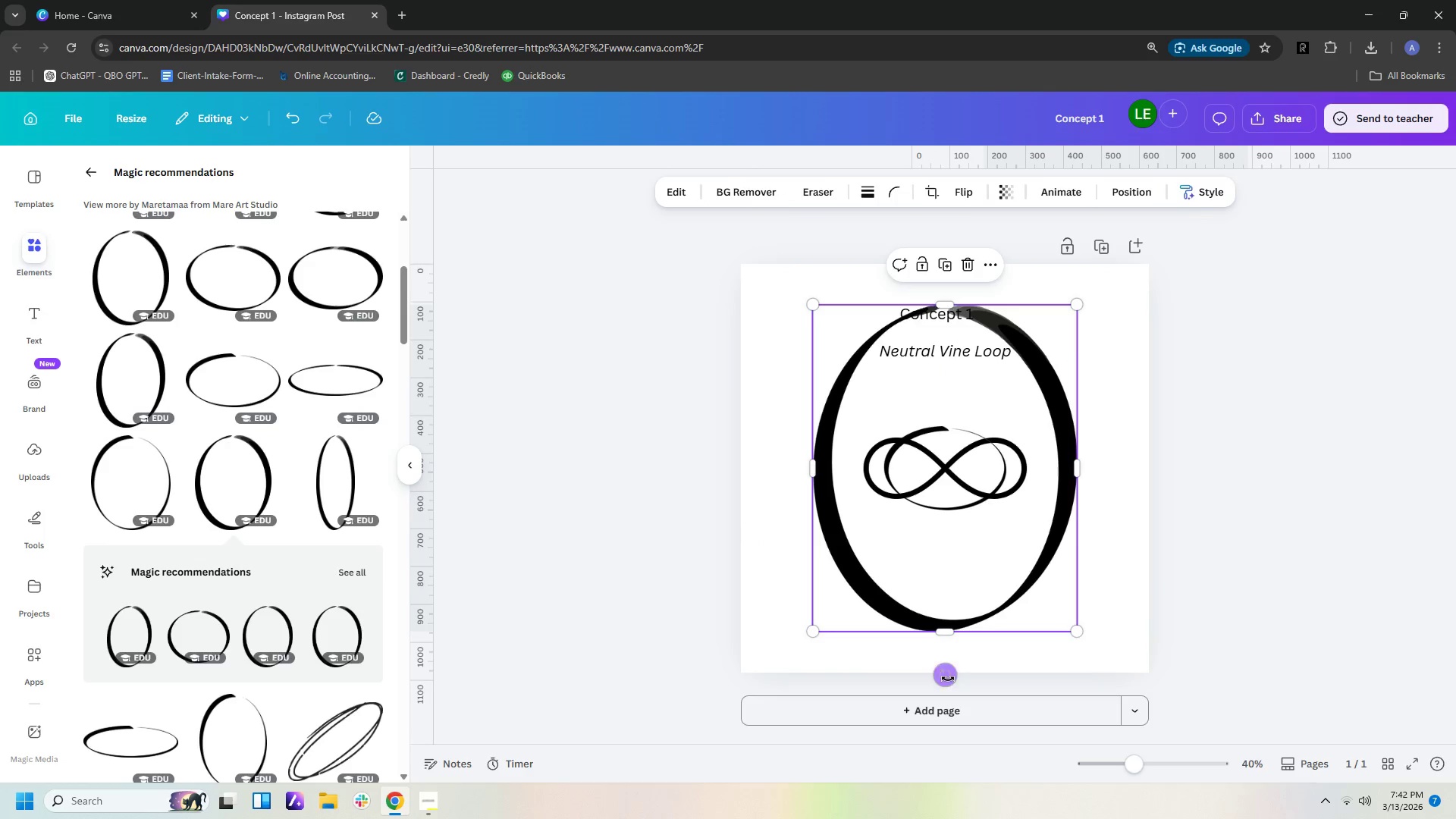 
left_click_drag(start_coordinate=[948, 678], to_coordinate=[1038, 466])
 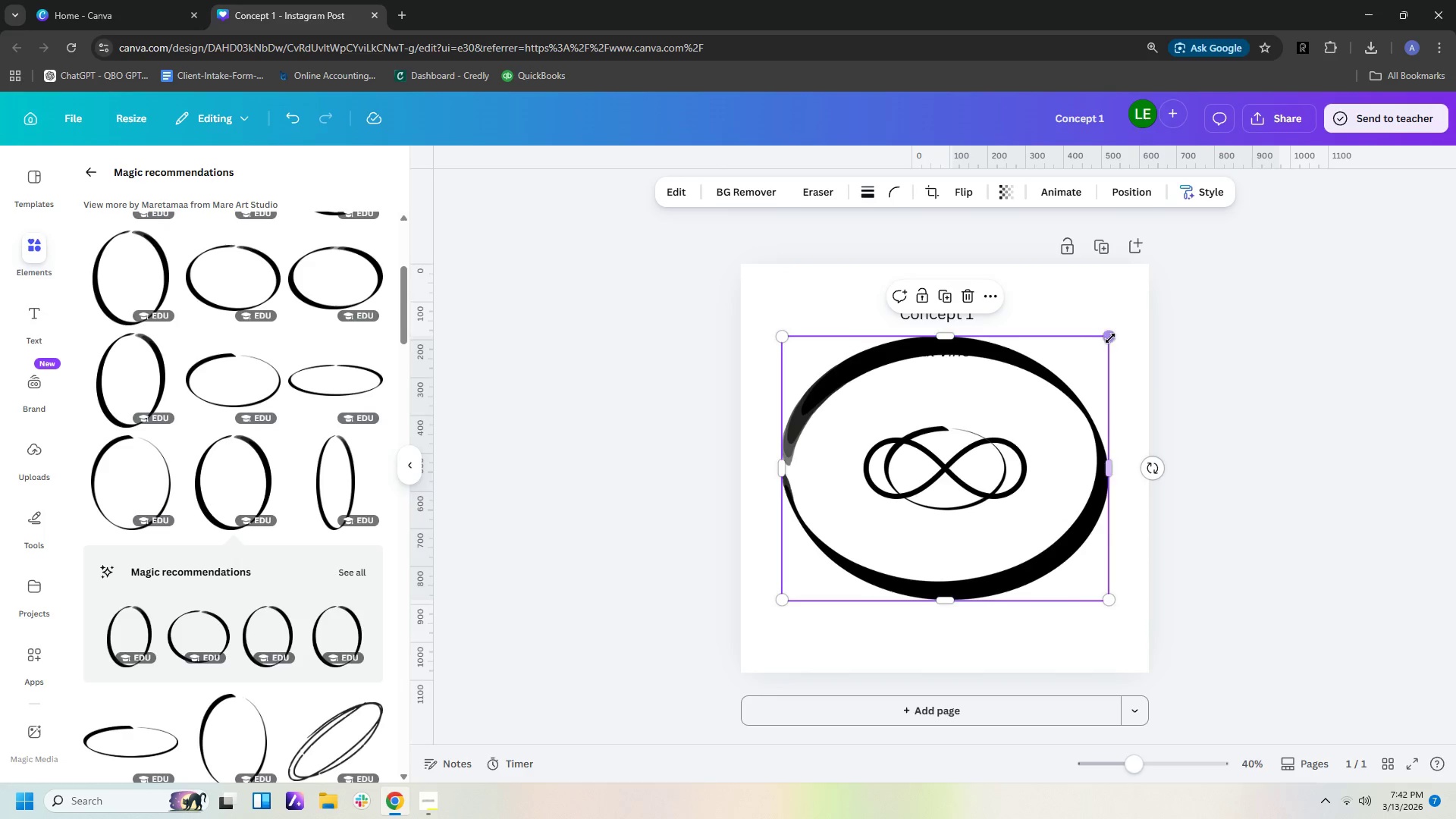 
left_click_drag(start_coordinate=[1112, 336], to_coordinate=[909, 512])
 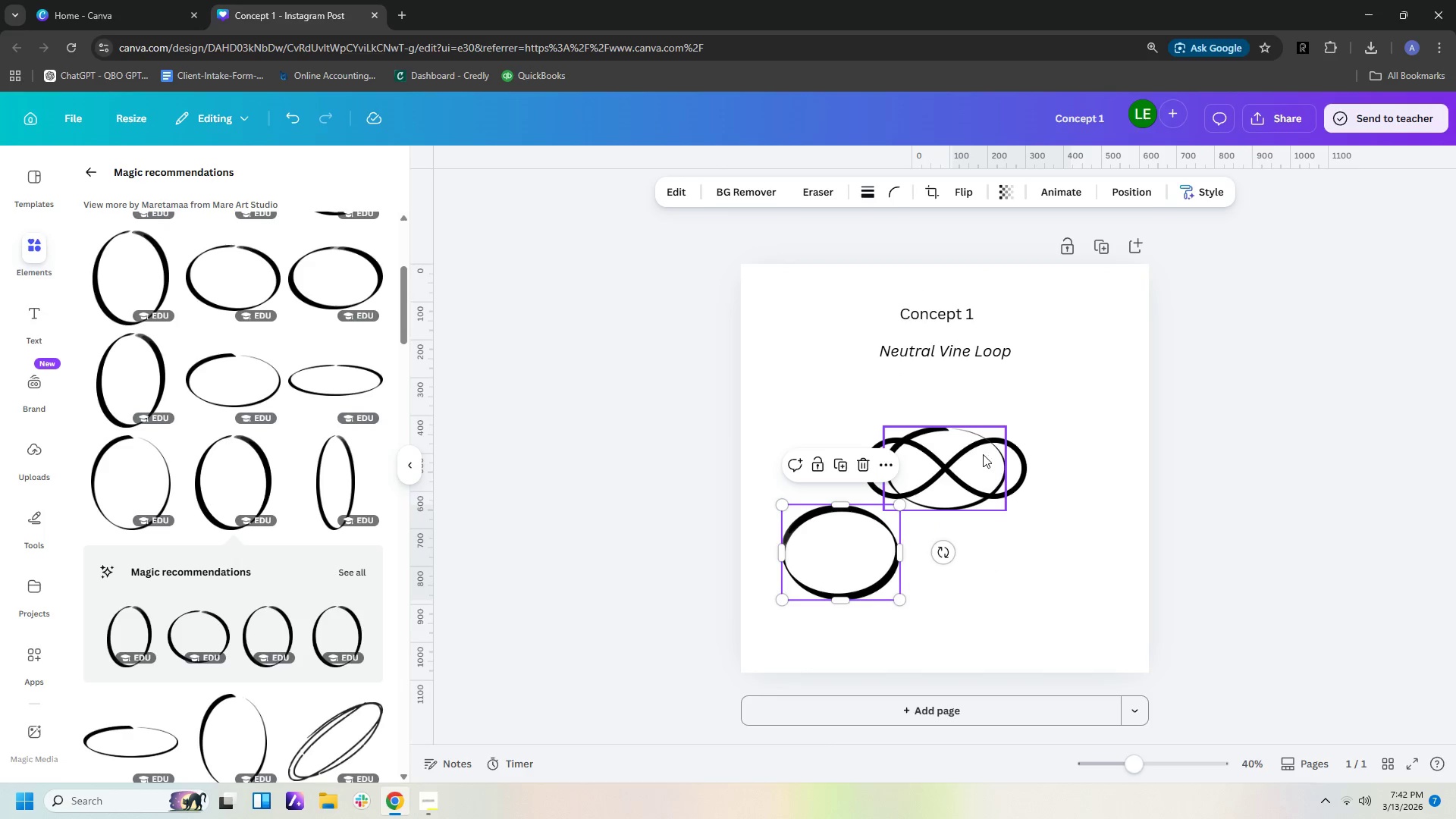 
left_click([968, 431])
 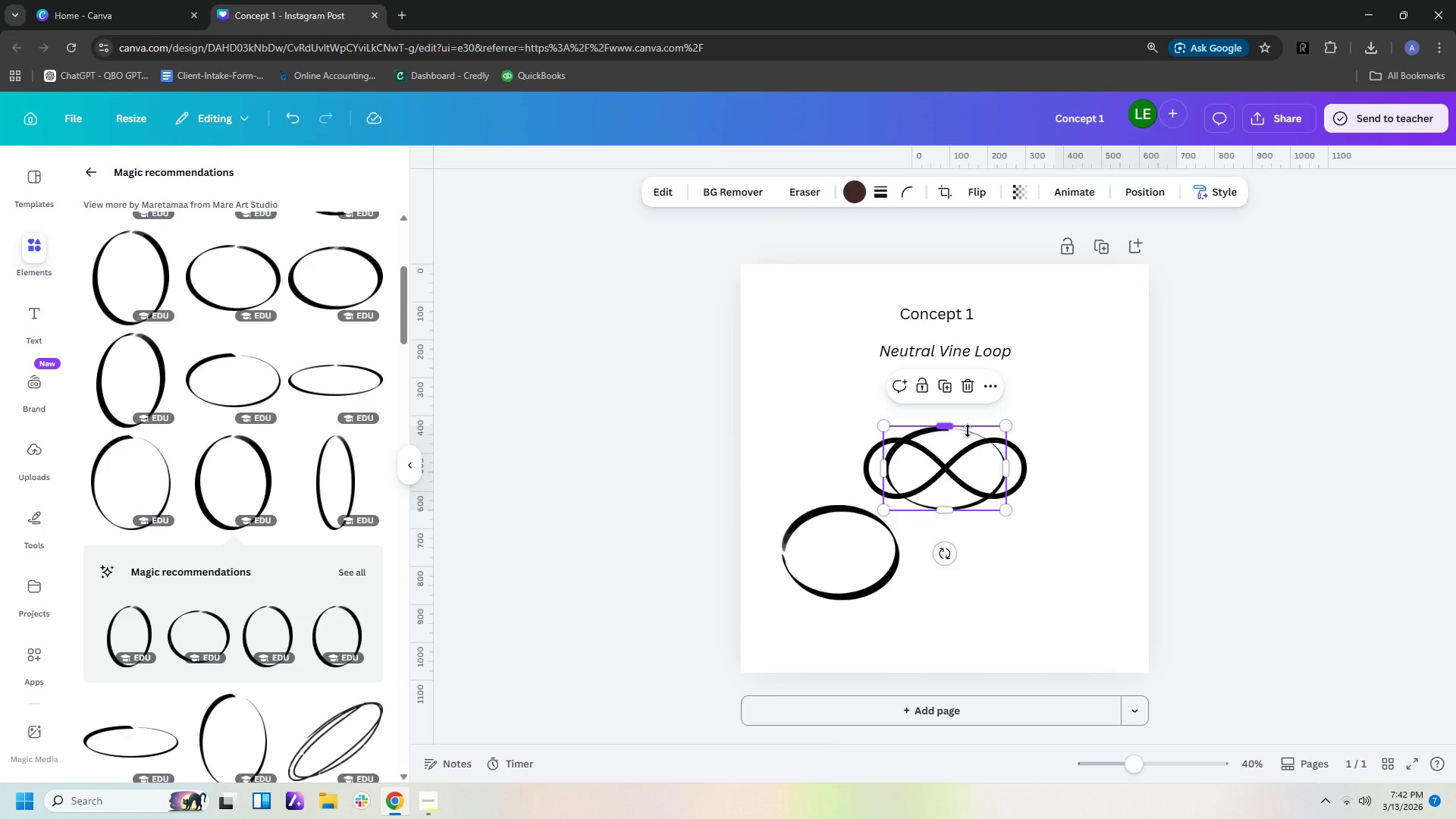 
key(Delete)
 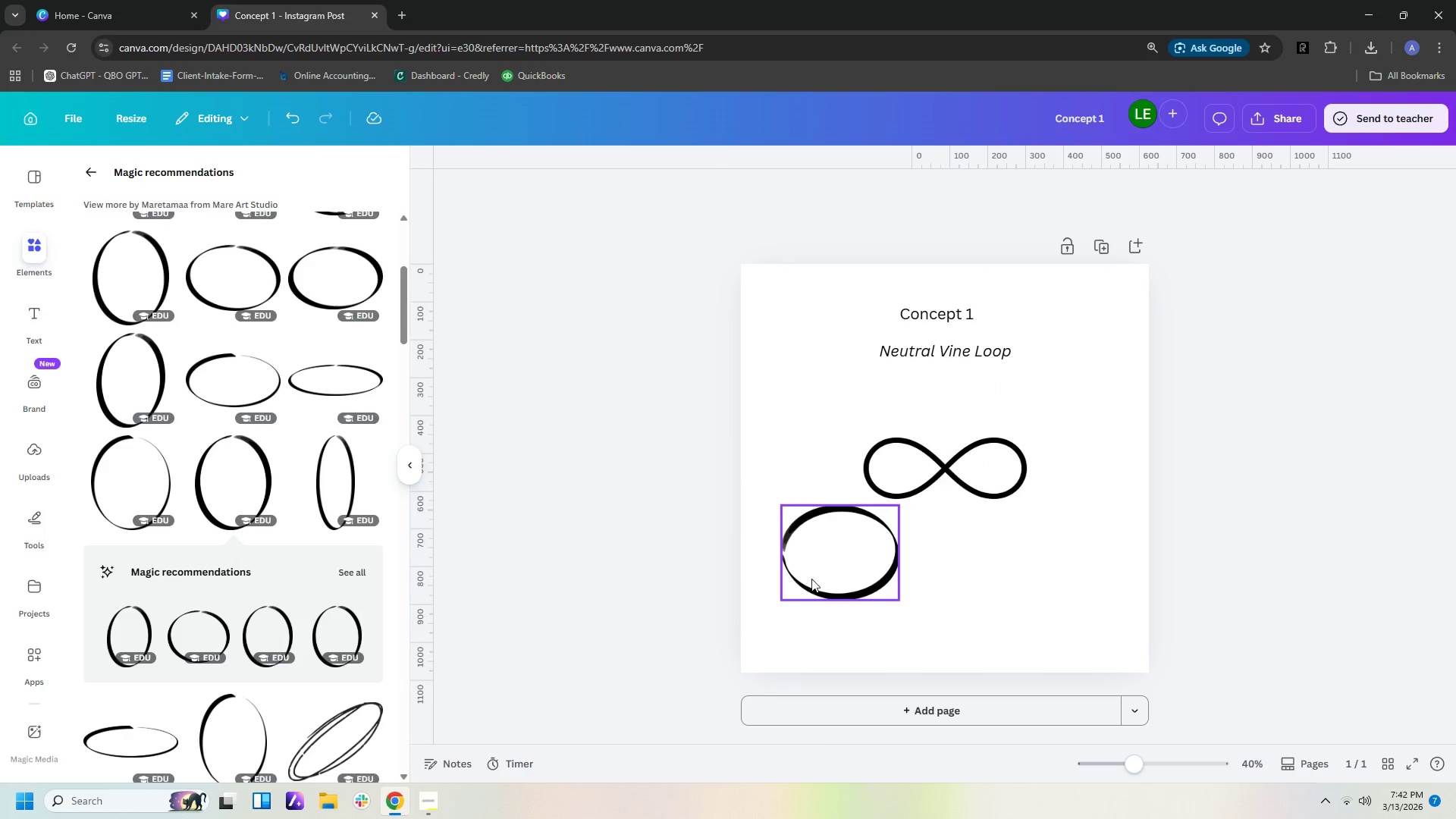 
left_click_drag(start_coordinate=[824, 558], to_coordinate=[935, 466])
 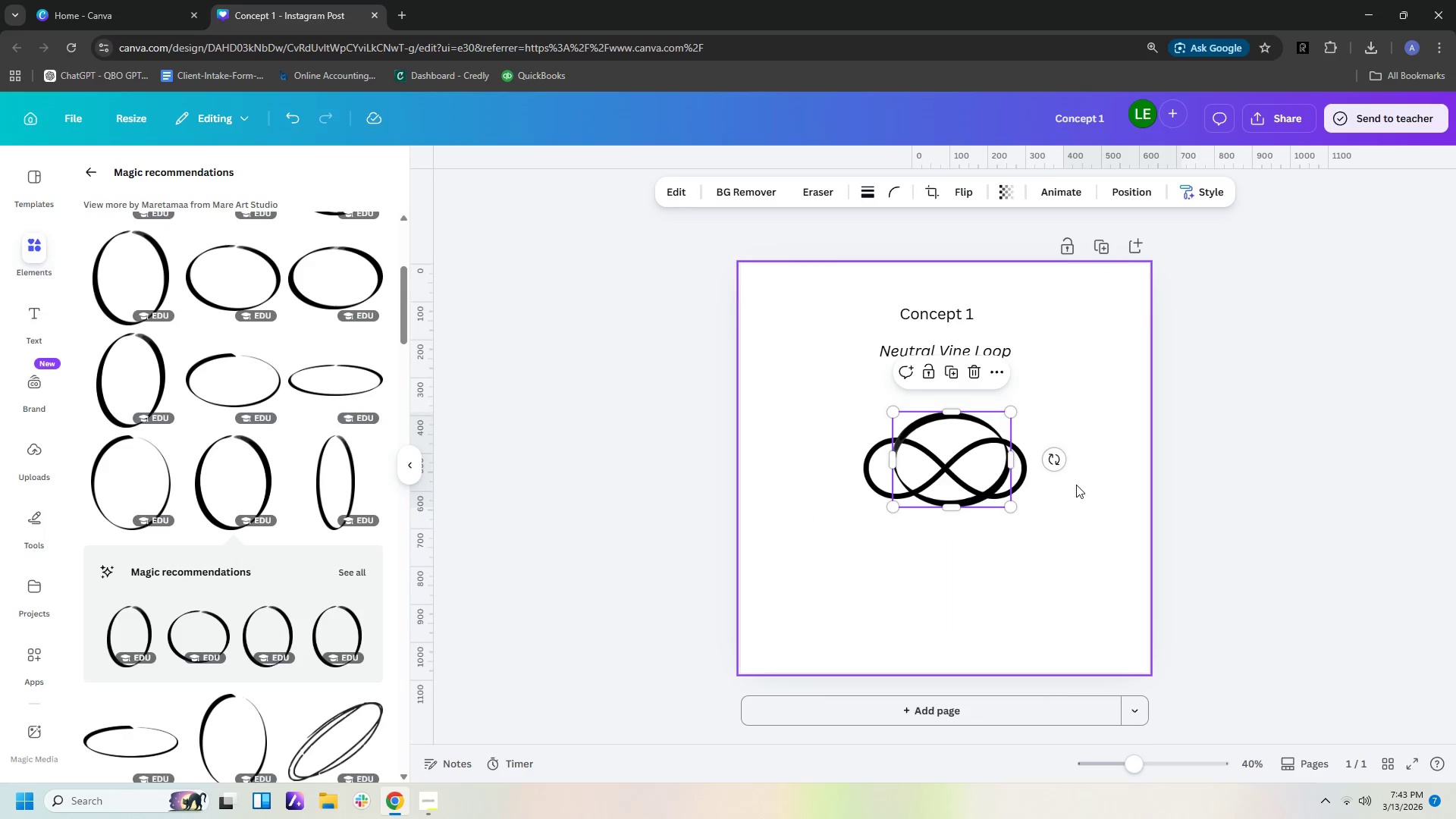 
left_click([1076, 485])
 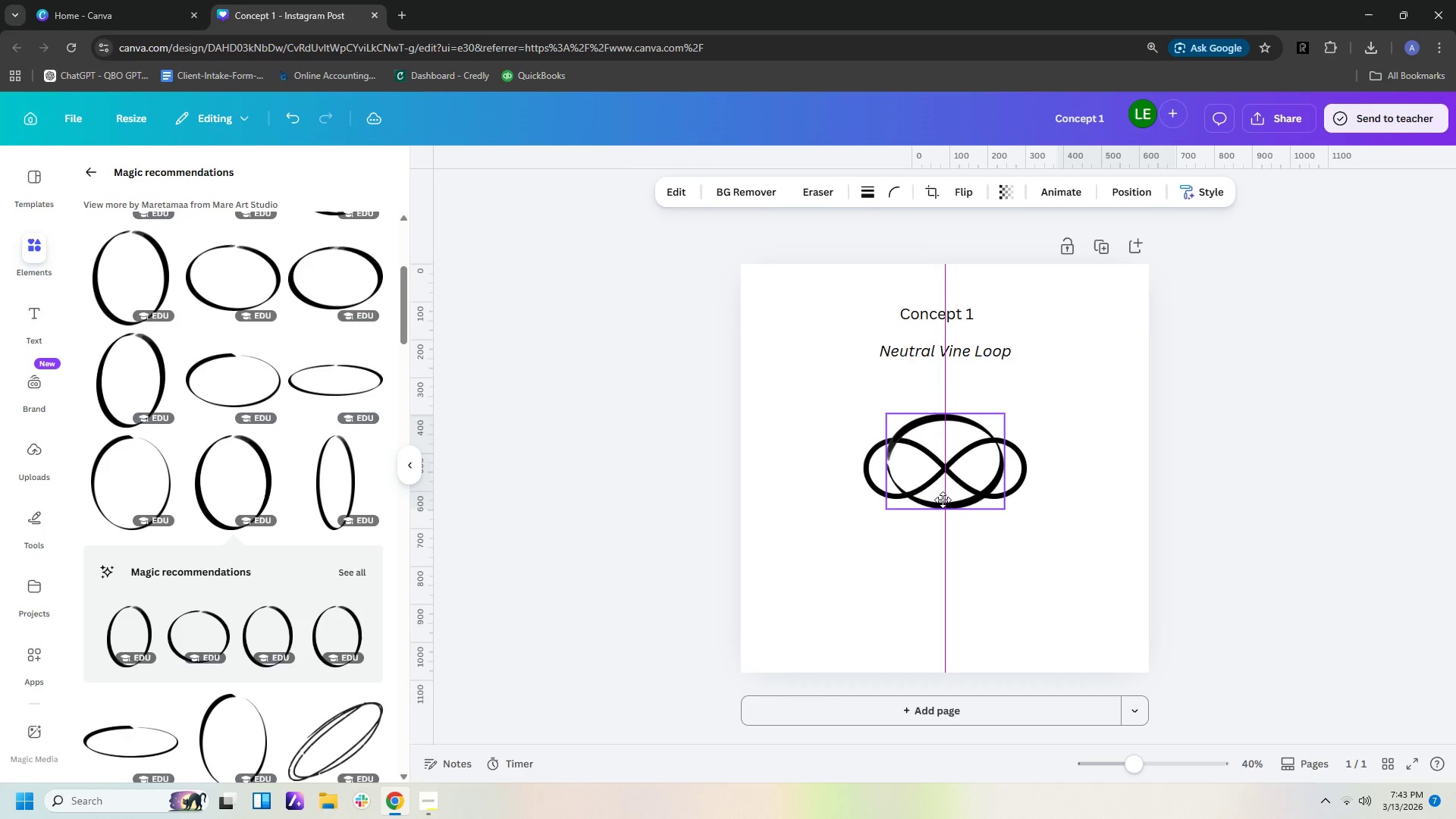 
left_click([1123, 499])
 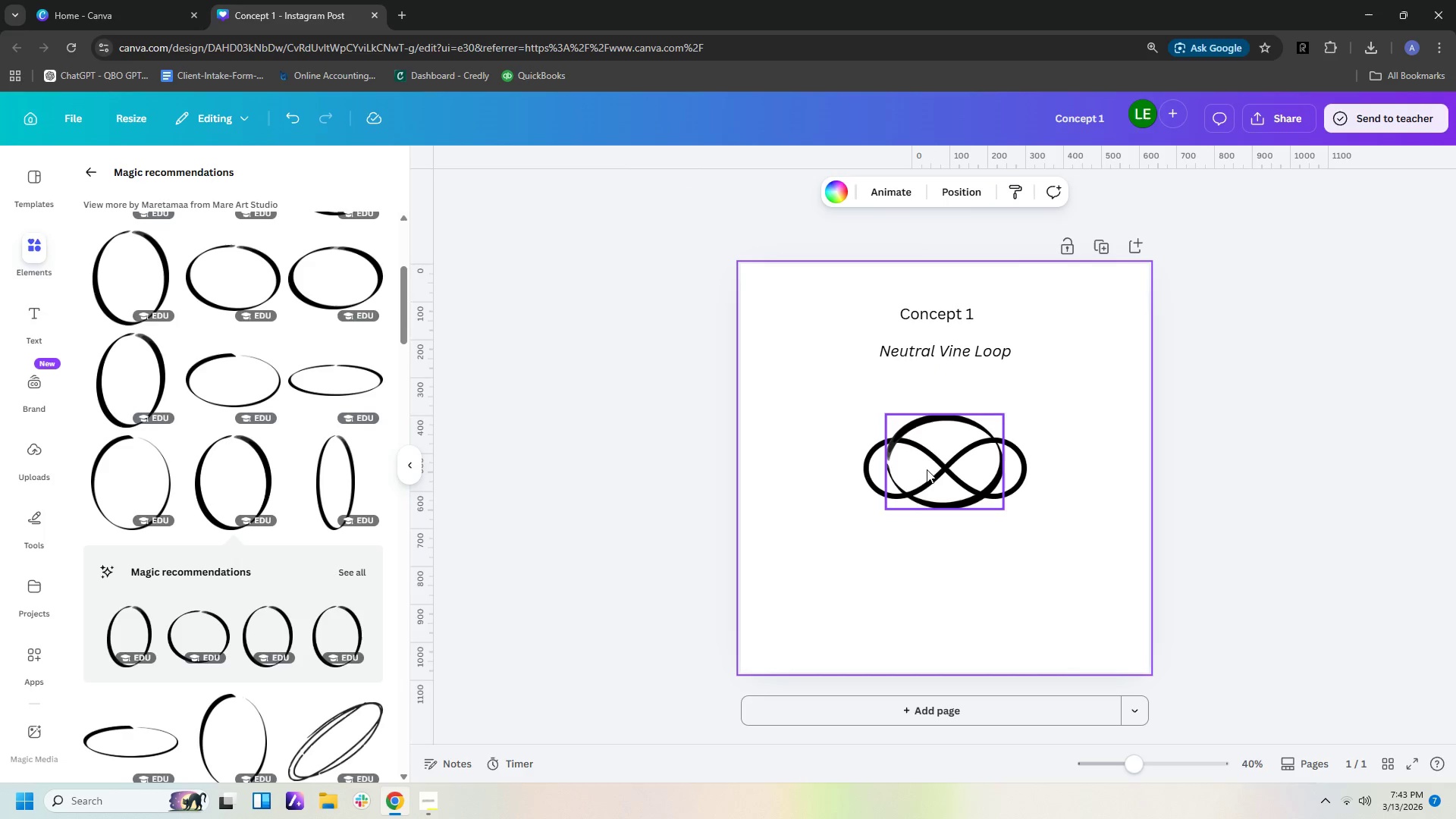 
scroll: coordinate [209, 614], scroll_direction: down, amount: 11.0
 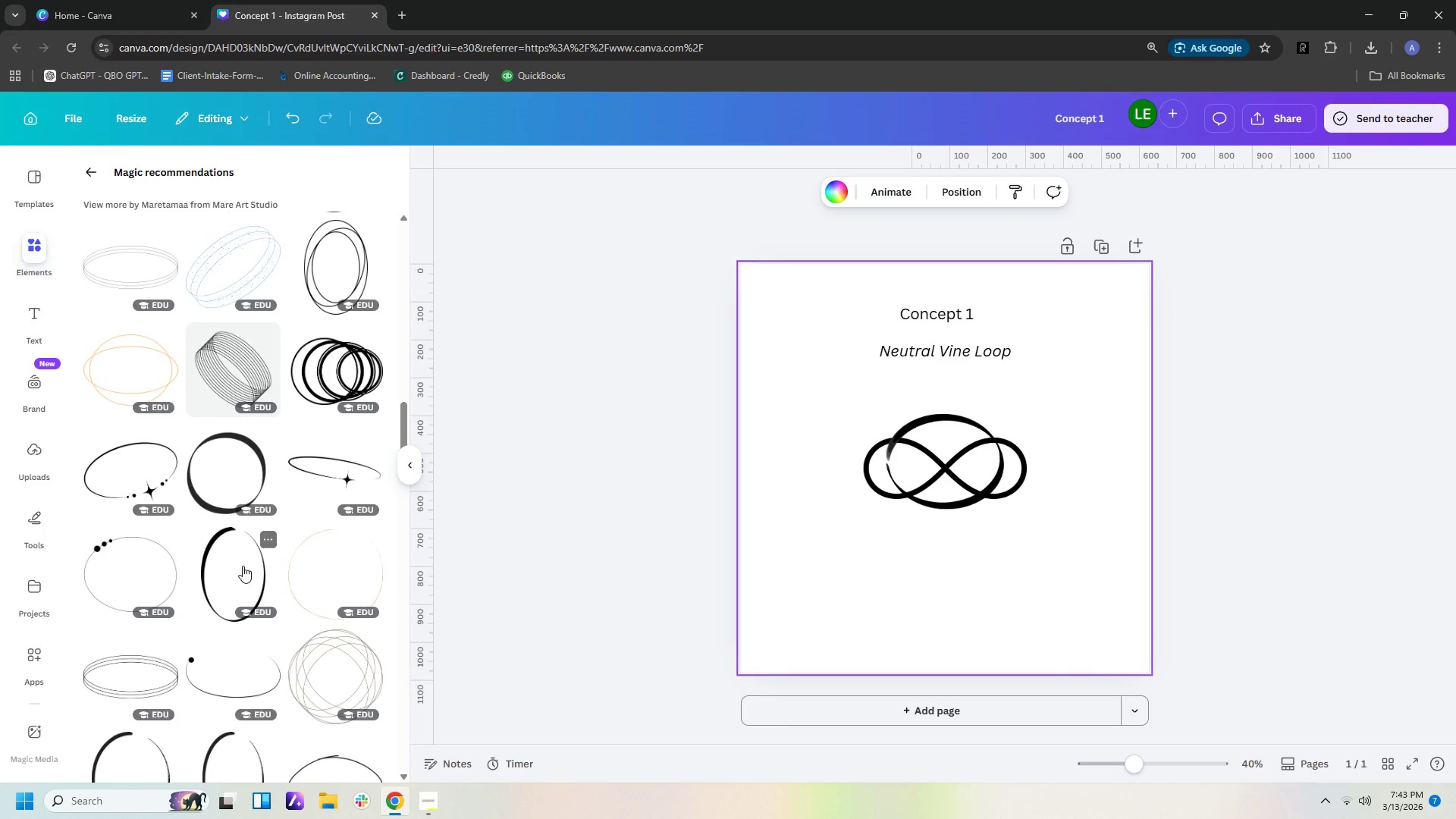 
mouse_move([265, 488])
 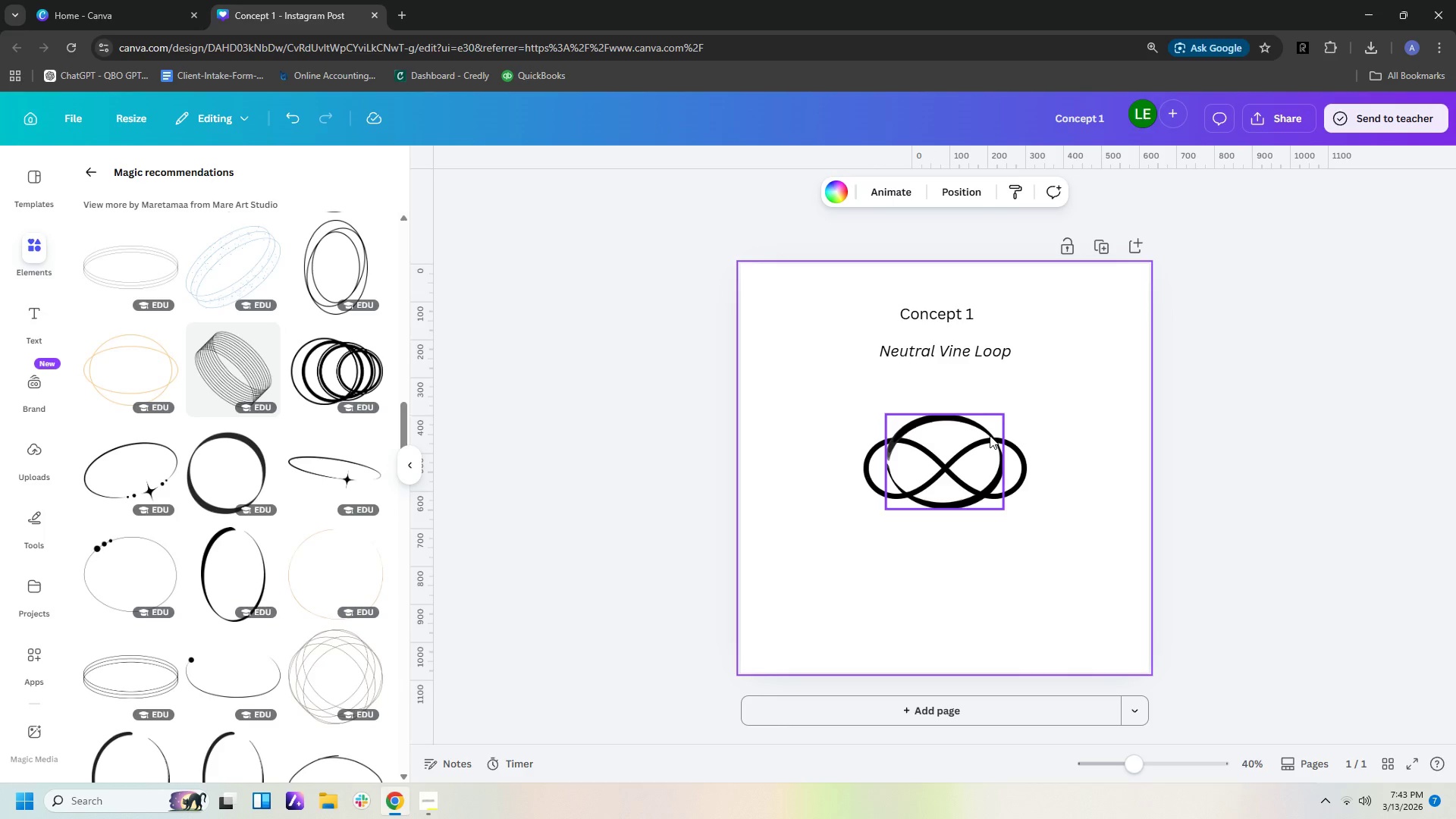 
wait(6.81)
 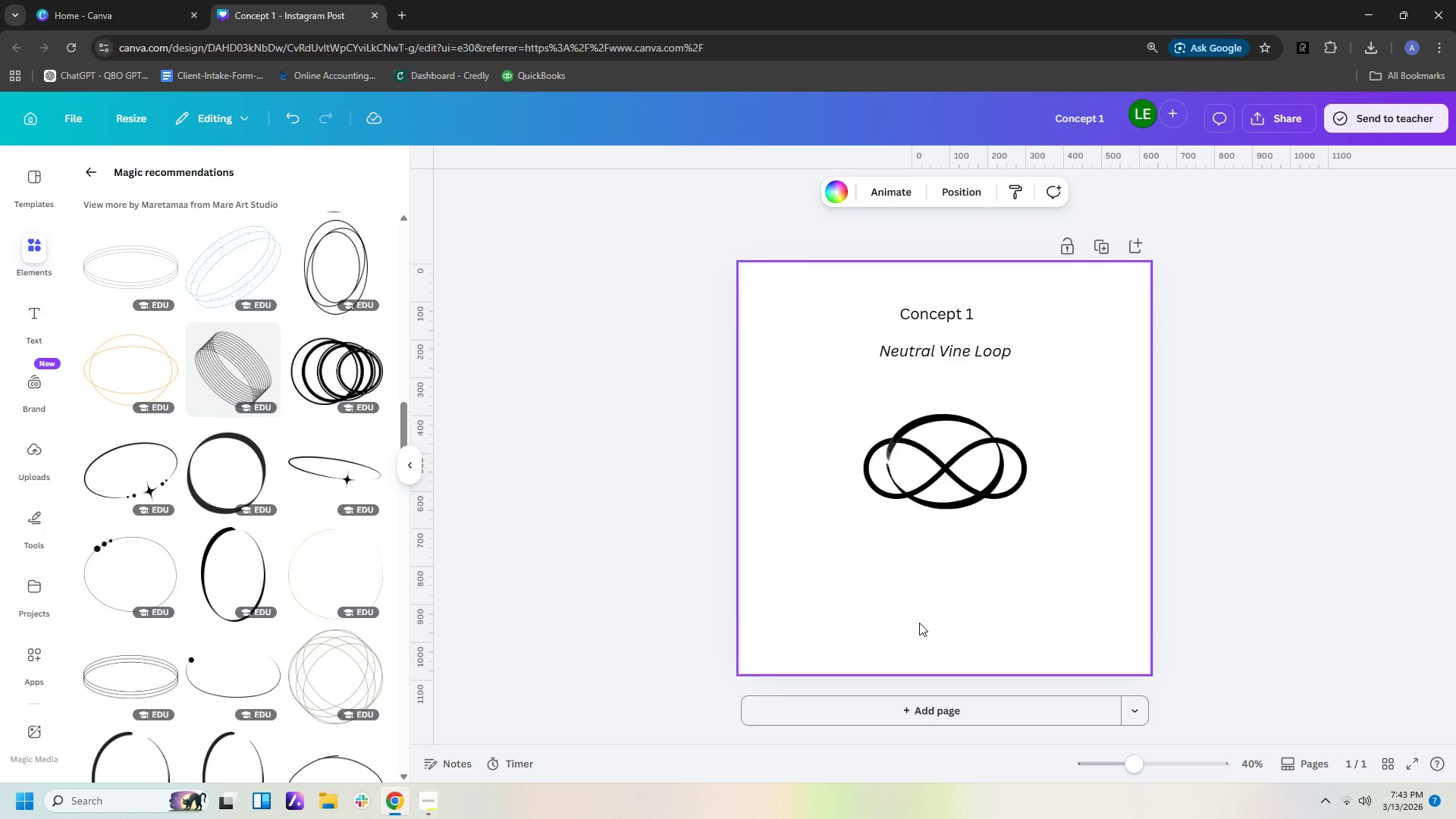 
left_click([981, 421])
 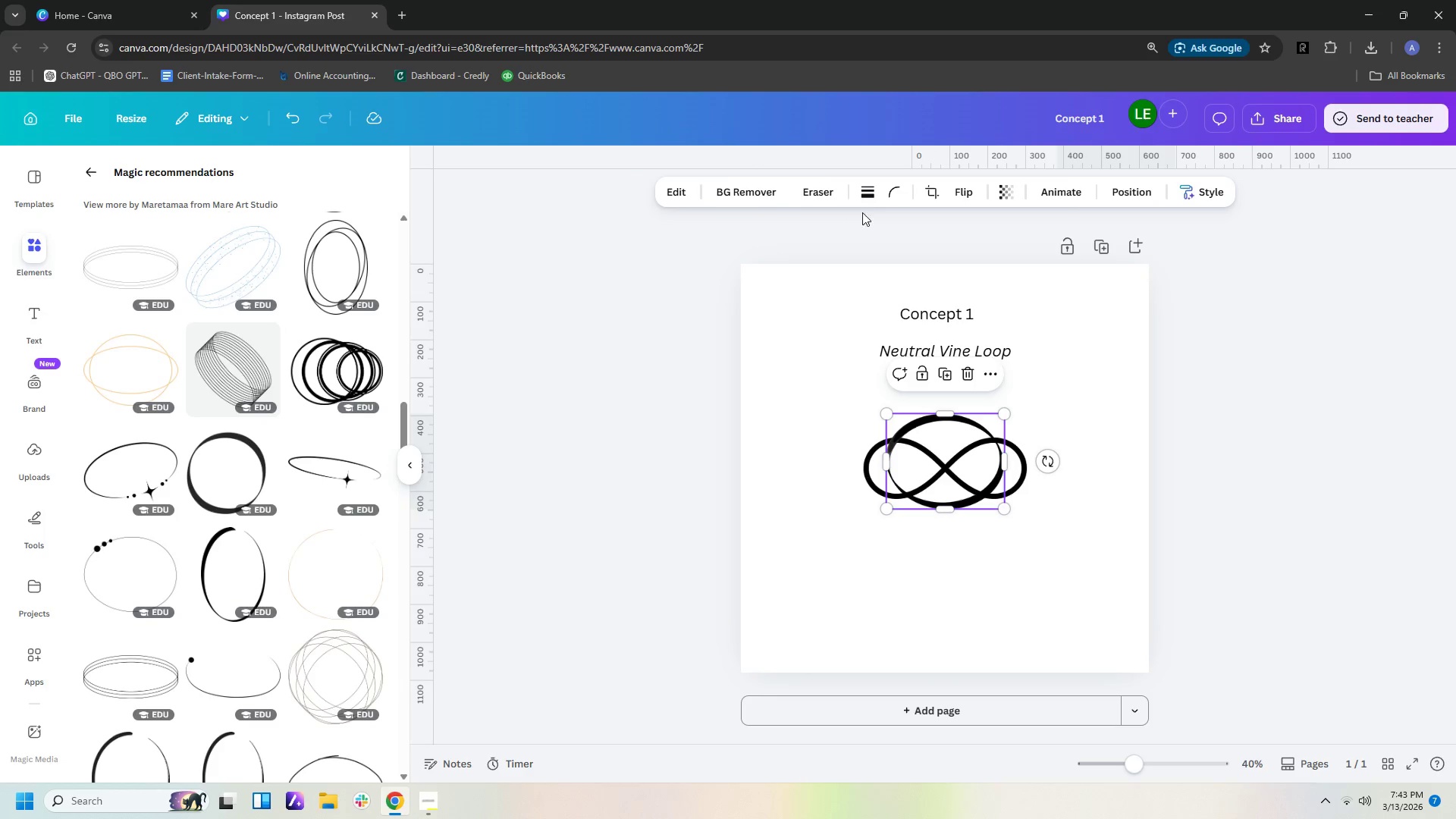 
left_click([758, 202])
 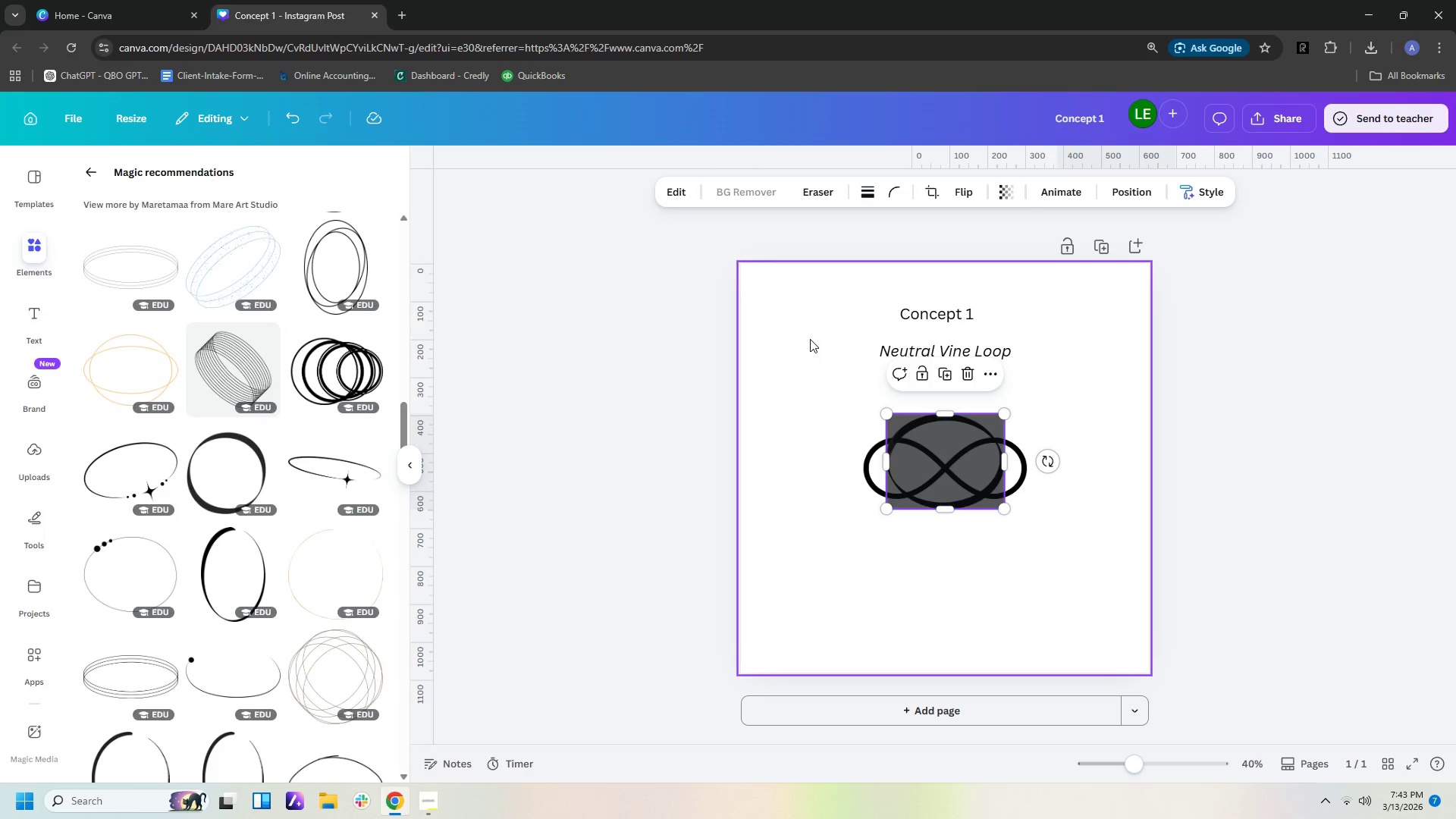 
wait(11.44)
 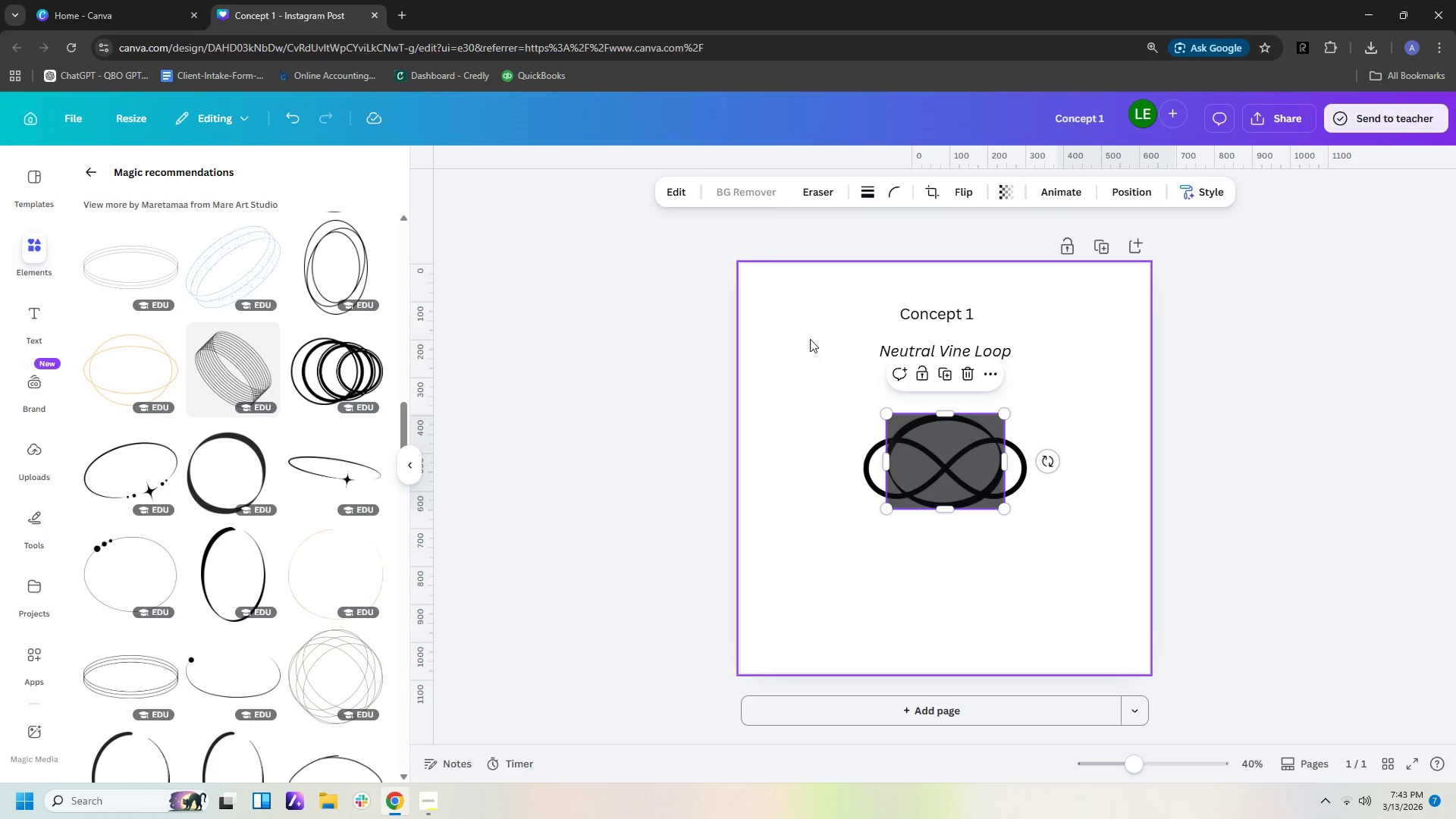 
left_click([763, 184])
 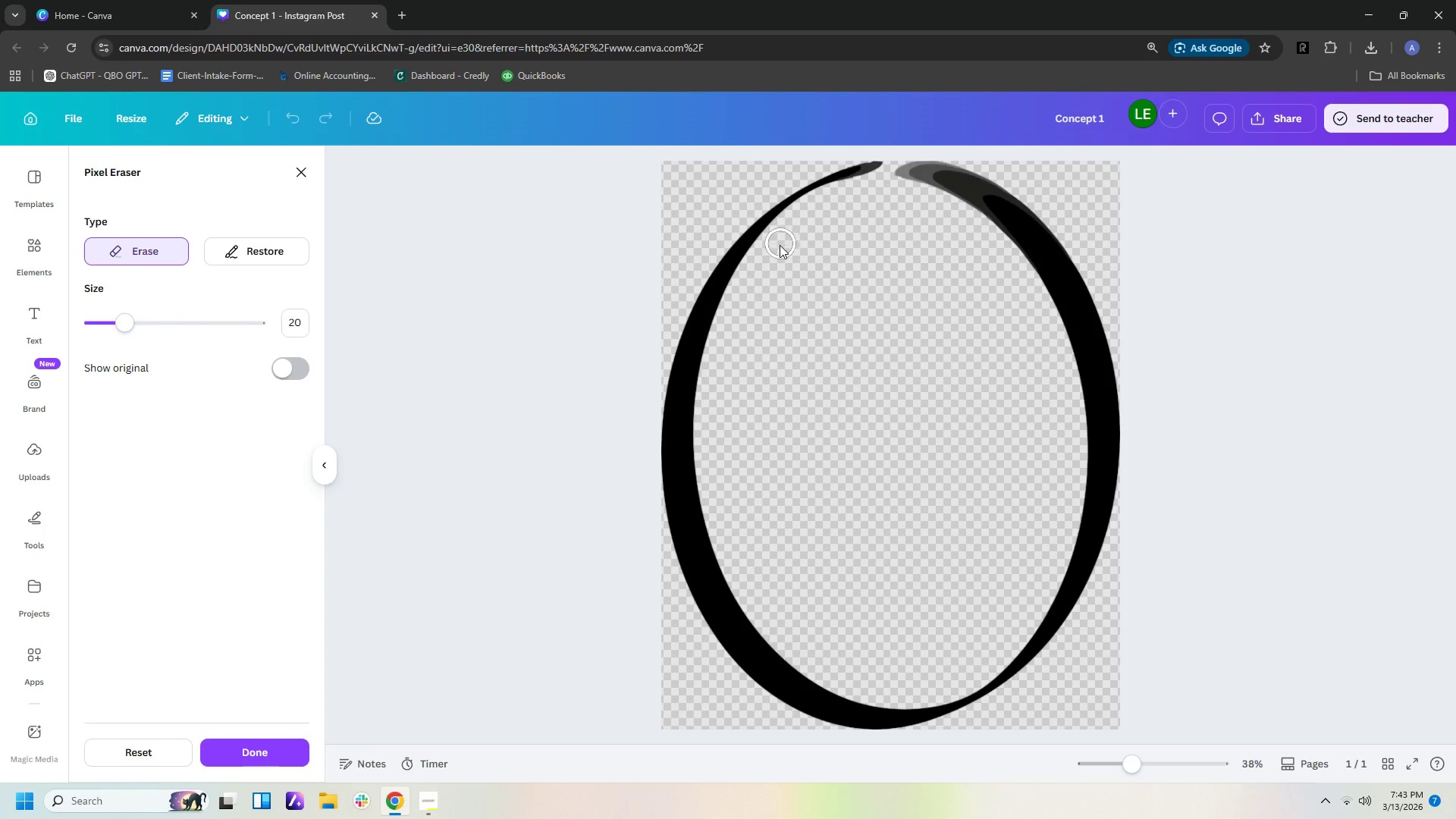 
left_click_drag(start_coordinate=[733, 231], to_coordinate=[770, 303])
 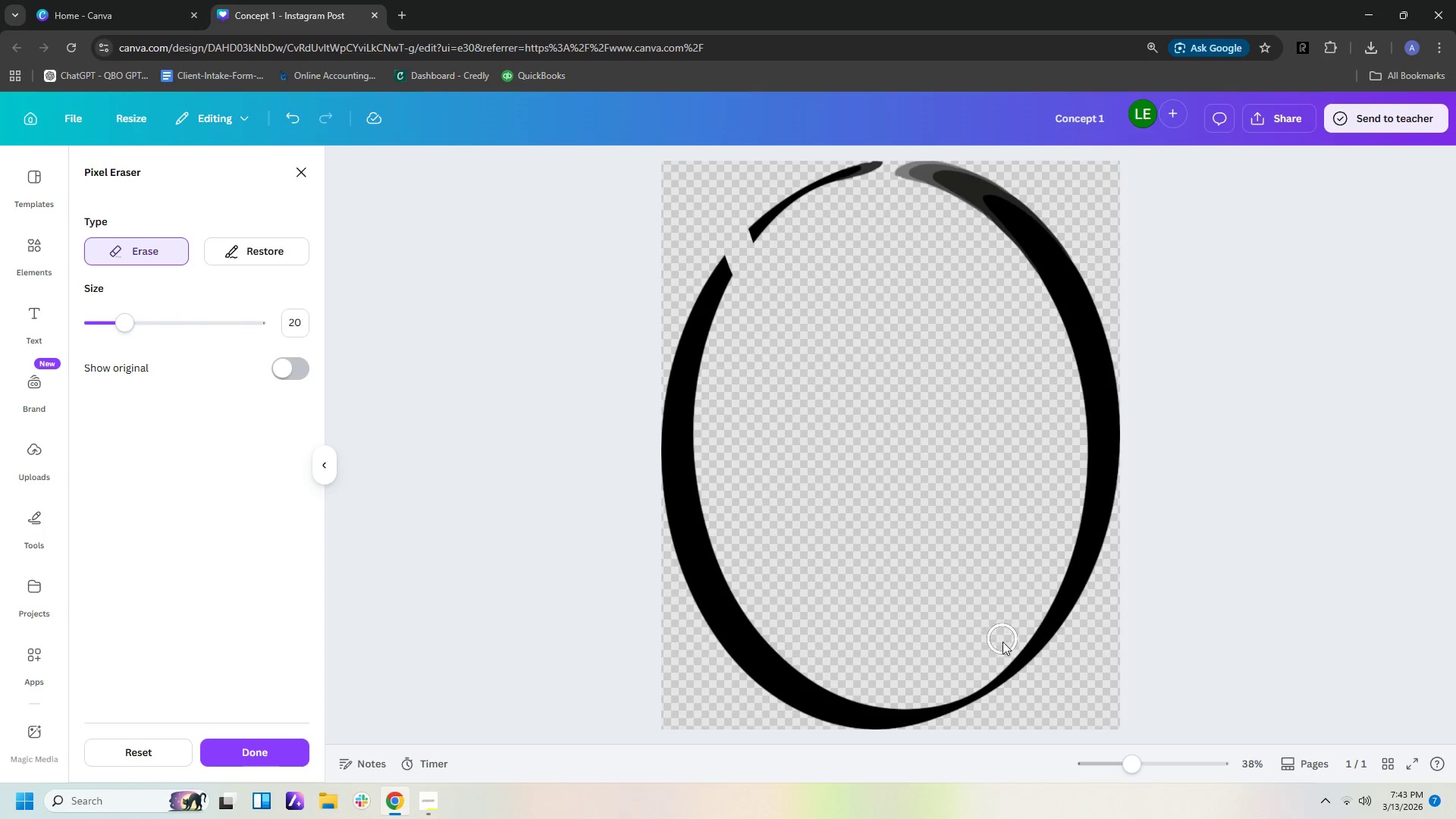 
left_click_drag(start_coordinate=[999, 648], to_coordinate=[1046, 733])
 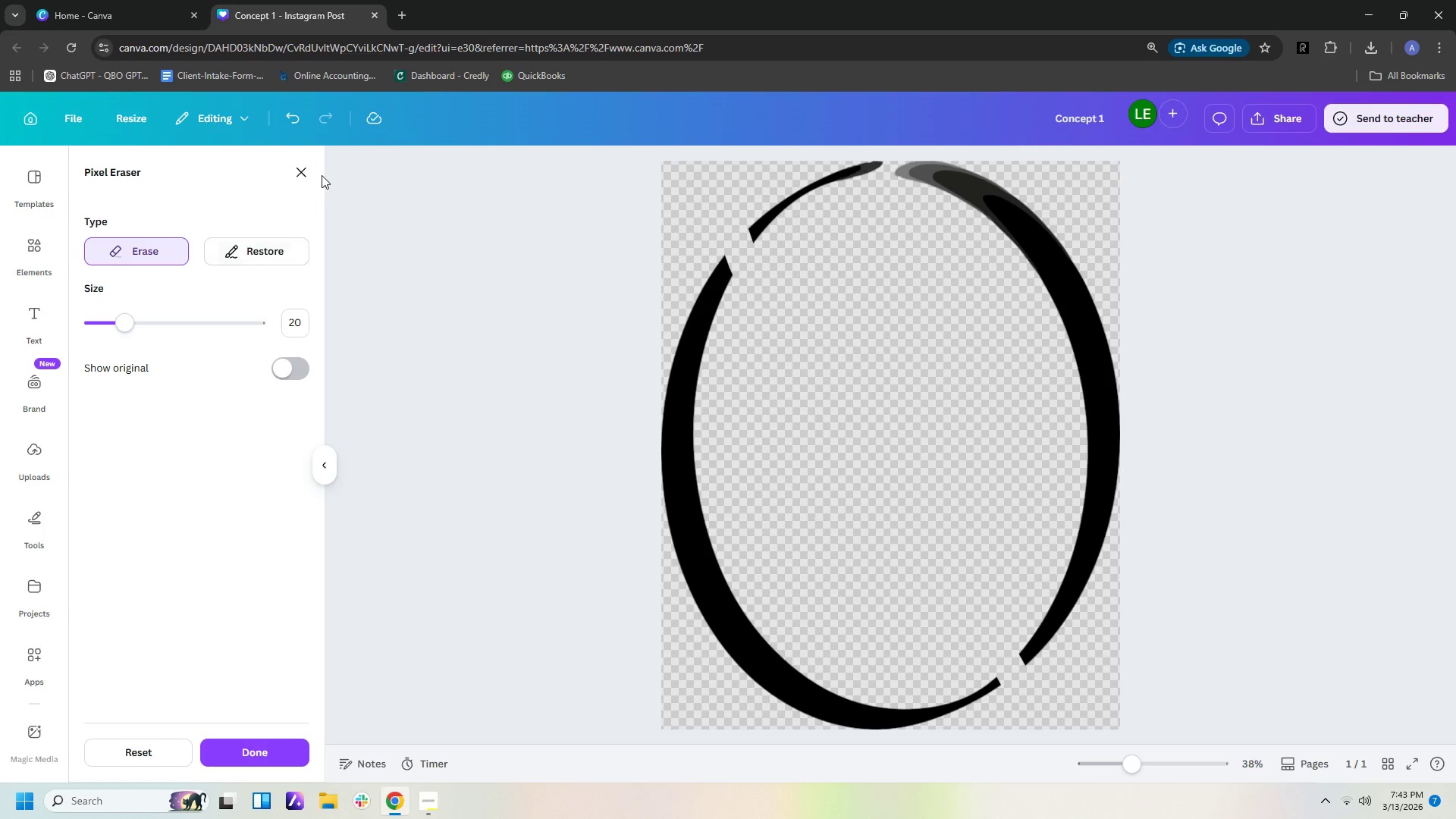 
left_click([305, 171])
 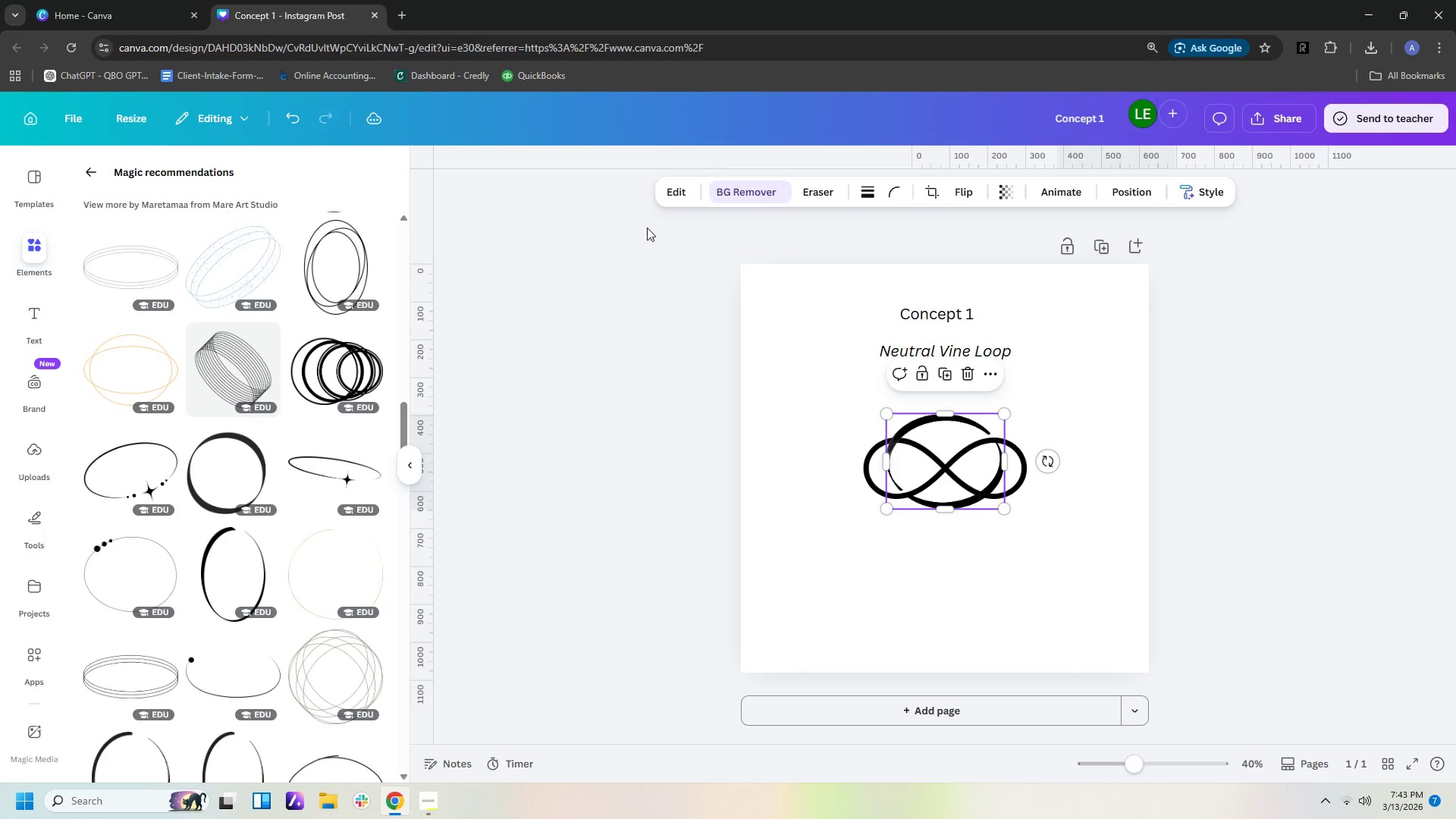 
left_click([1100, 372])
 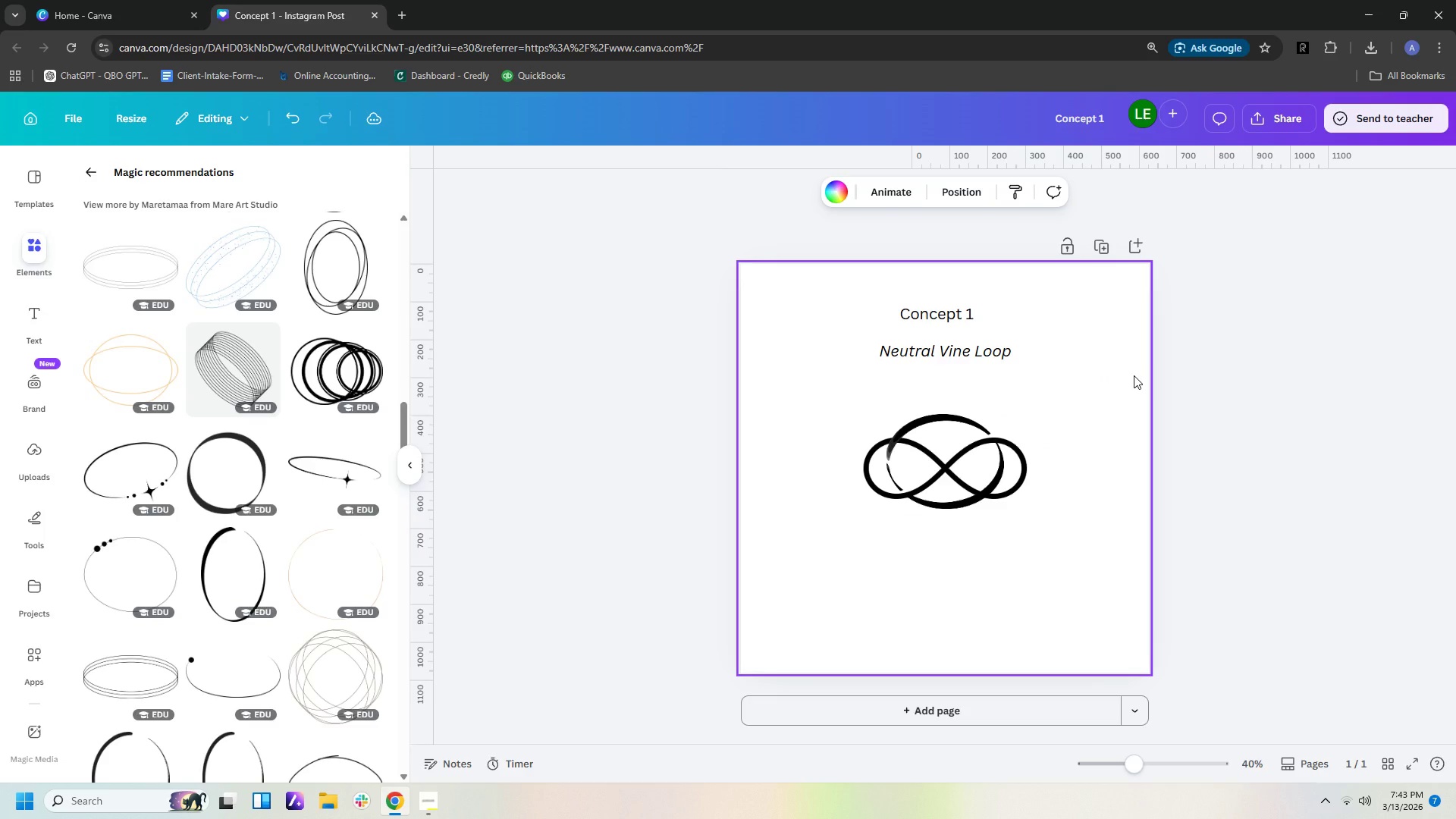 
left_click([1134, 386])
 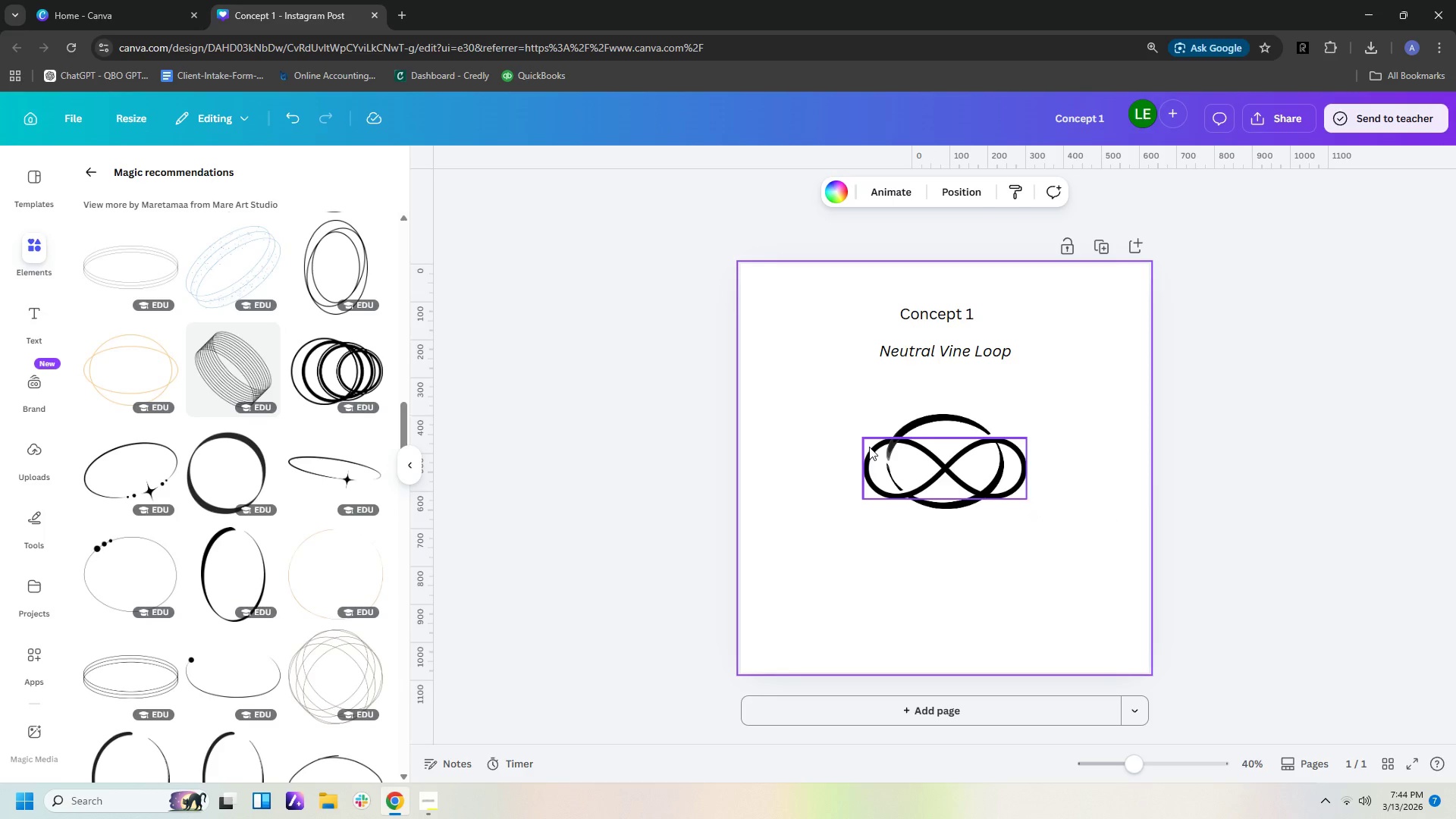 
wait(14.15)
 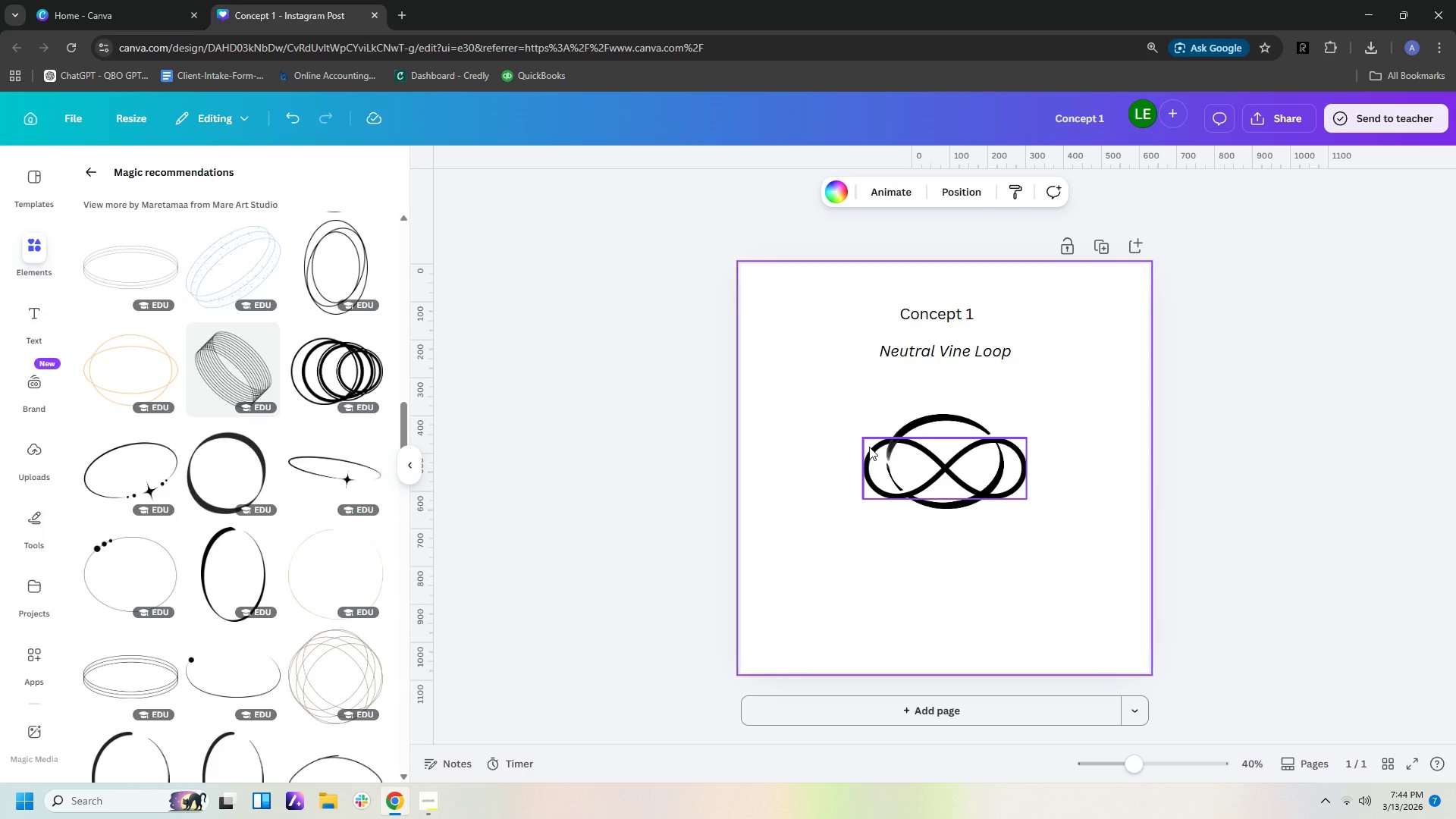 
mouse_move([259, 431])
 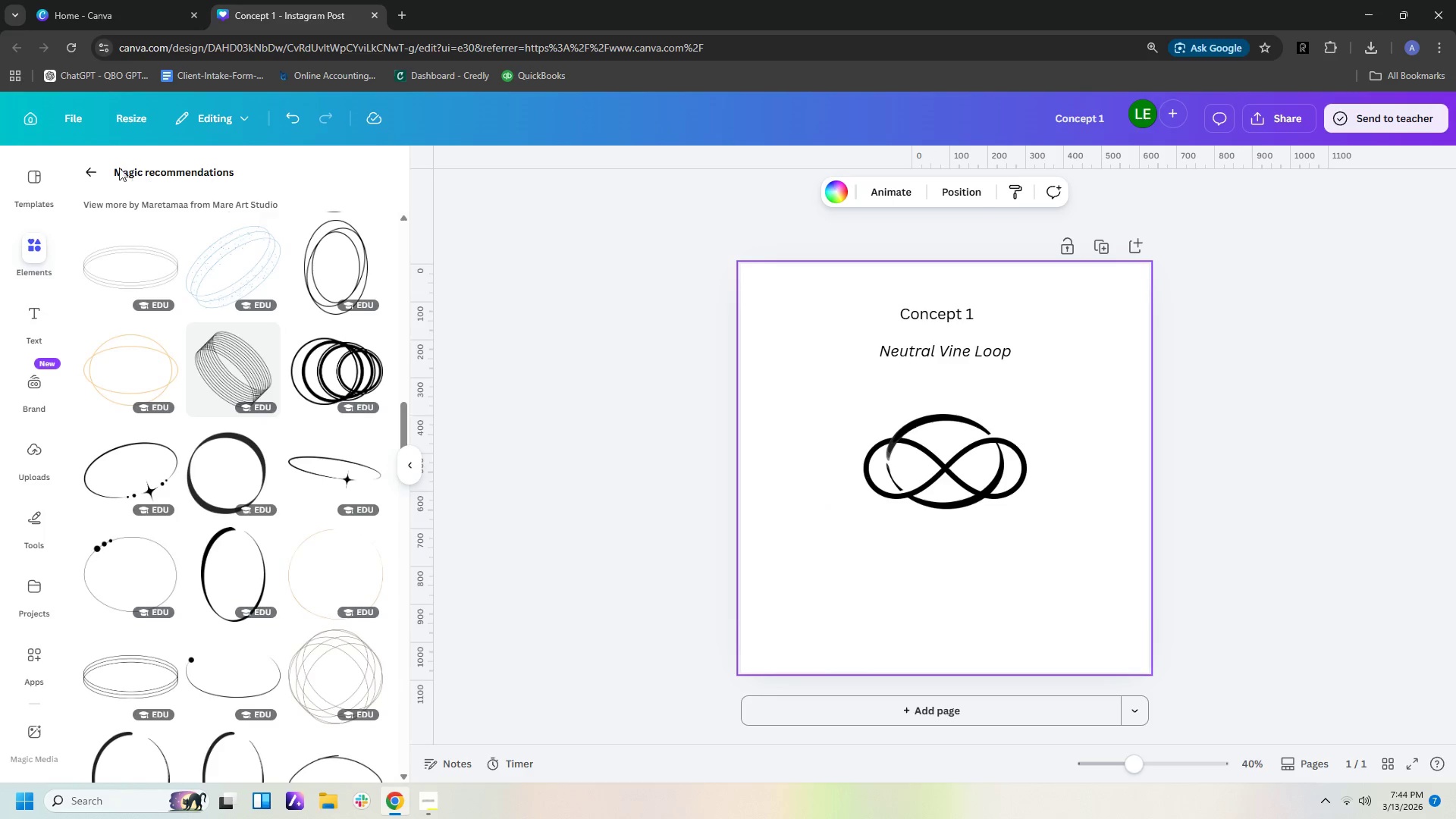 
left_click([90, 172])
 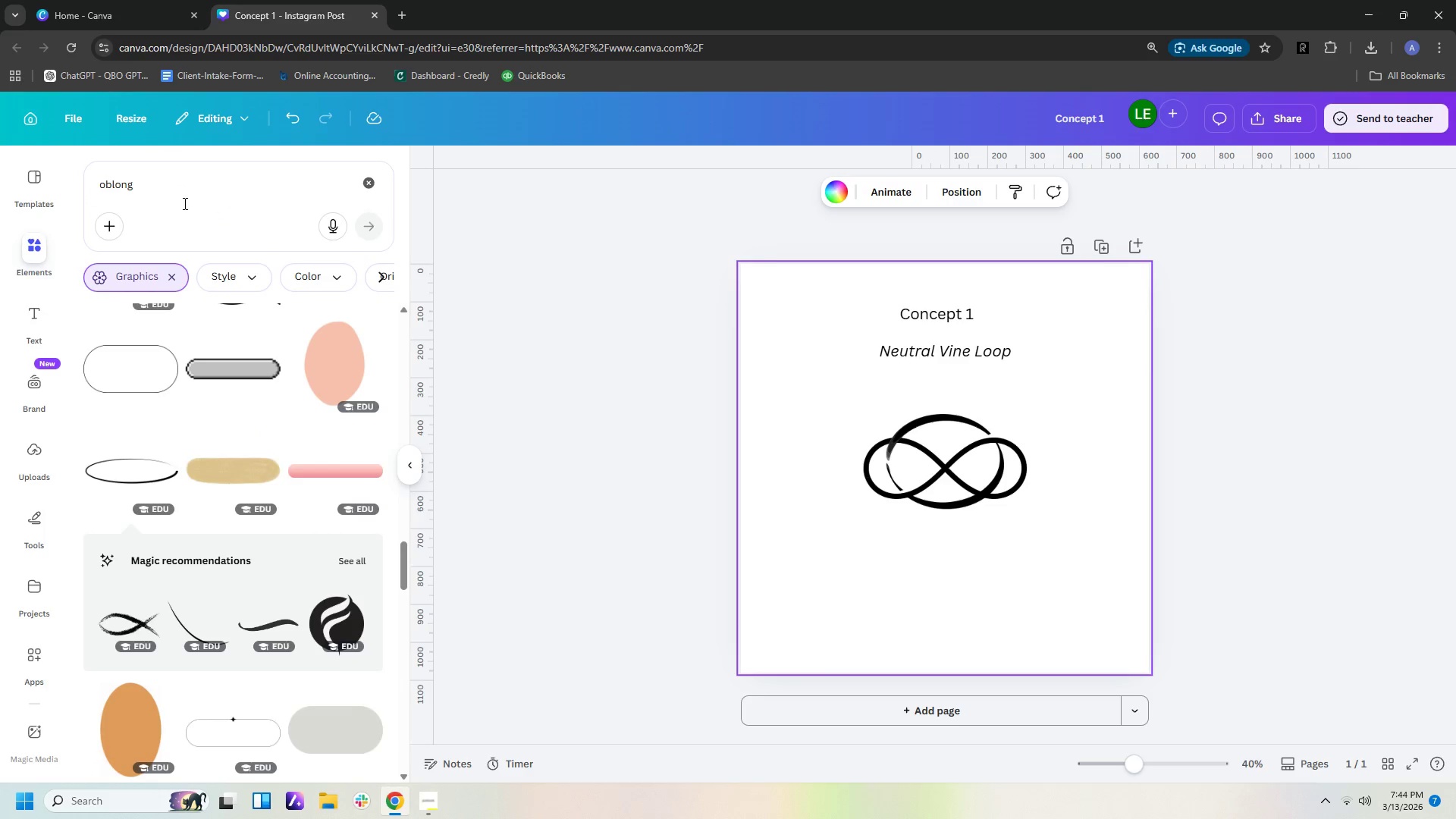 
left_click_drag(start_coordinate=[177, 187], to_coordinate=[0, 149])
 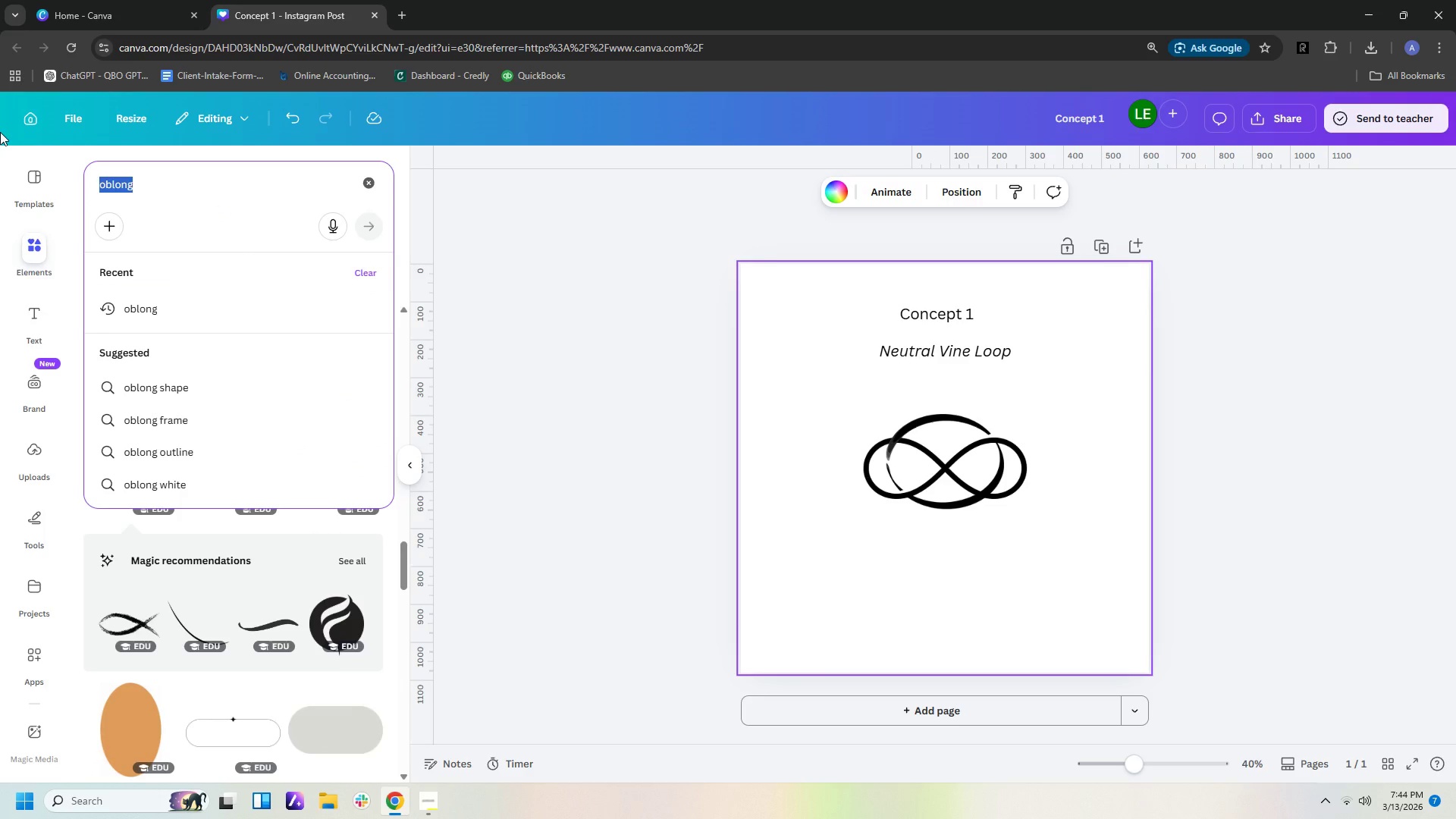 
type(urve)
key(Backspace)
key(Backspace)
key(Backspace)
key(Backspace)
key(Backspace)
type(curve)
 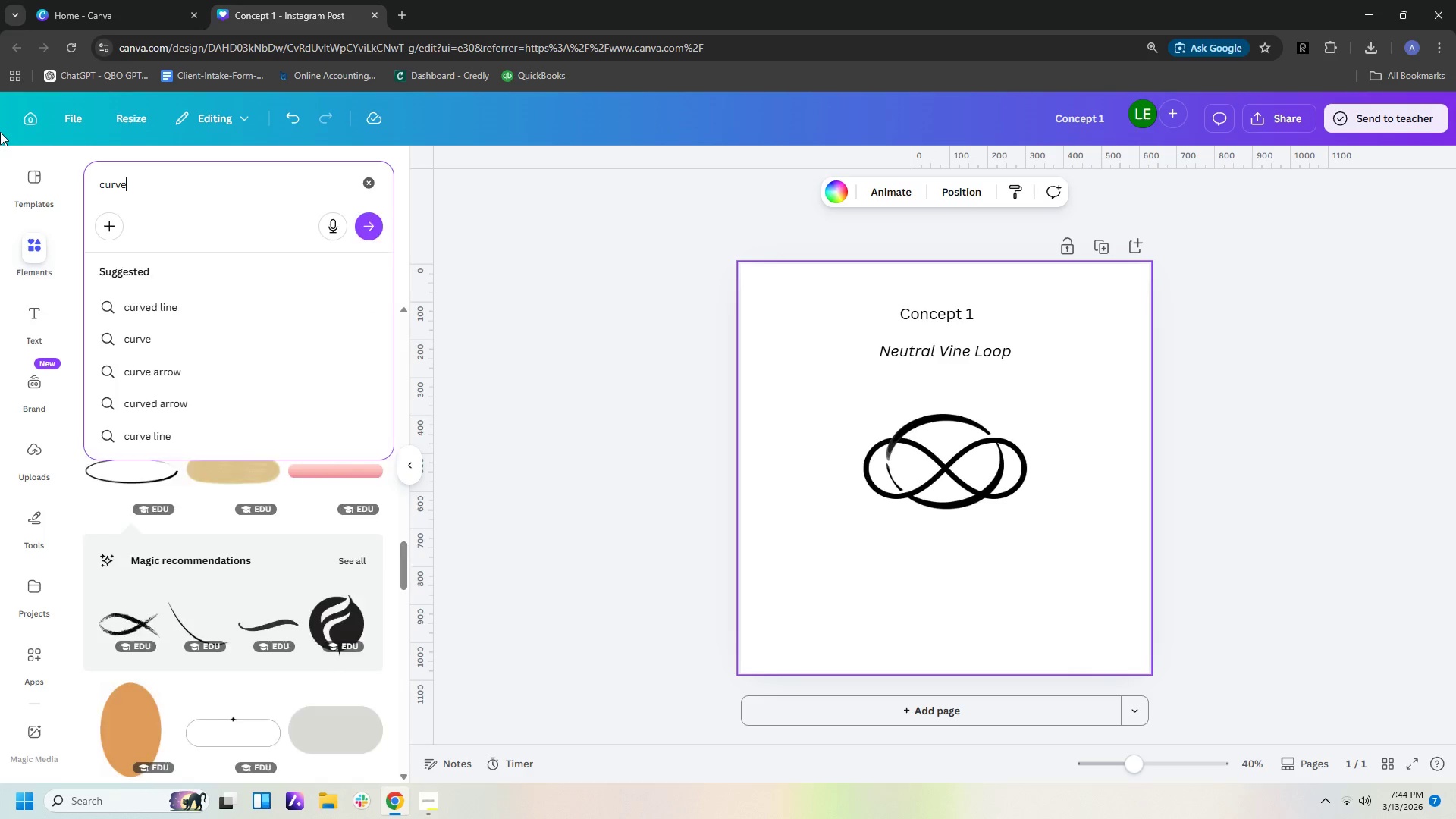 
key(Enter)
 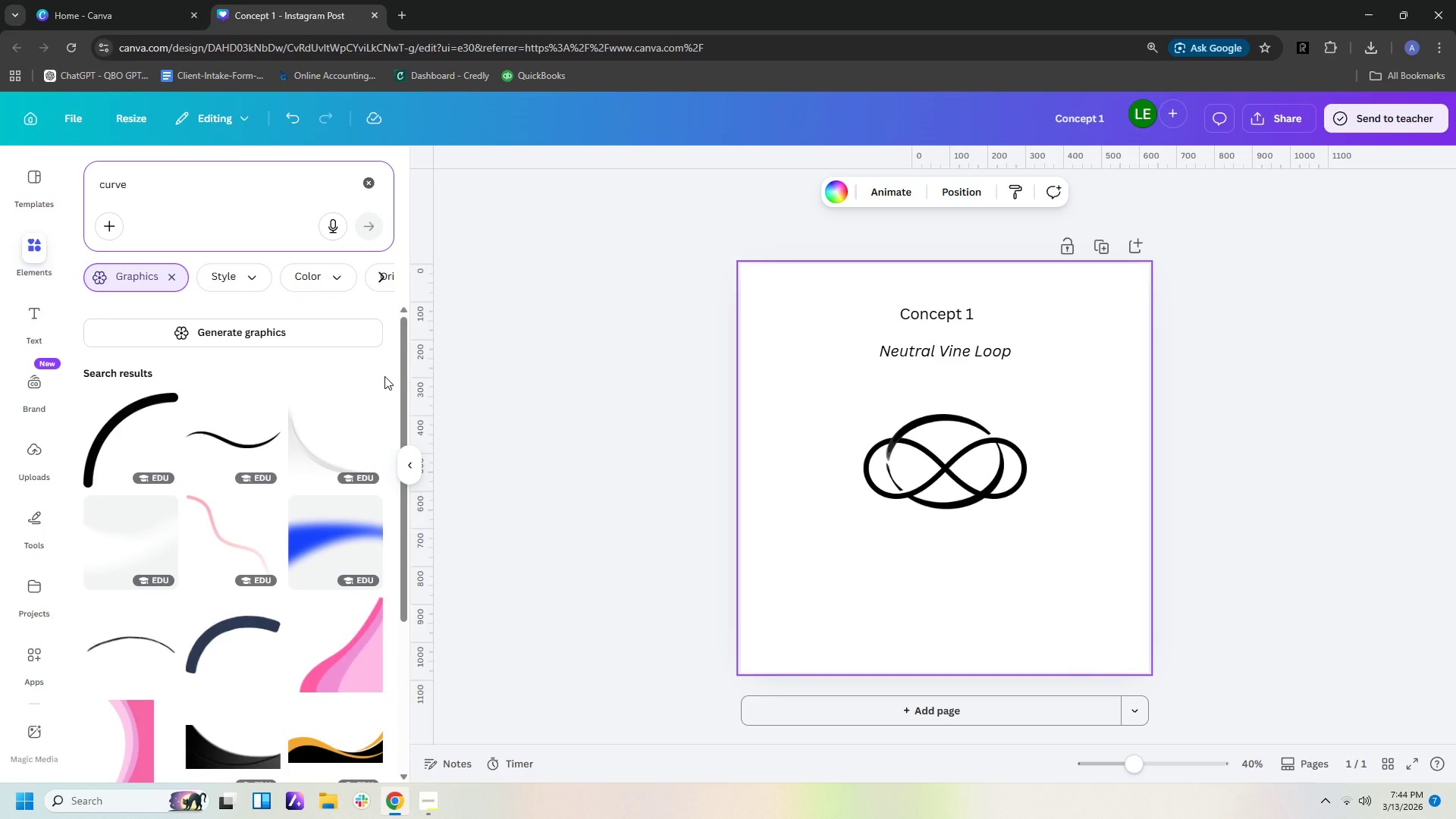 
scroll: coordinate [307, 497], scroll_direction: down, amount: 4.0
 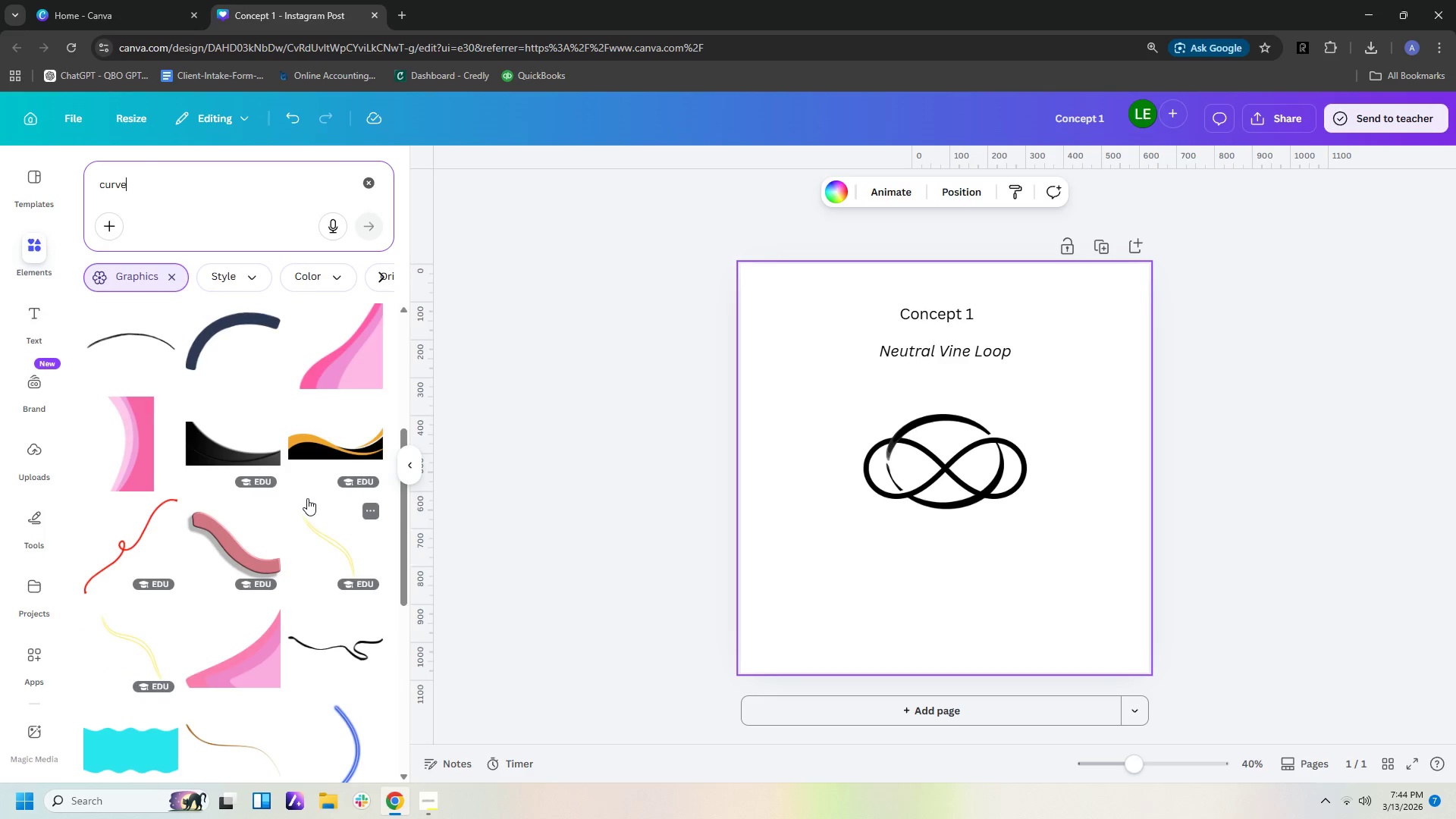 
scroll: coordinate [307, 498], scroll_direction: up, amount: 3.0
 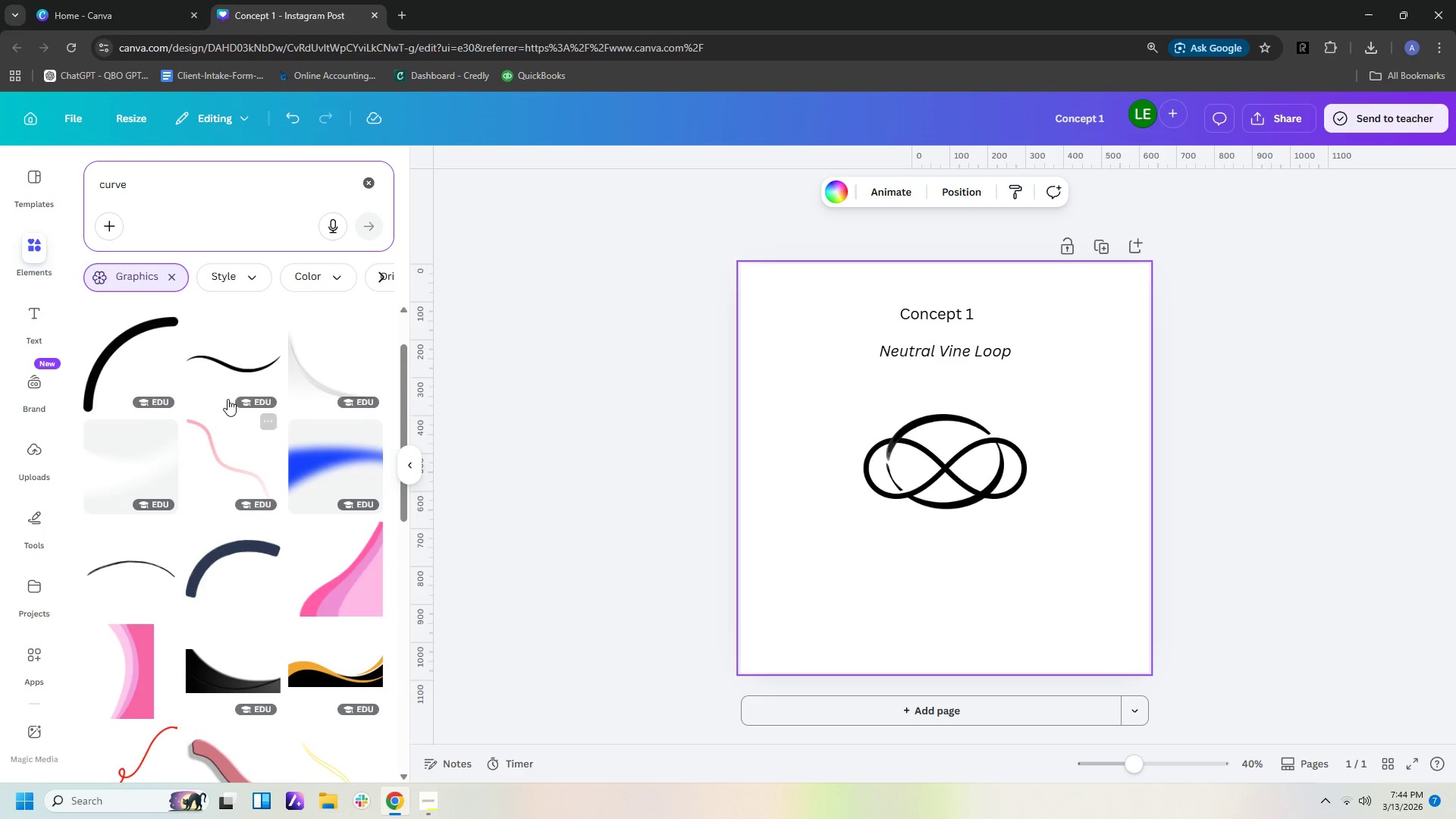 
left_click([227, 358])
 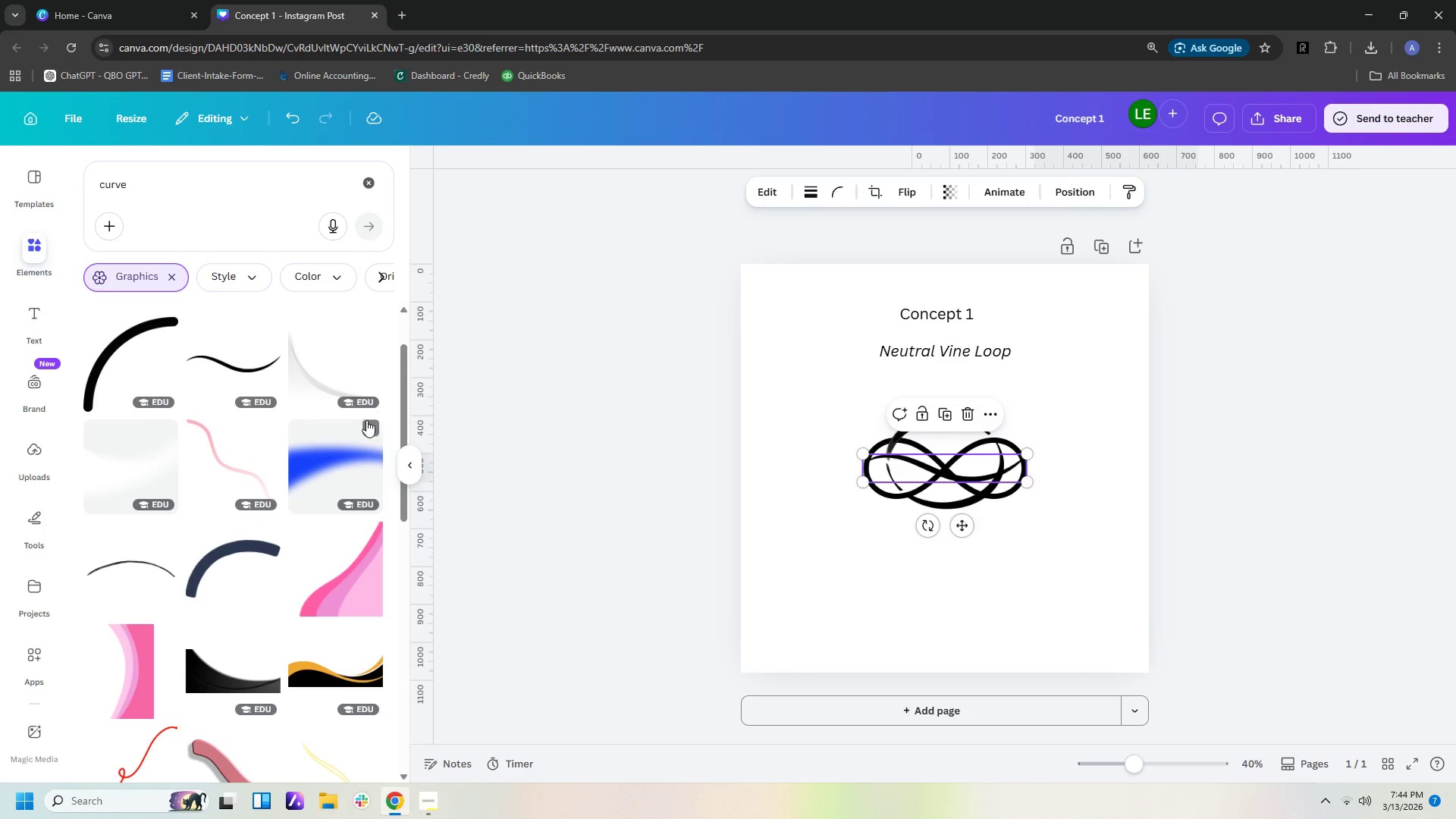 
mouse_move([363, 455])
 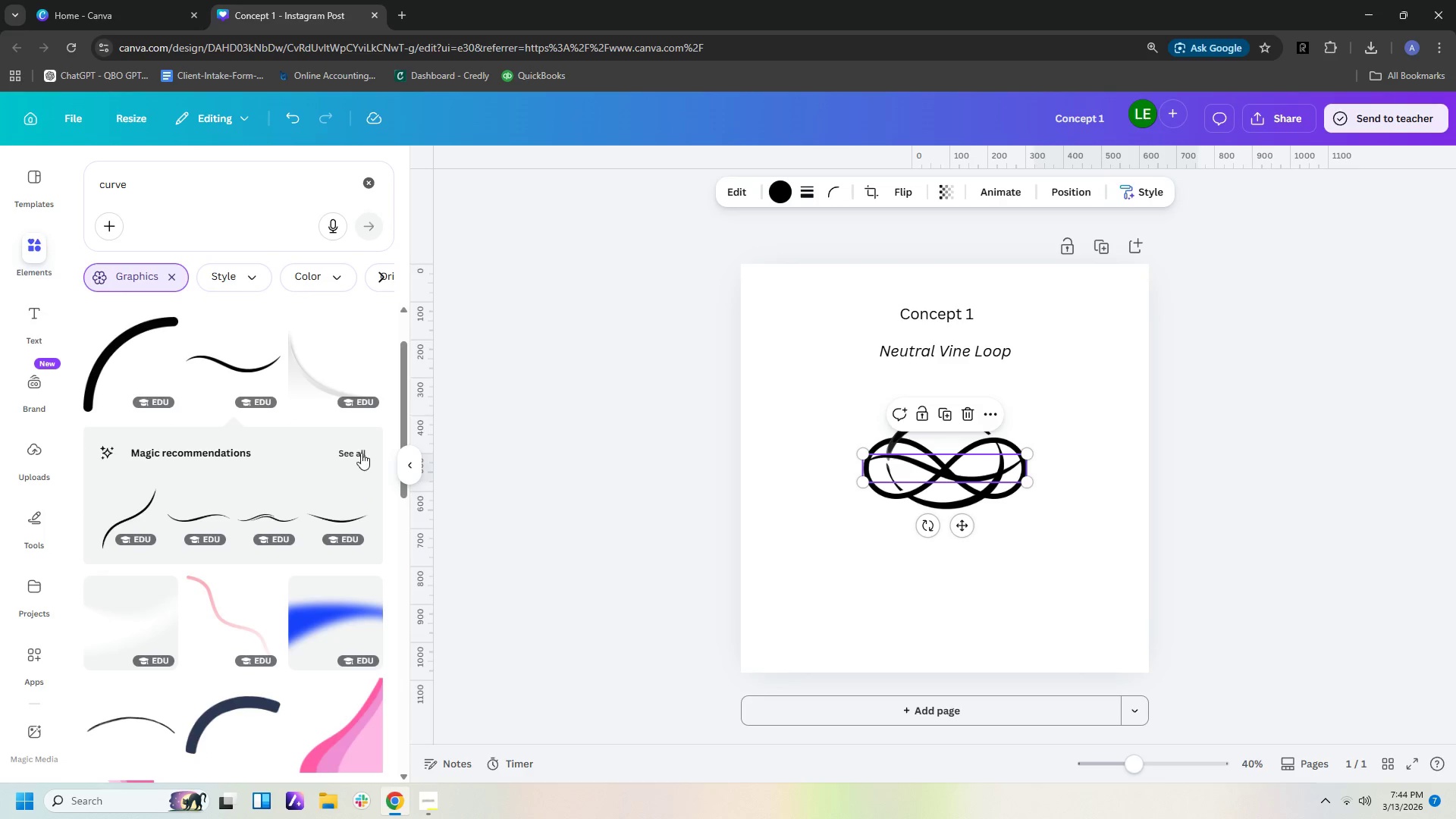 
left_click([362, 452])
 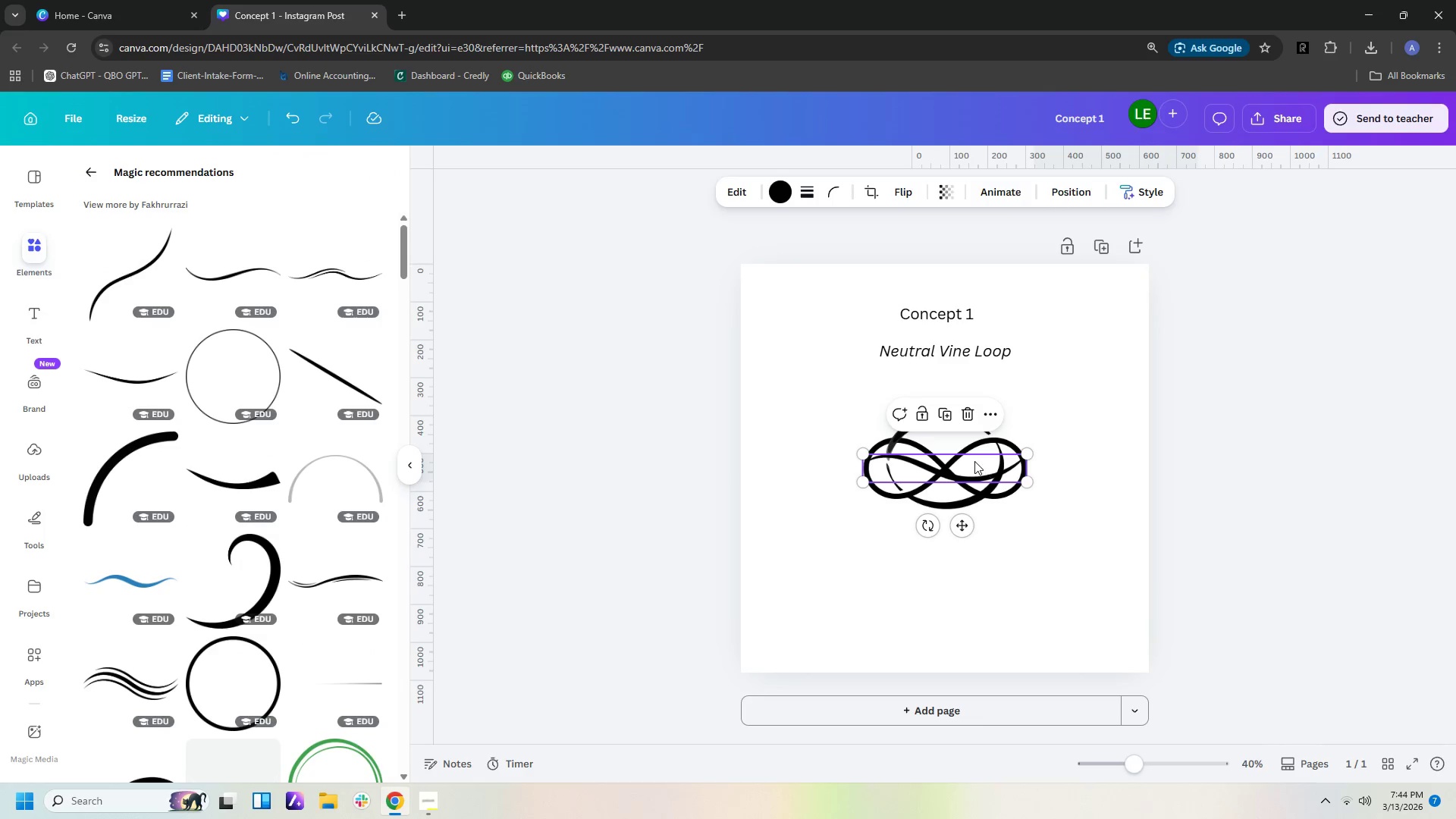 
left_click_drag(start_coordinate=[973, 469], to_coordinate=[971, 622])
 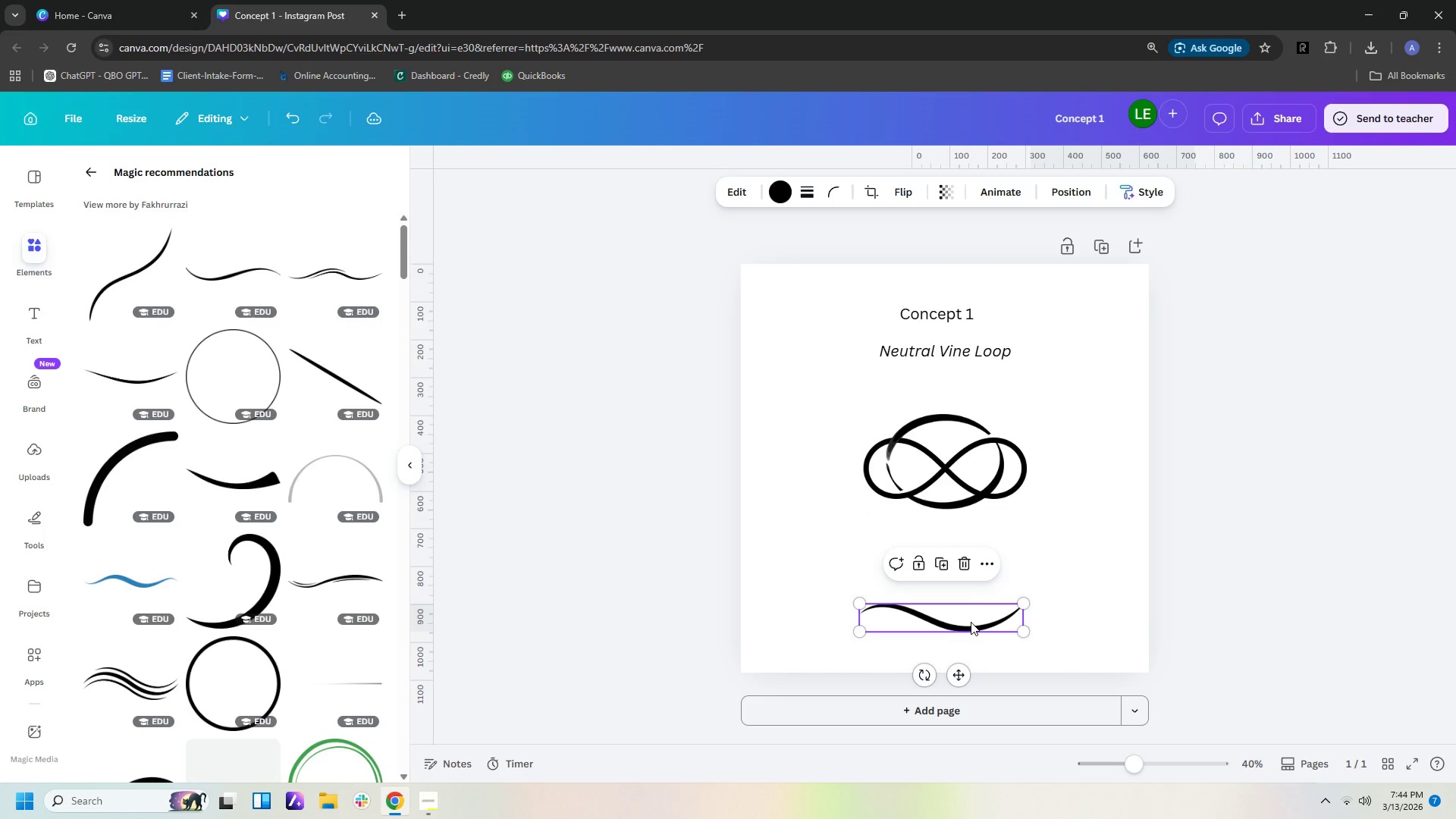 
scroll: coordinate [292, 462], scroll_direction: down, amount: 17.0
 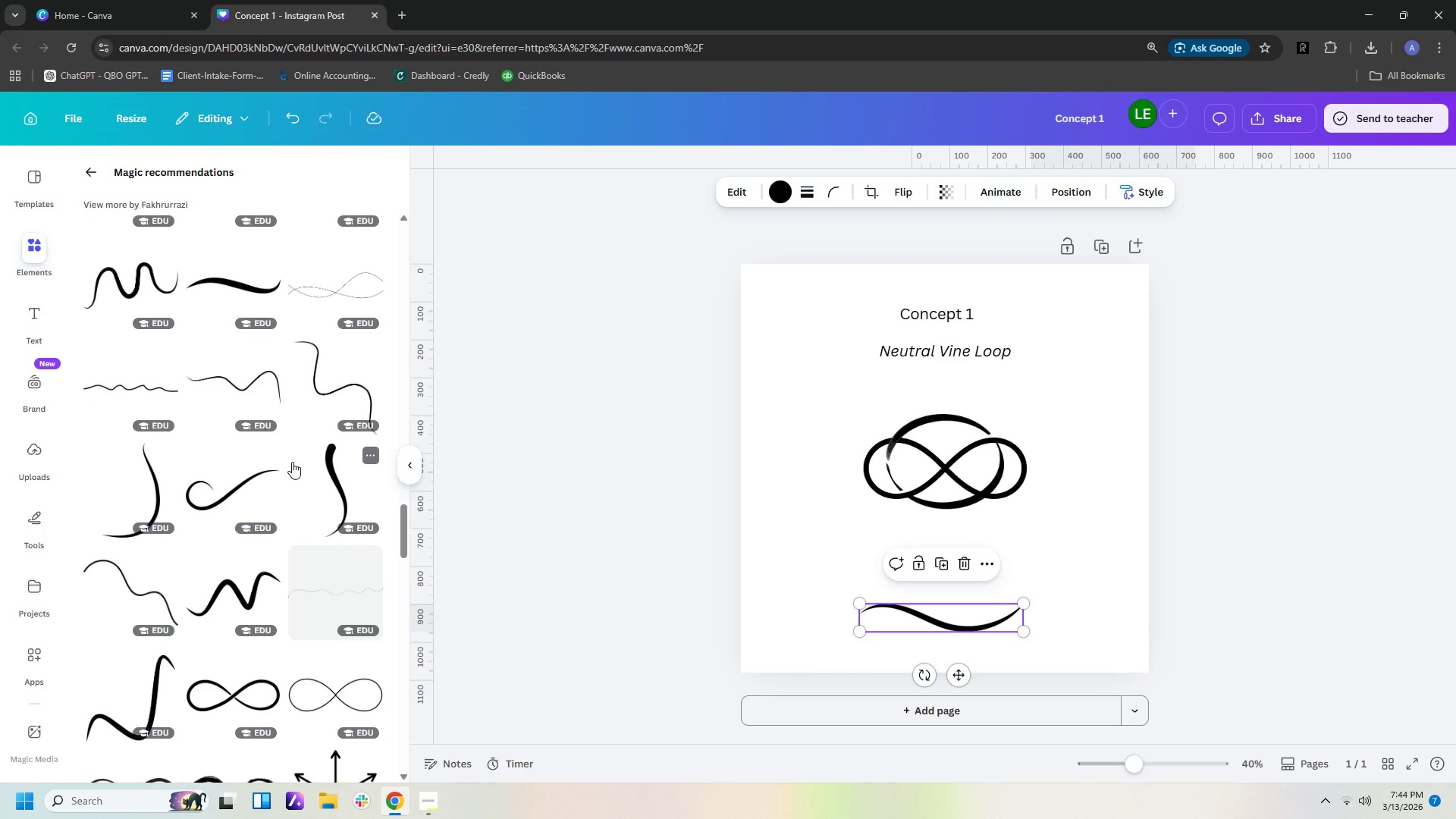 
scroll: coordinate [323, 510], scroll_direction: down, amount: 21.0
 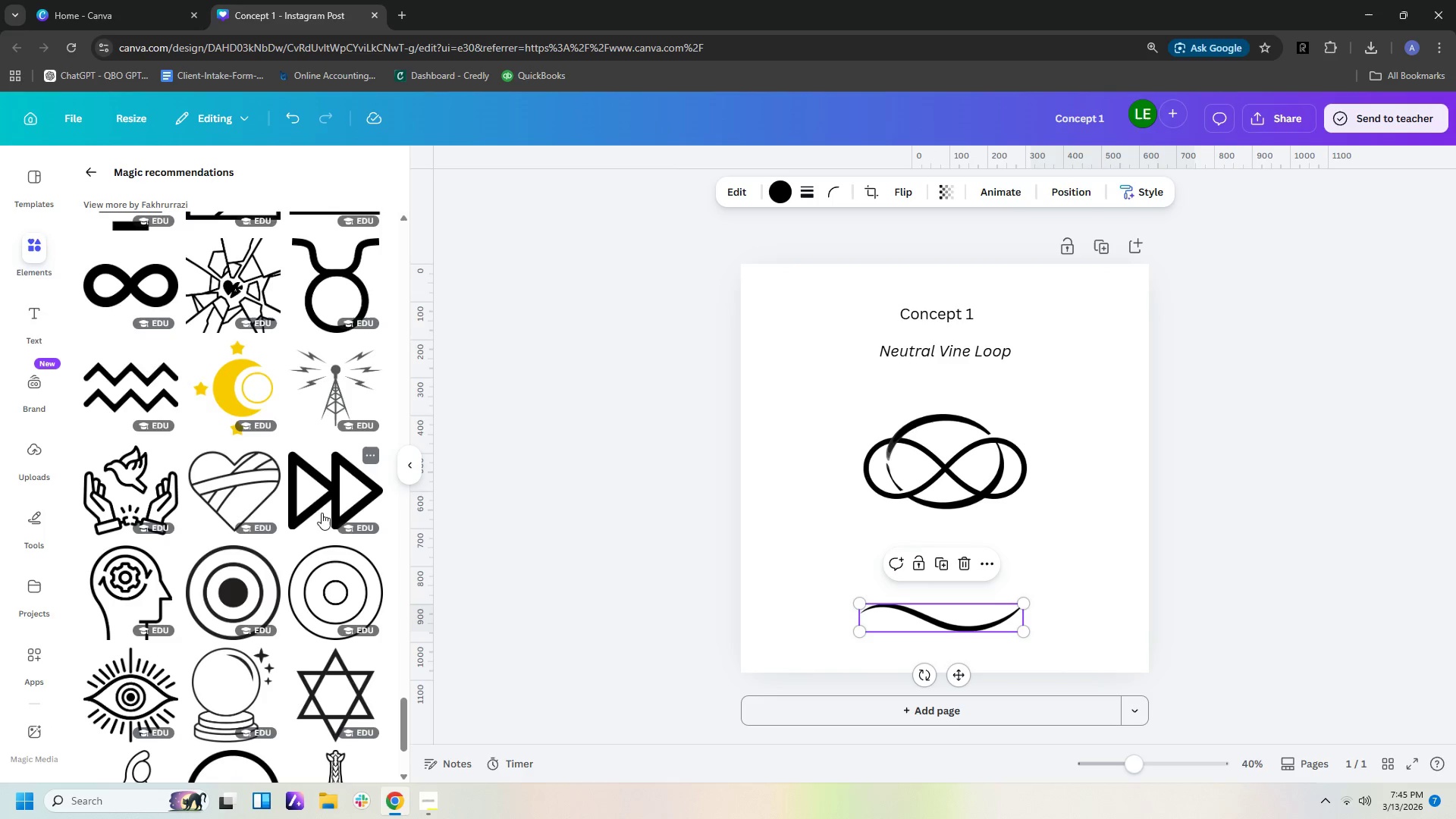 
scroll: coordinate [340, 475], scroll_direction: up, amount: 26.0
 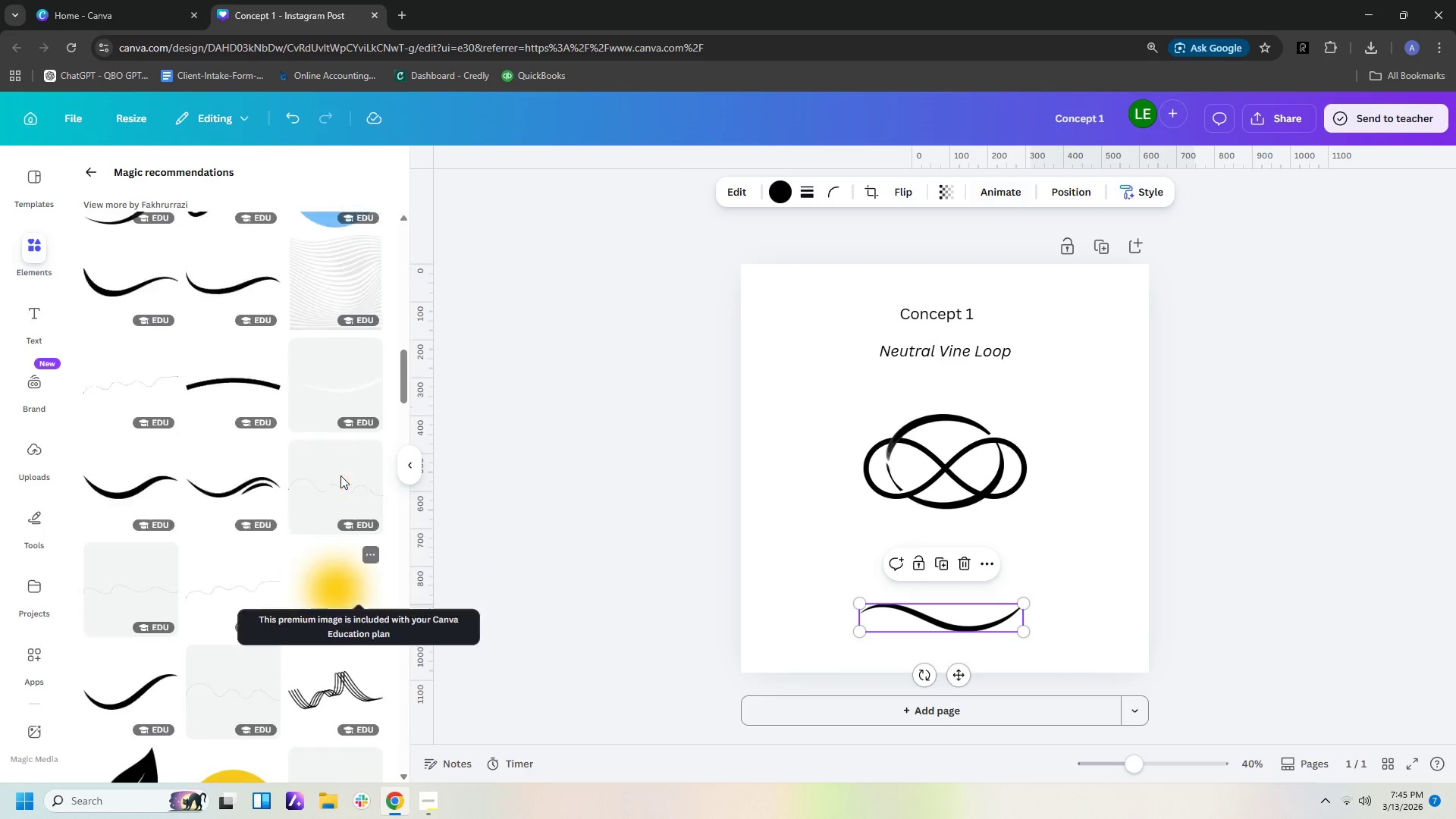 
left_click([241, 518])
 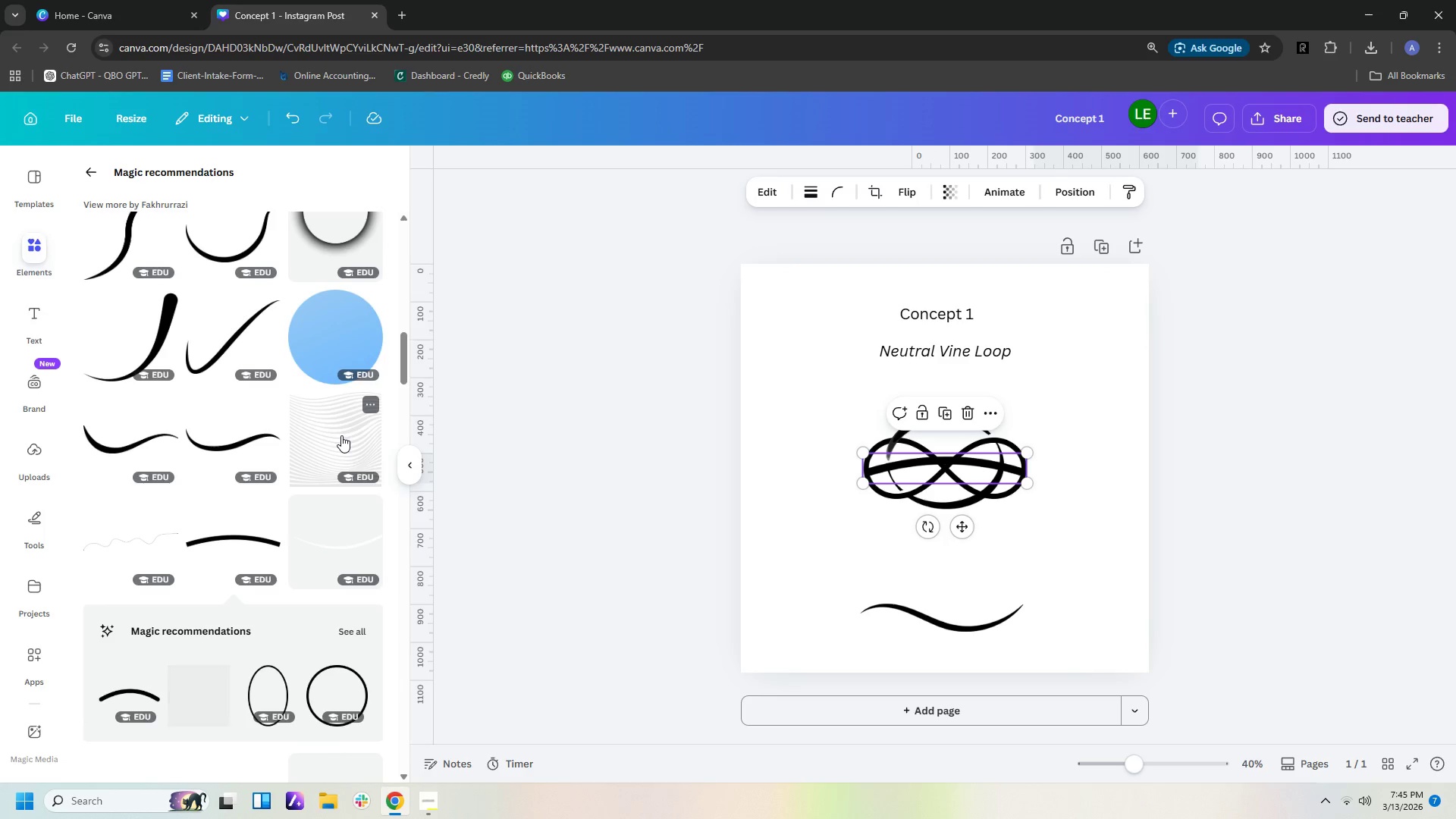 
scroll: coordinate [344, 449], scroll_direction: up, amount: 9.0
 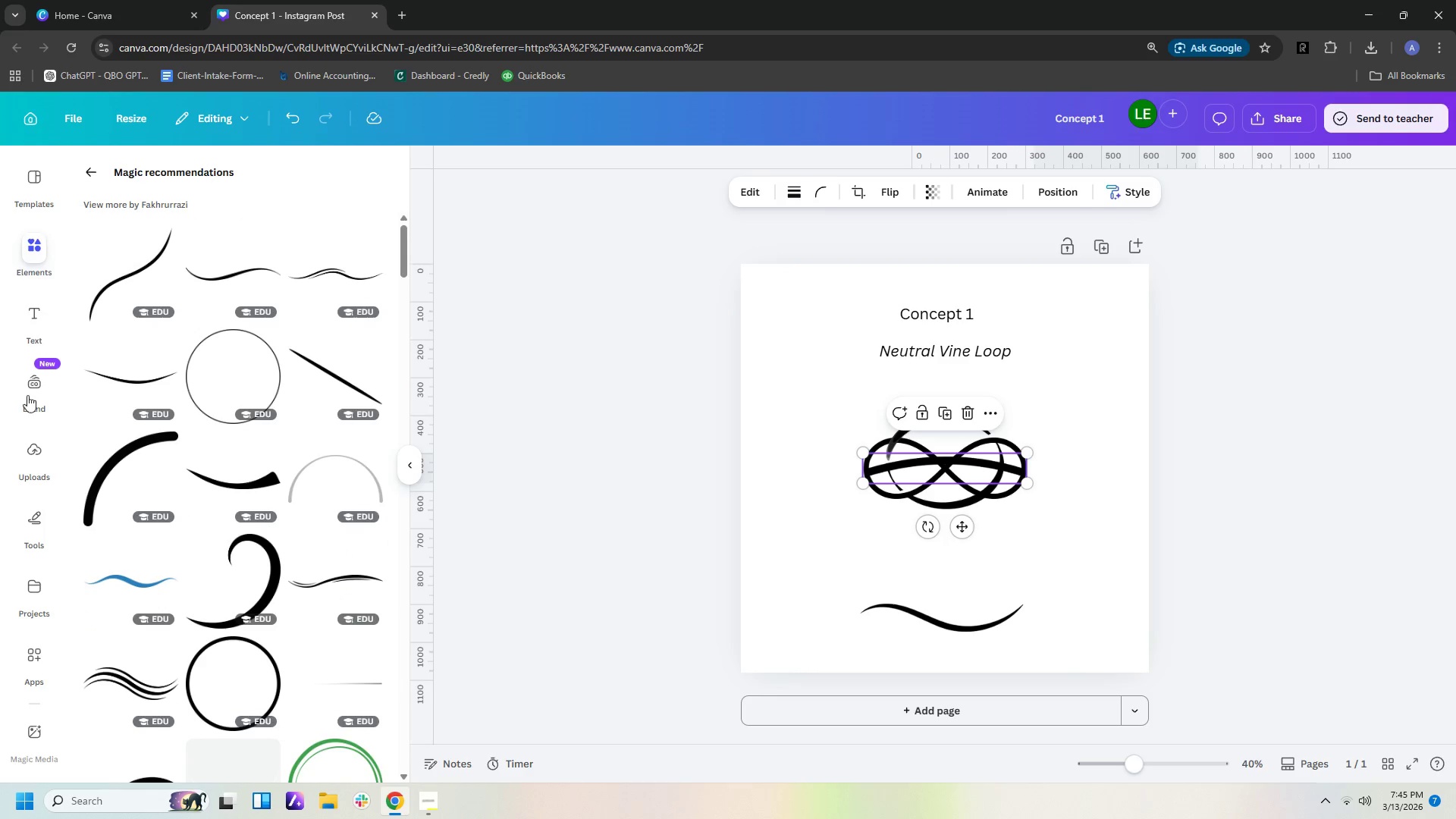 
mouse_move([130, 458])
 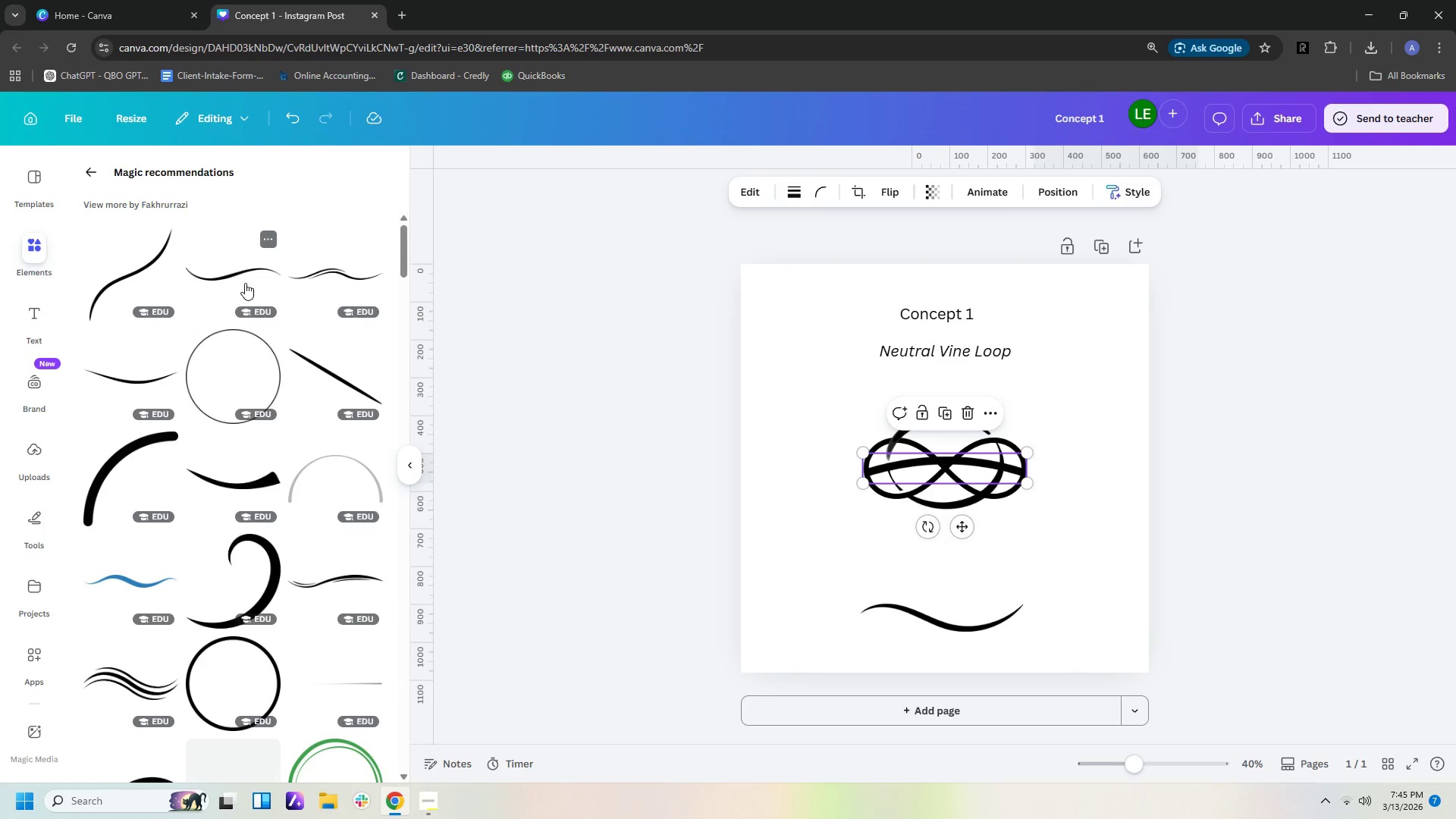 
left_click([161, 385])
 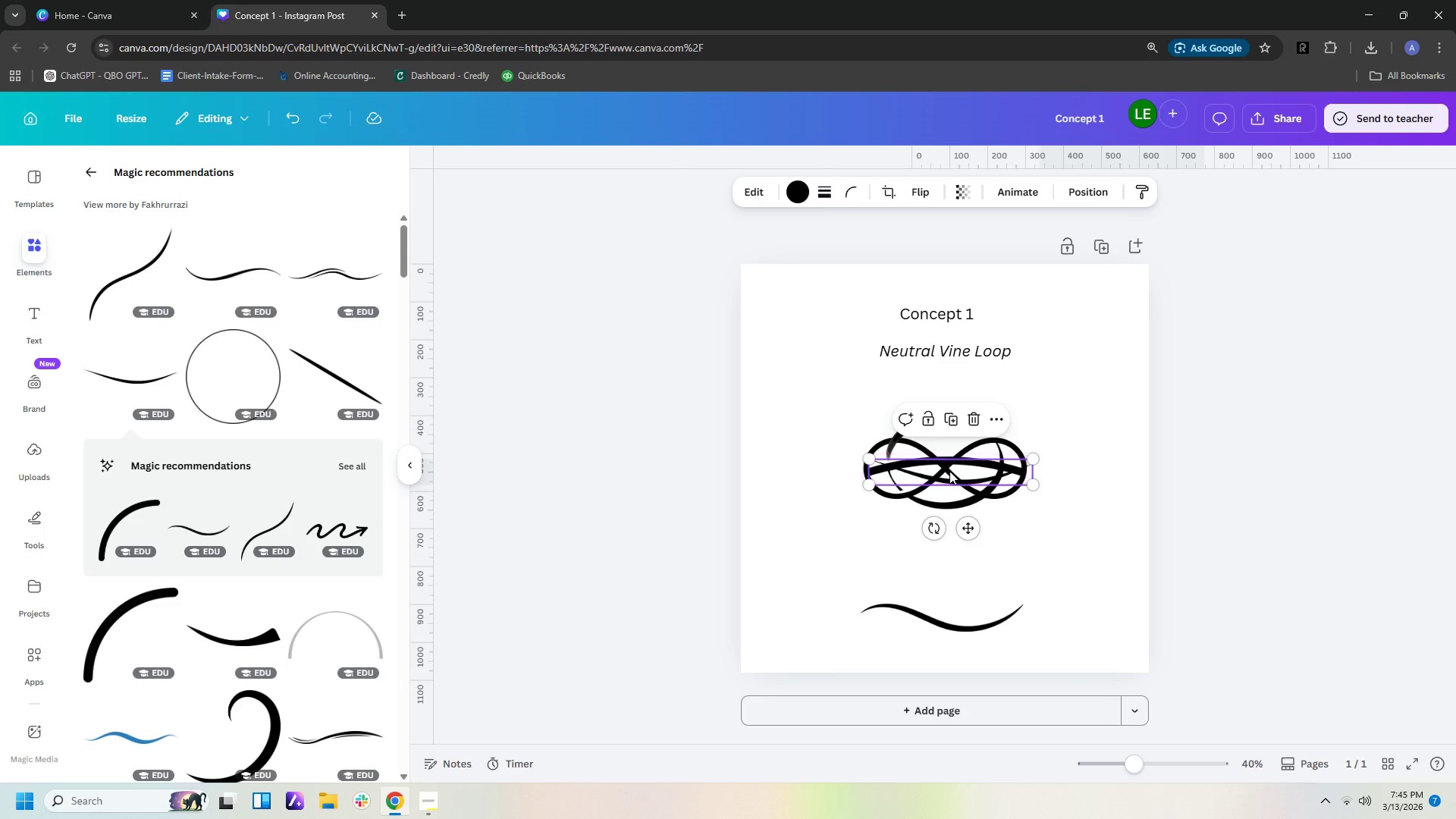 
left_click_drag(start_coordinate=[952, 480], to_coordinate=[895, 581])
 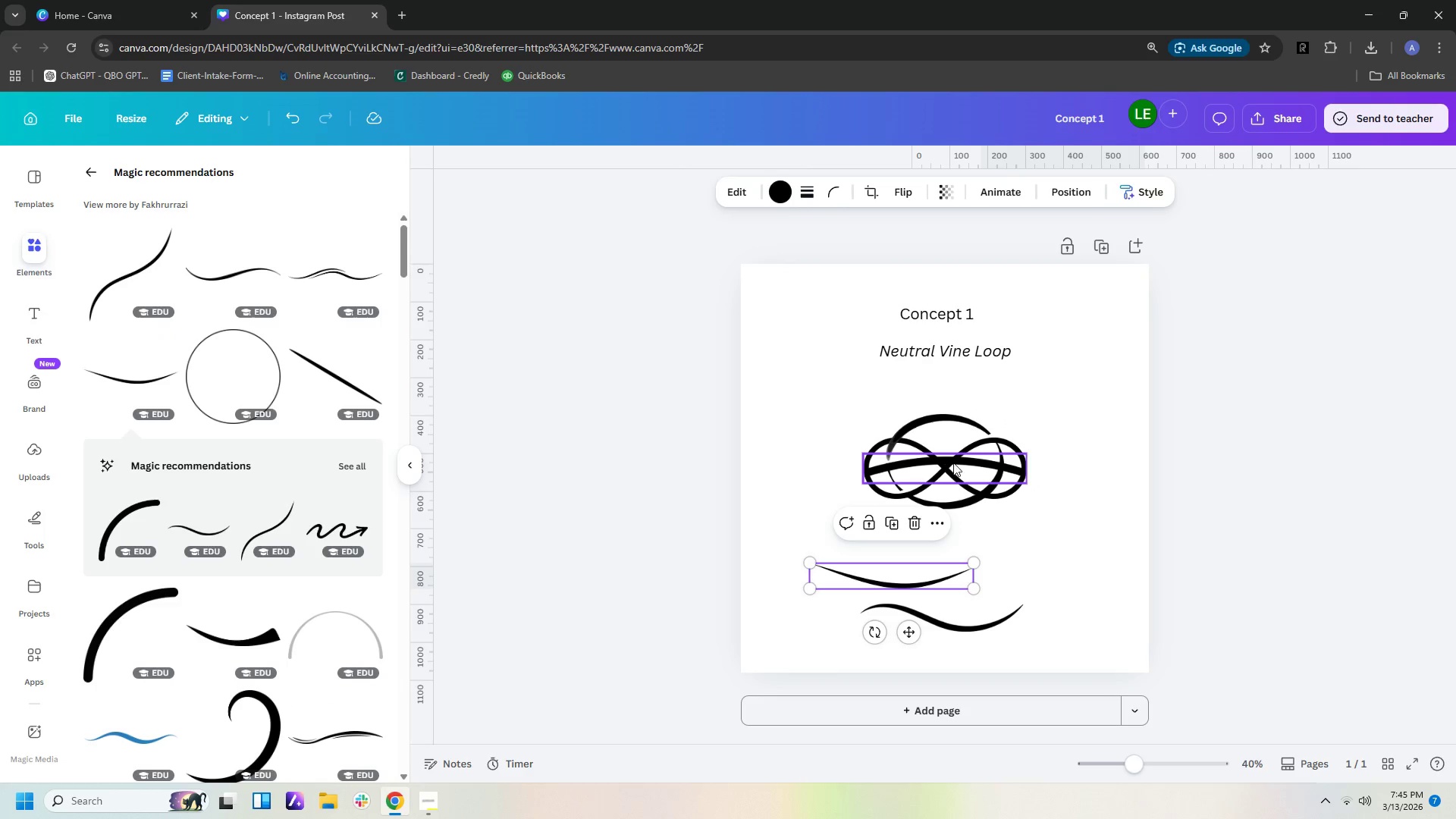 
left_click_drag(start_coordinate=[953, 463], to_coordinate=[1045, 635])
 